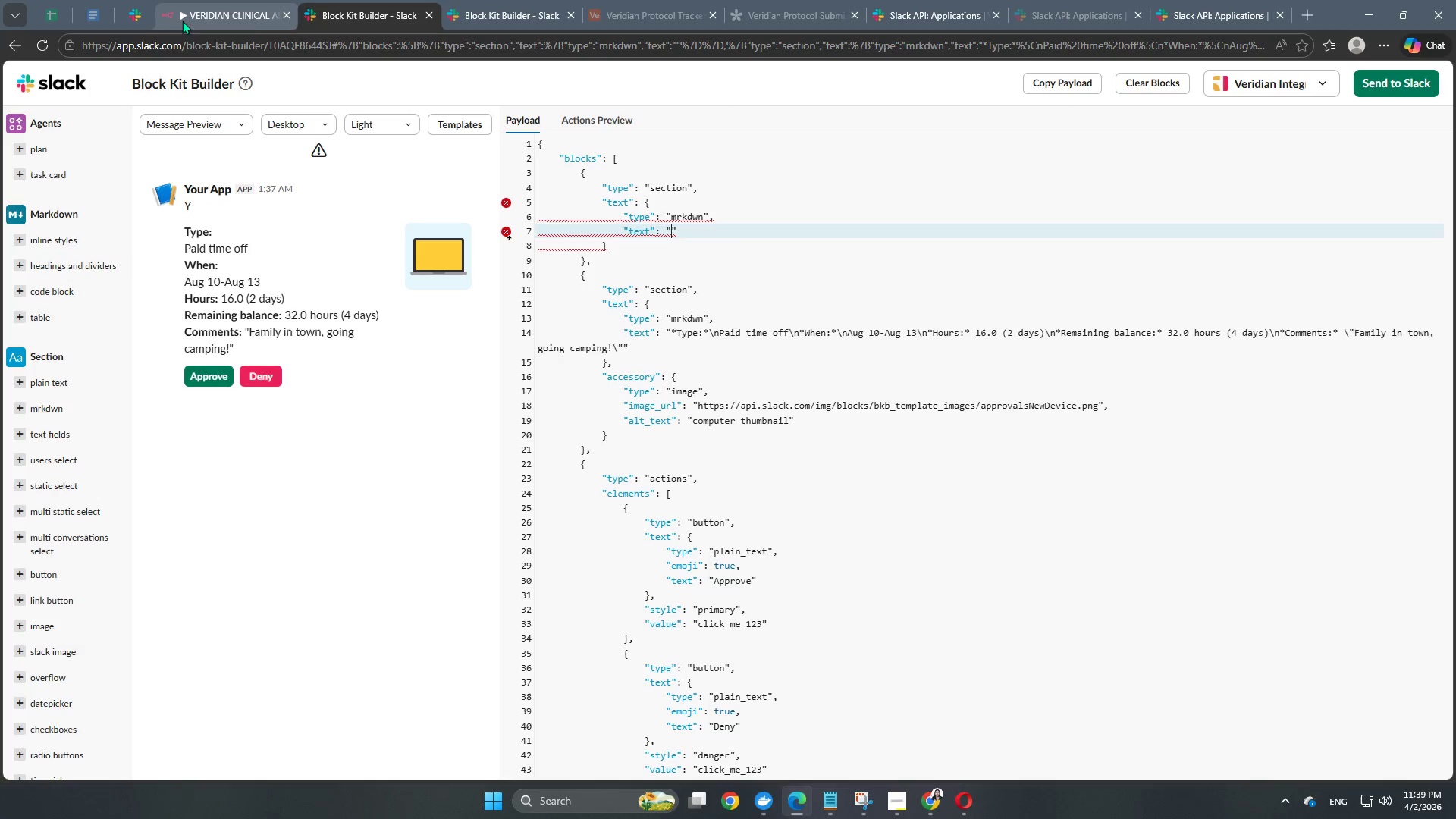 
mouse_move([206, 20])
 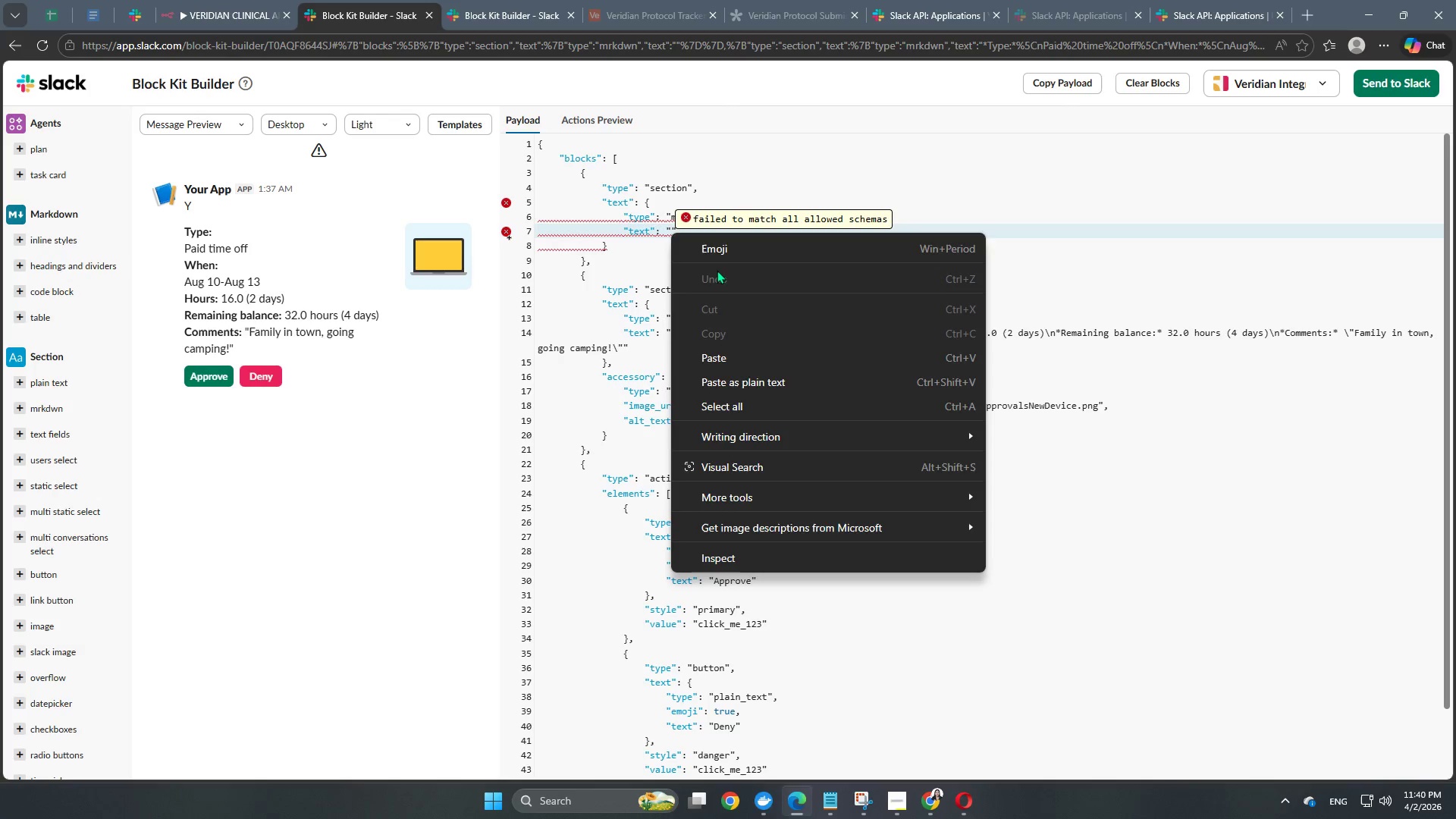 
left_click([729, 254])
 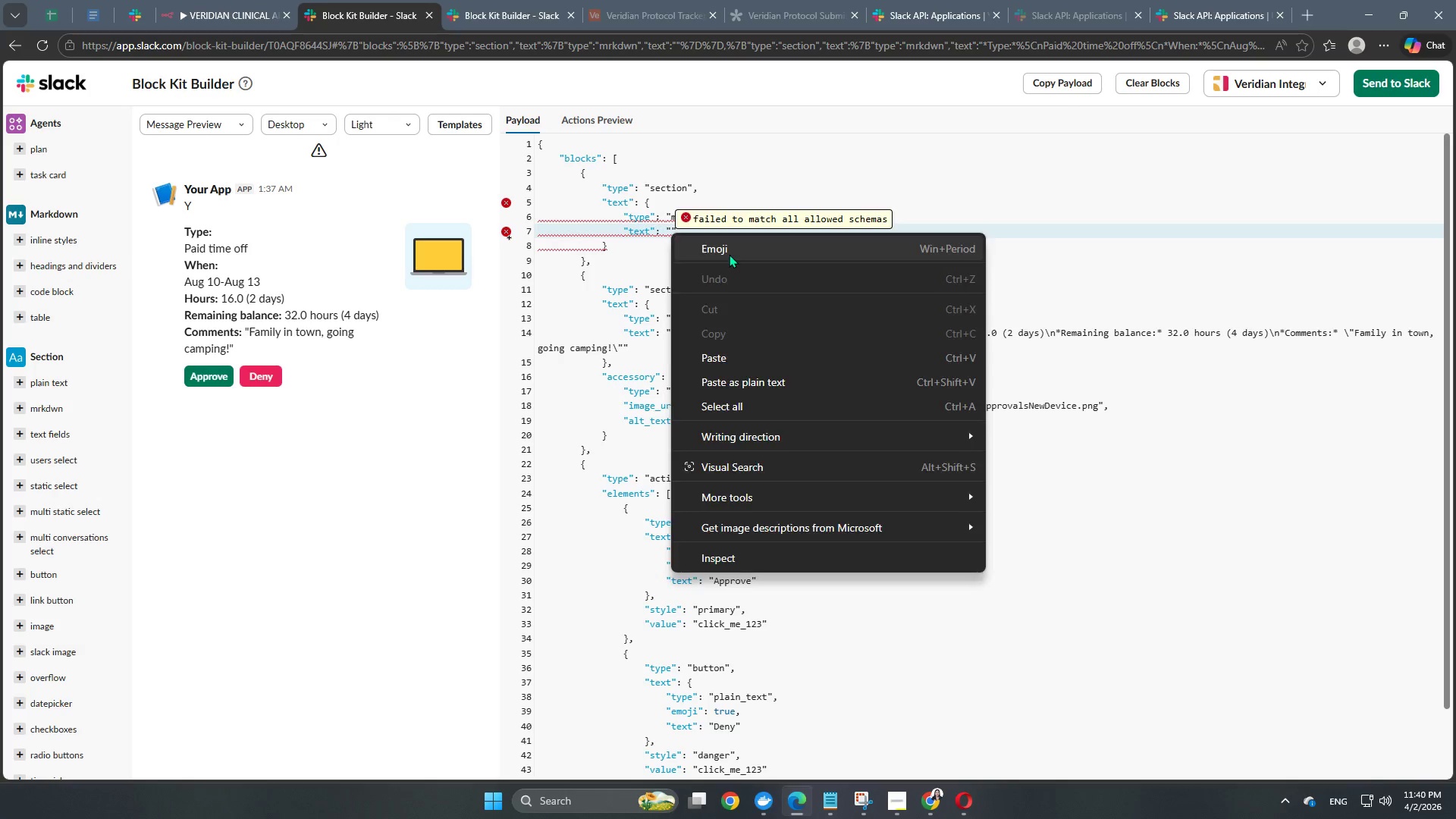 
key(Meta+MetaLeft)
 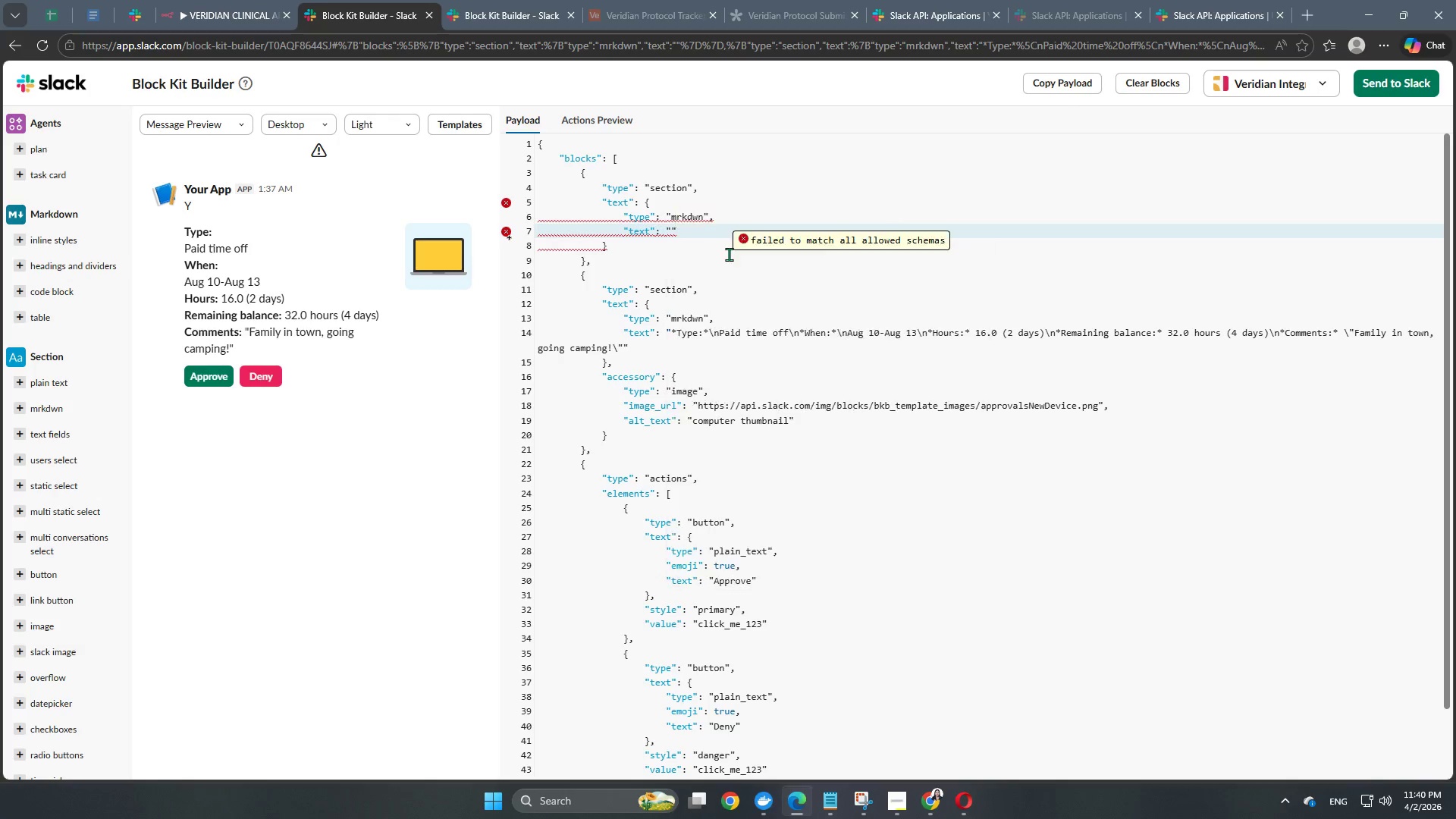 
key(Meta+Period)
 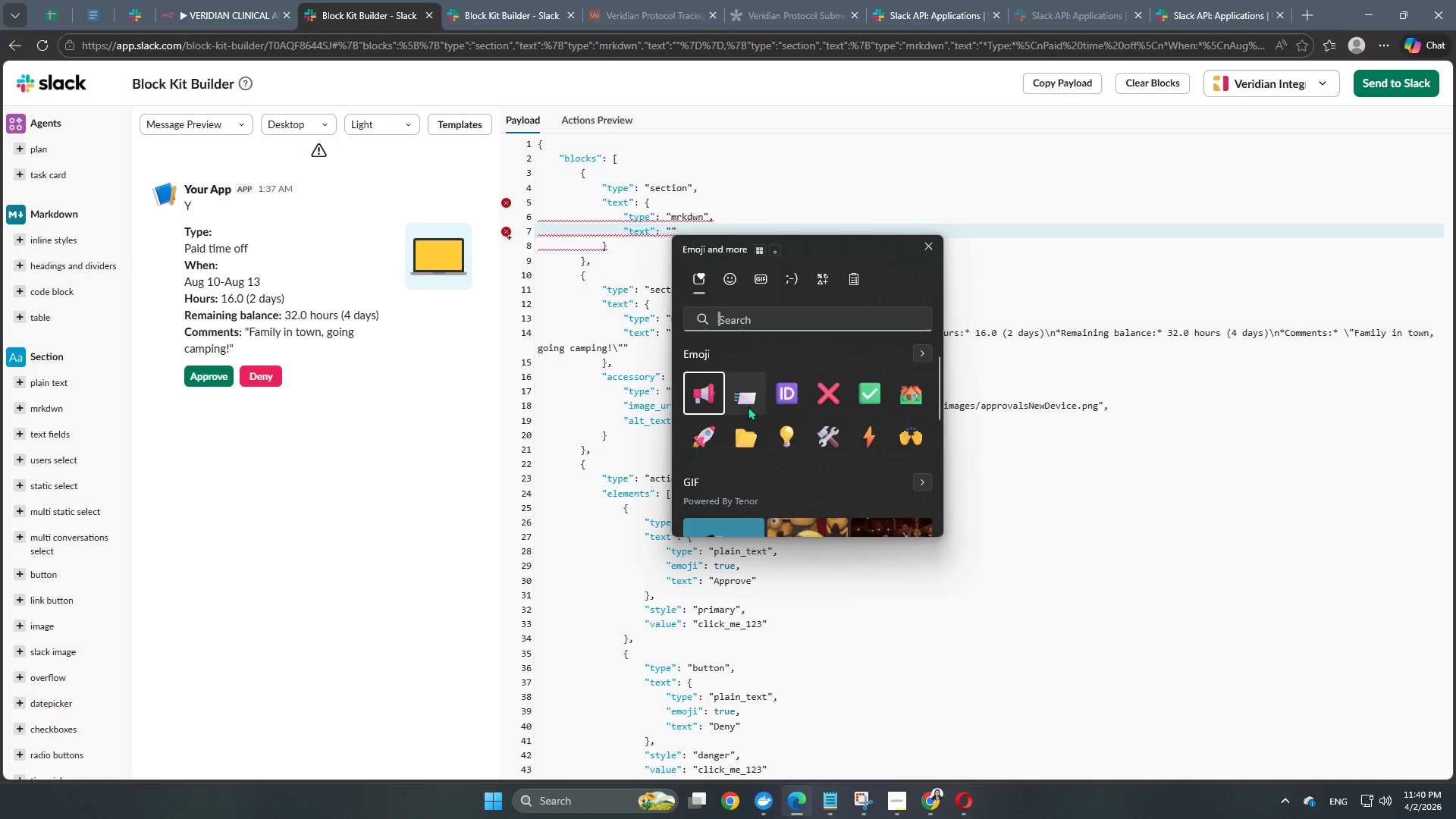 
left_click([708, 397])
 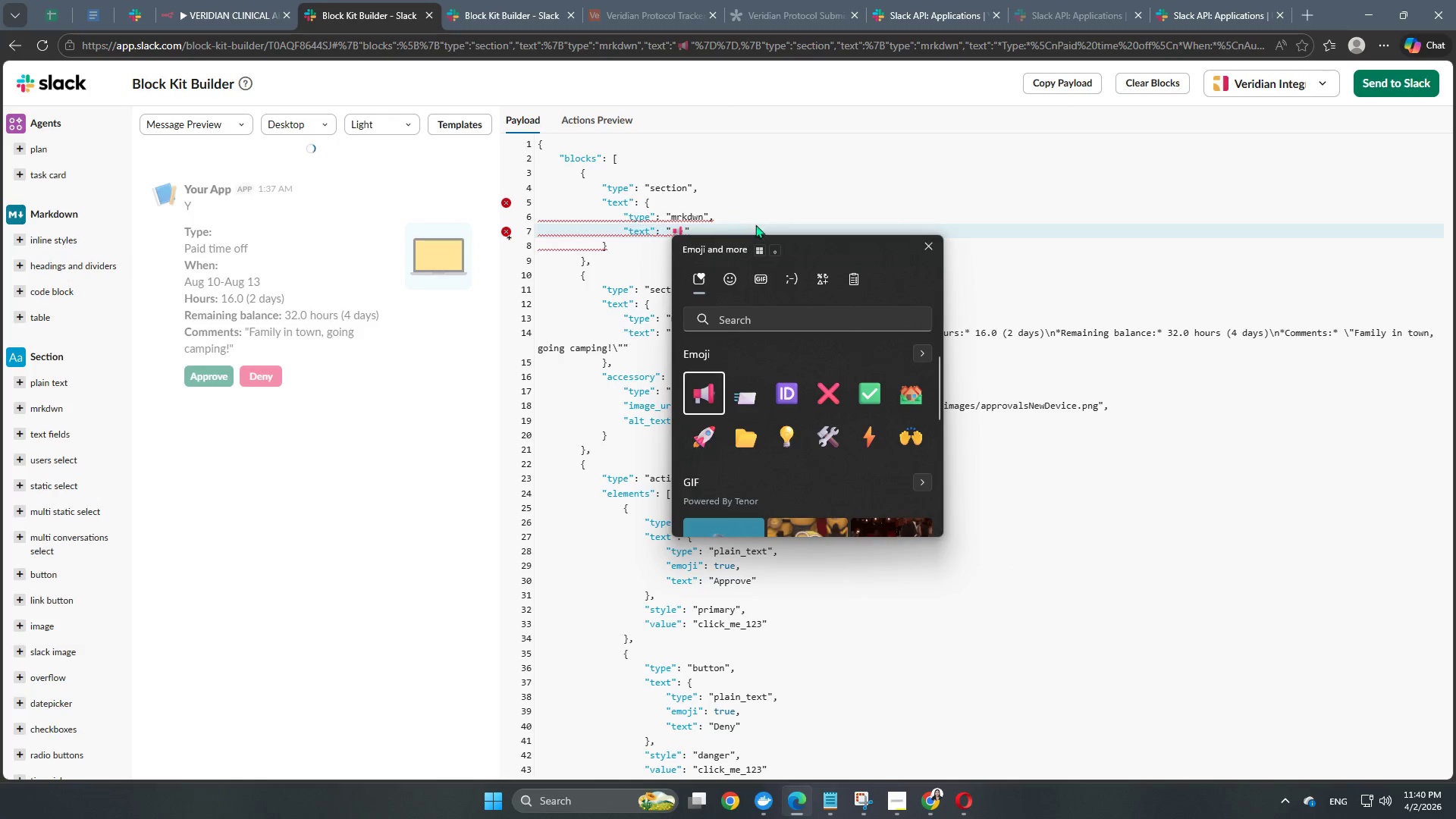 
left_click([907, 206])
 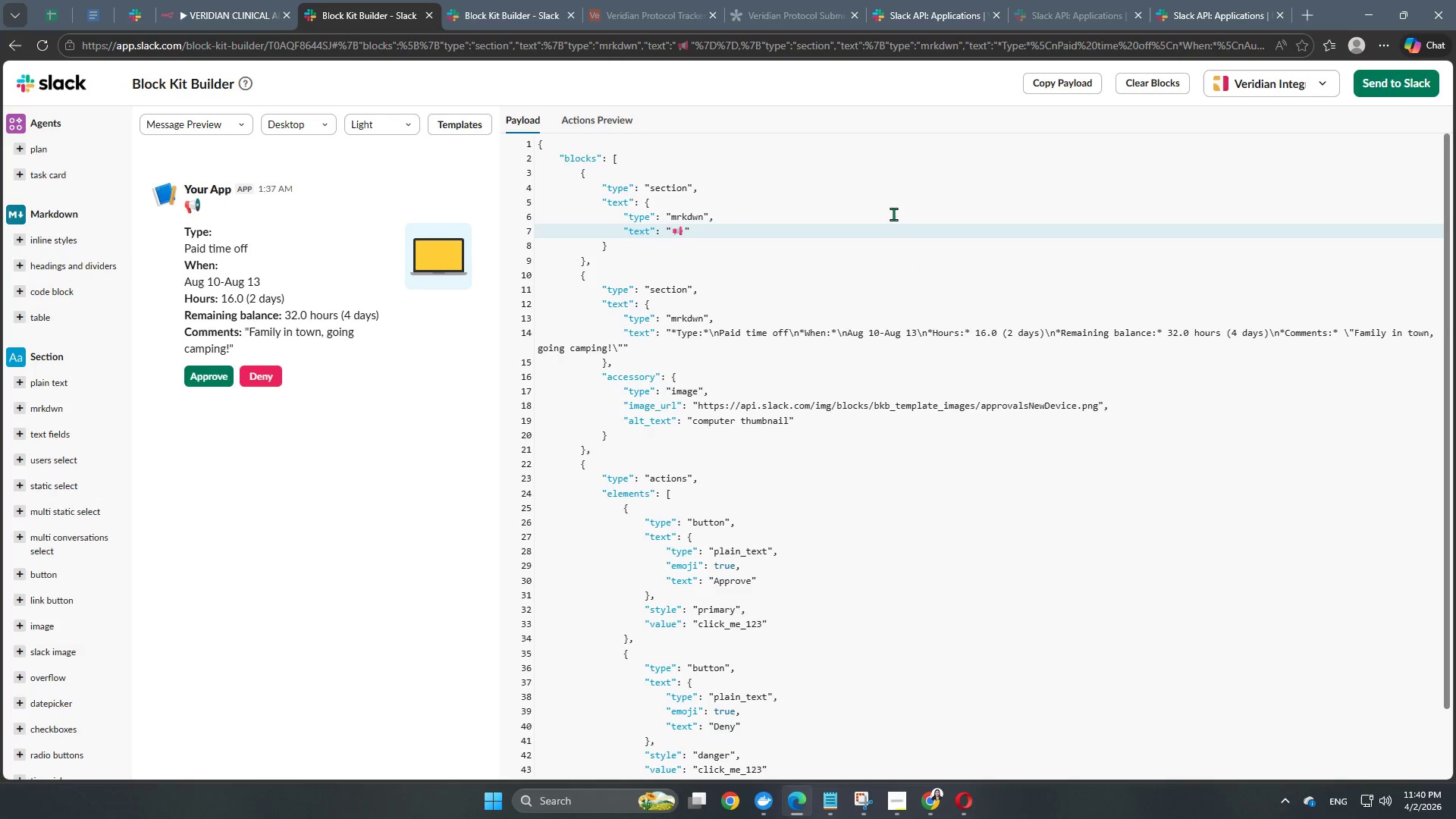 
key(Space)
 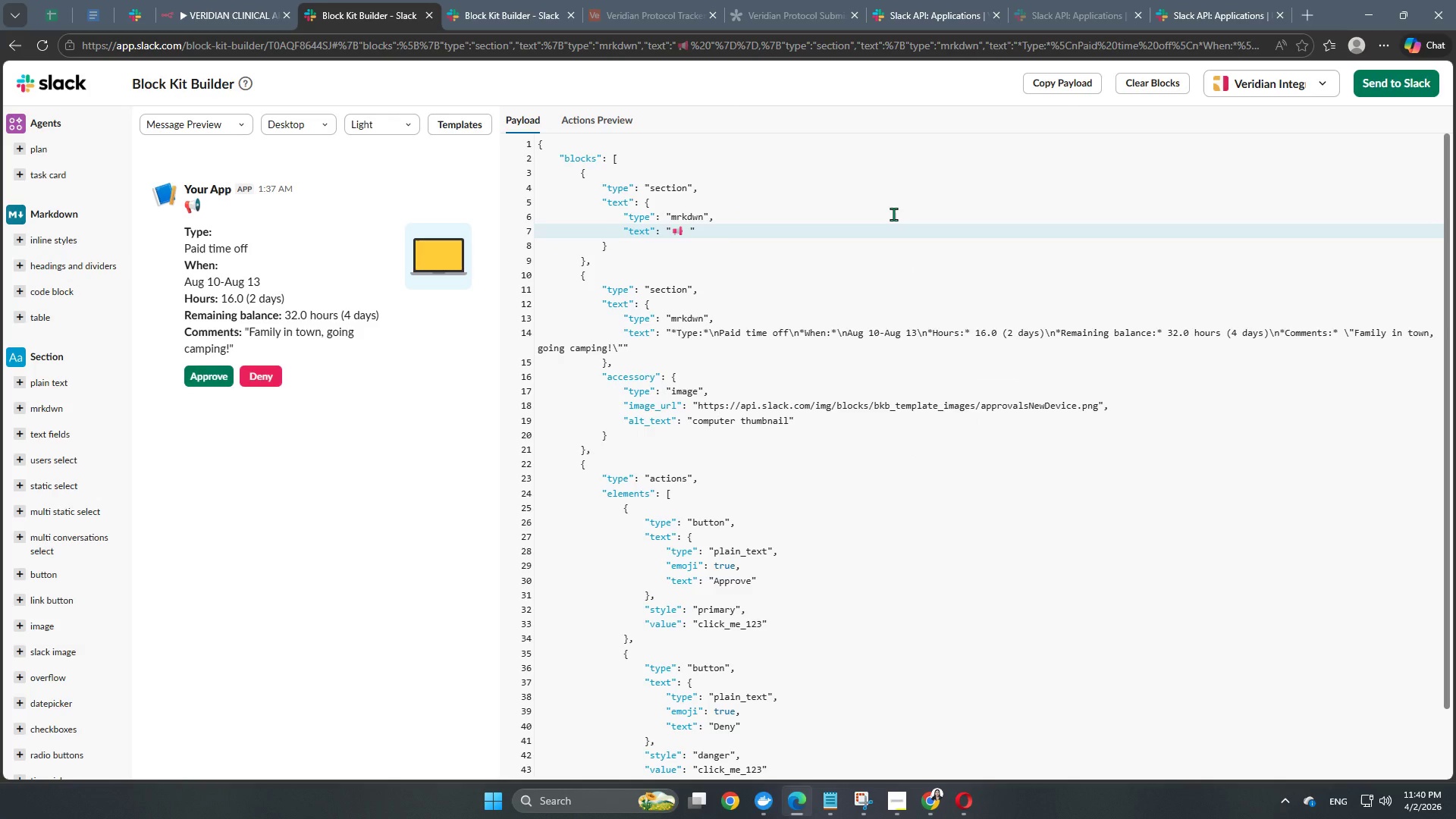 
hold_key(key=ShiftLeft, duration=0.33)
 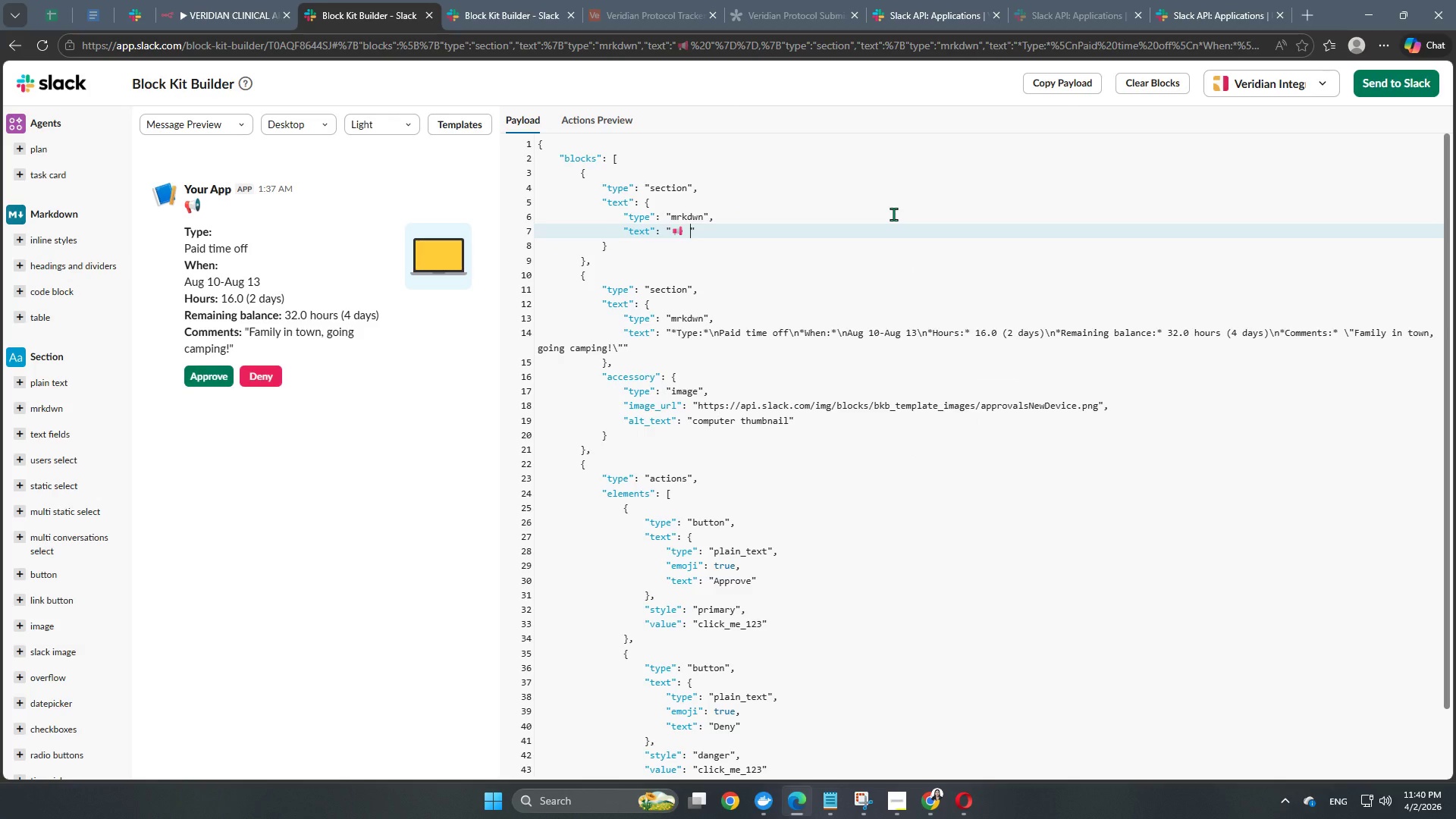 
key(Backspace)
type( Urgent Protocol)
key(Backspace)
key(Backspace)
type(ol Review)
 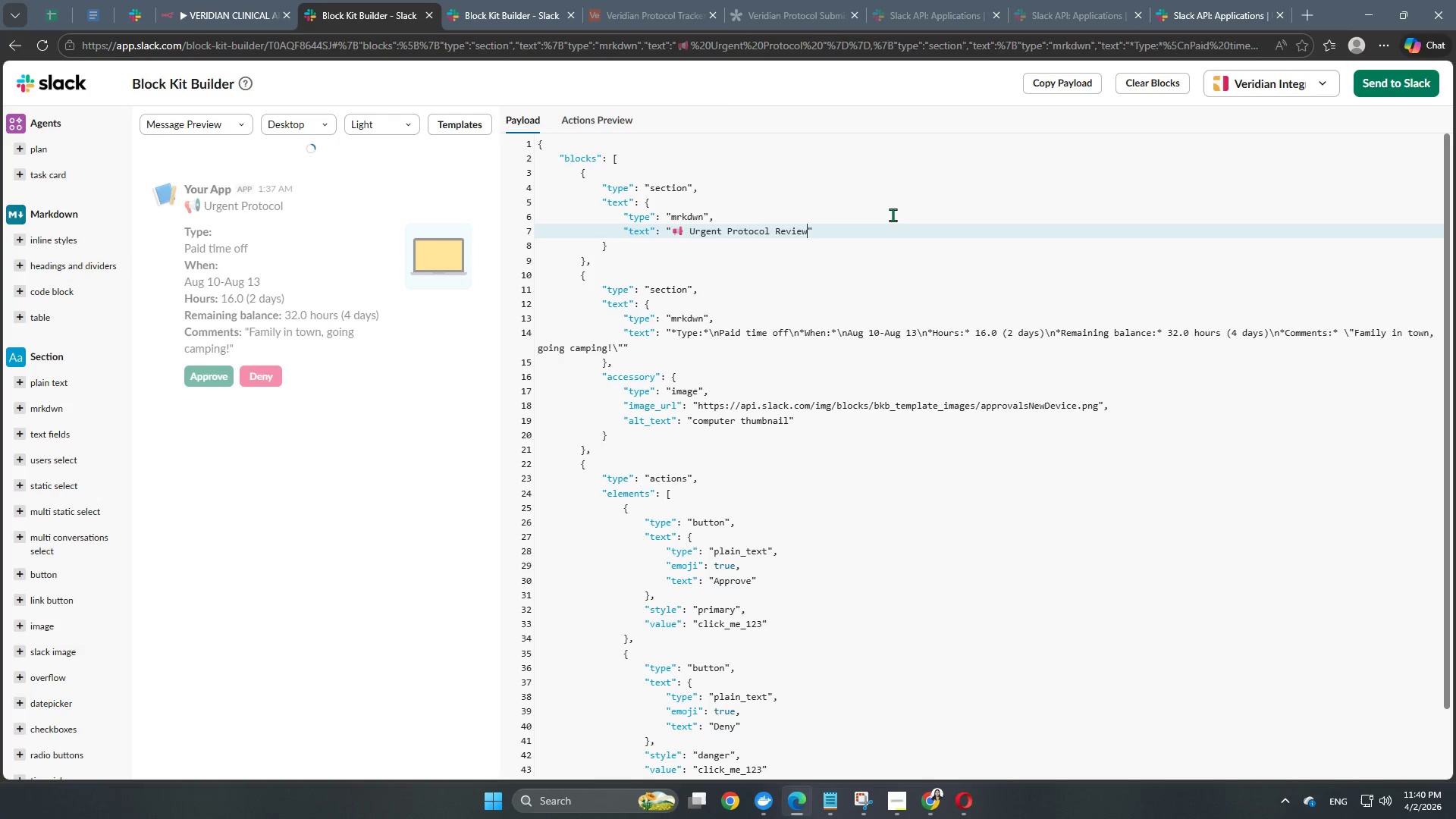 
wait(7.01)
 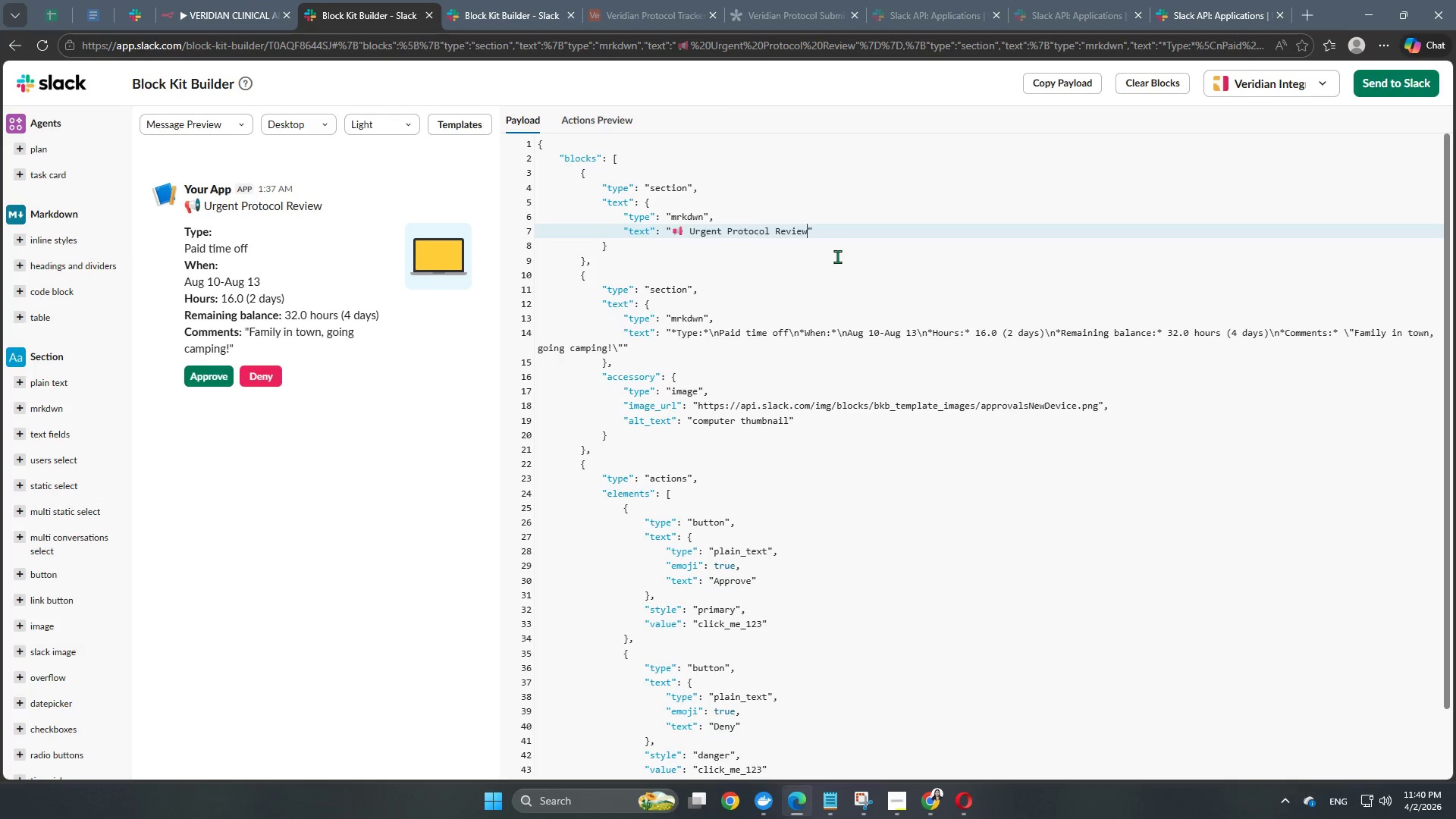 
left_click([739, 340])
 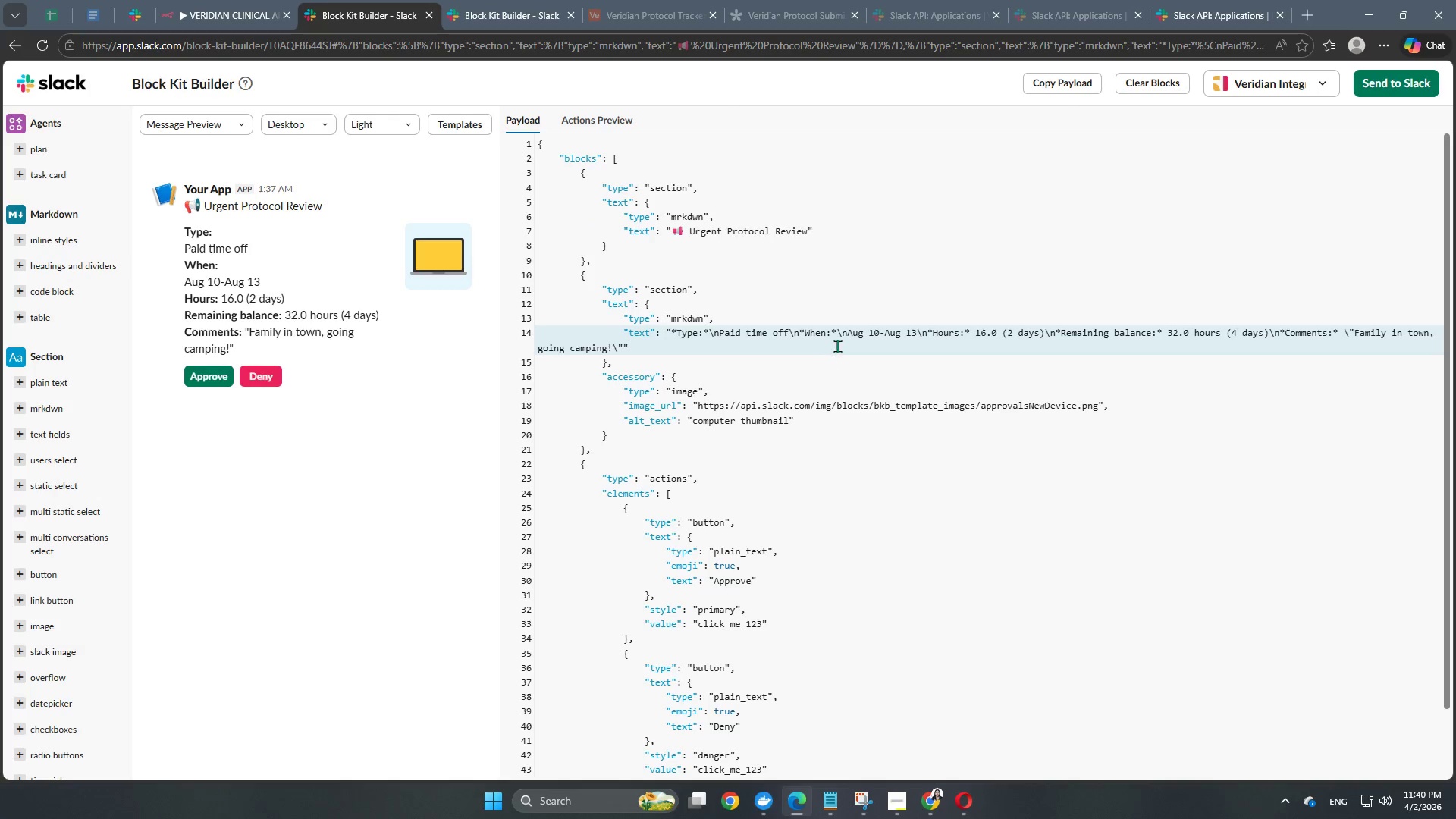 
left_click([840, 337])
 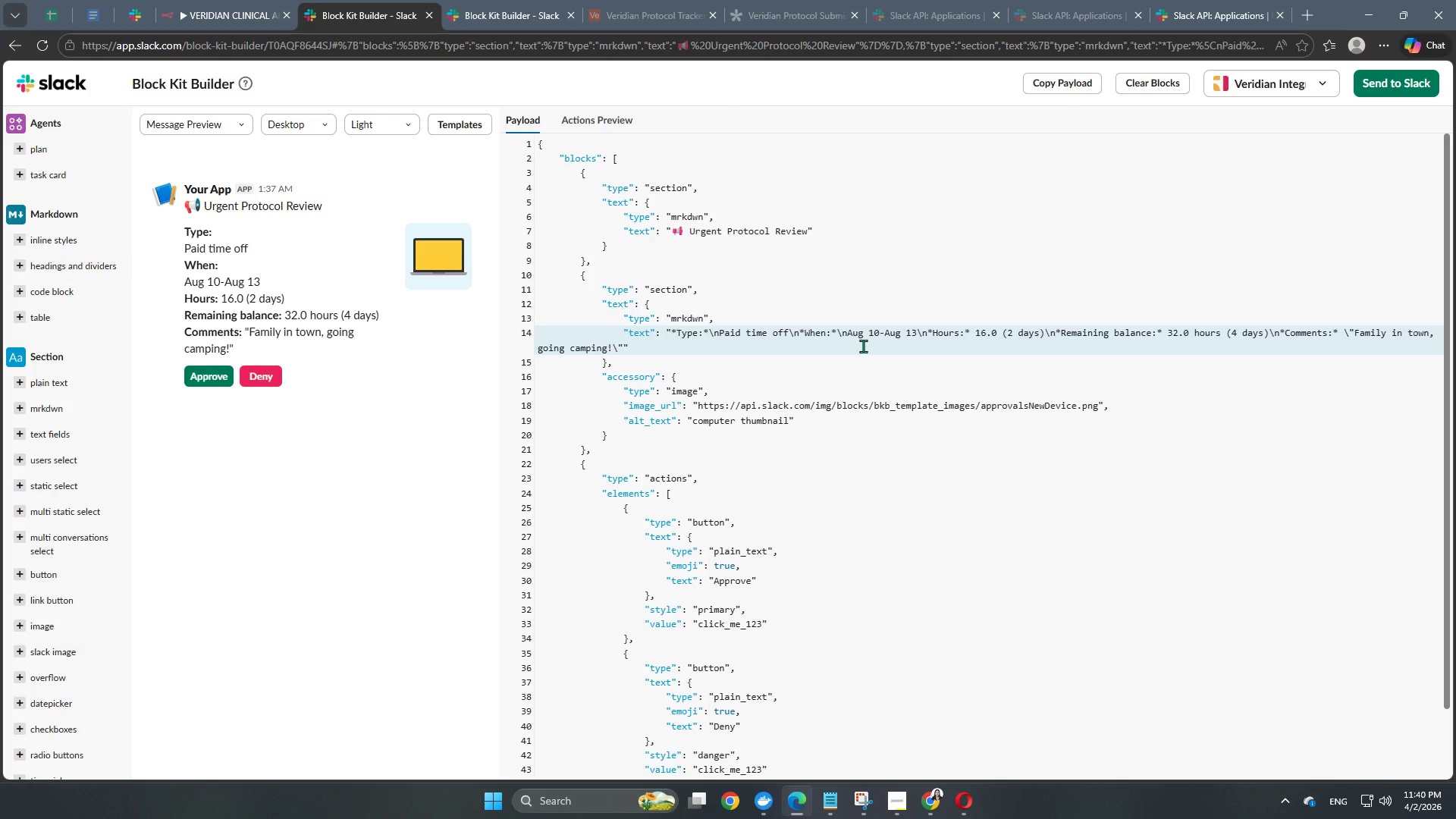 
scroll: coordinate [863, 346], scroll_direction: none, amount: 0.0
 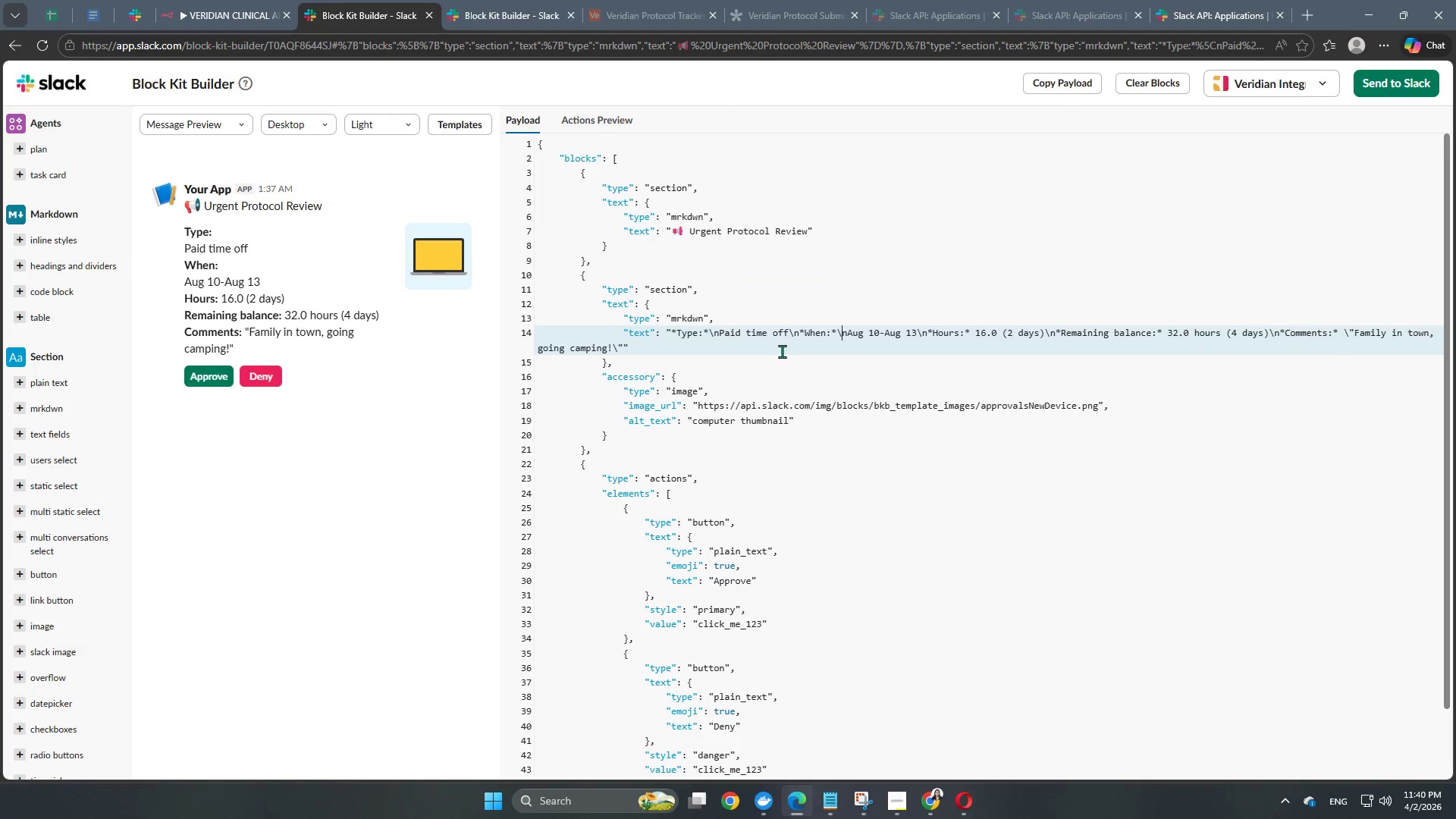 
left_click([730, 340])
 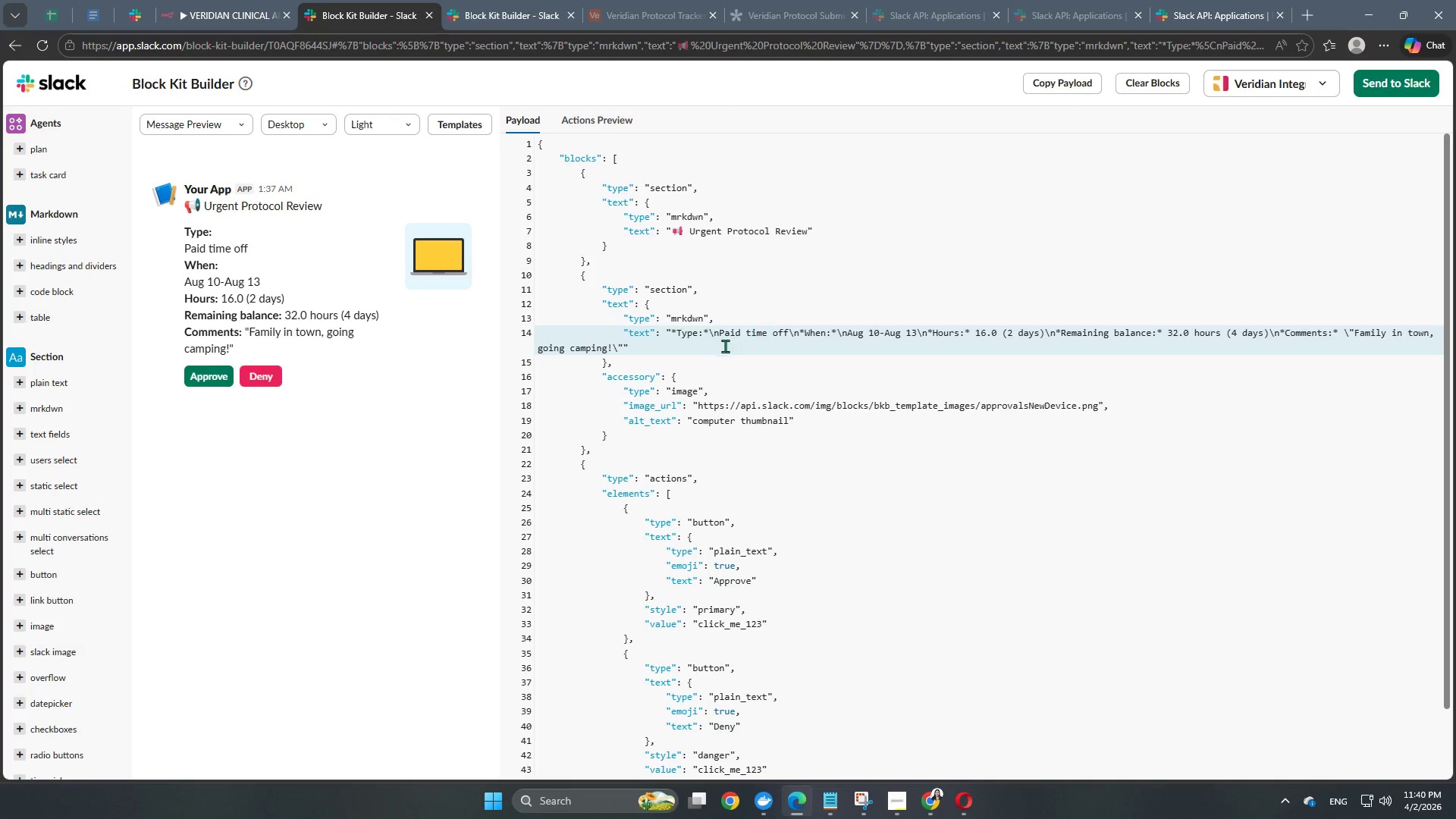 
wait(5.47)
 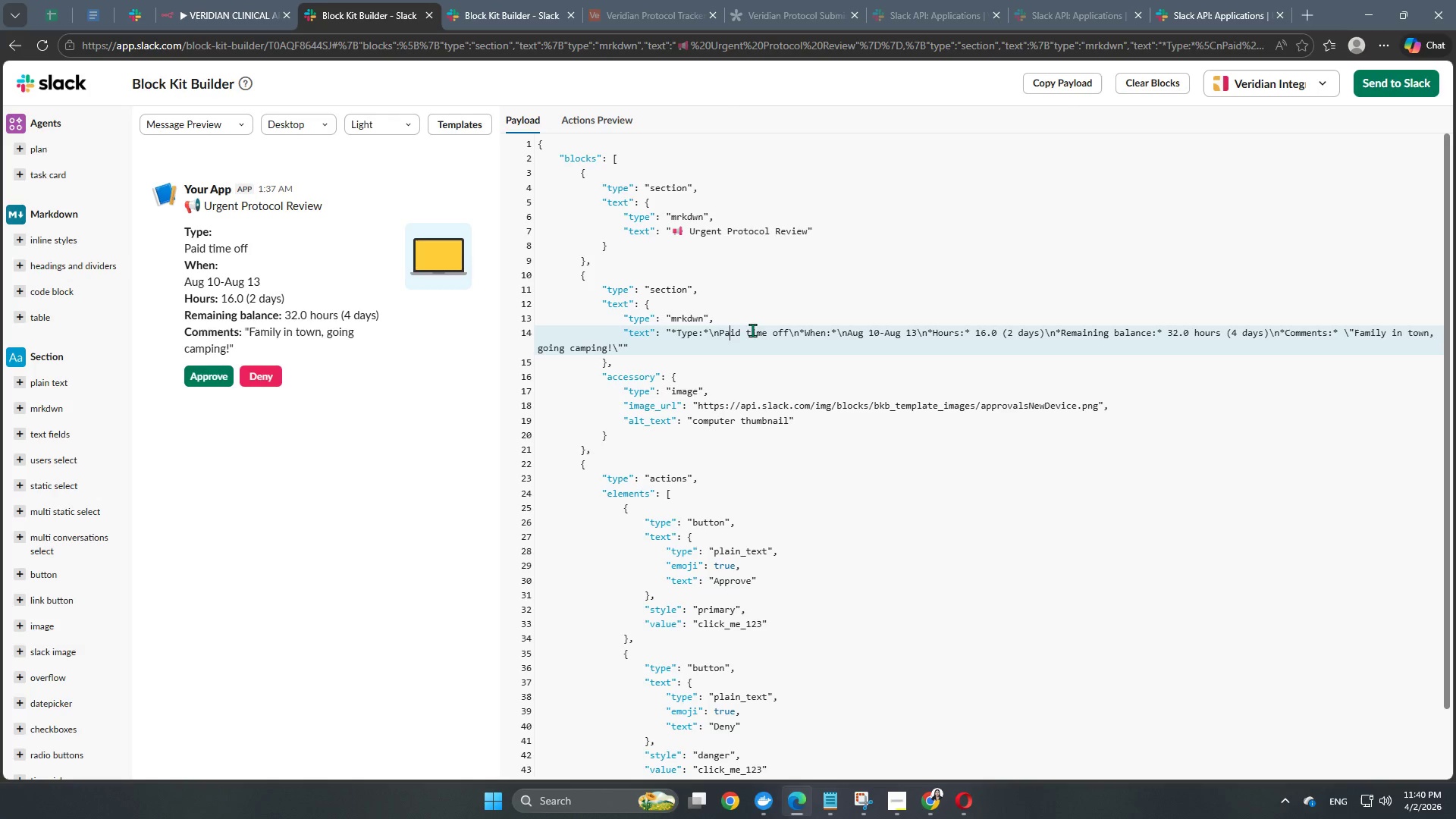 
left_click([698, 332])
 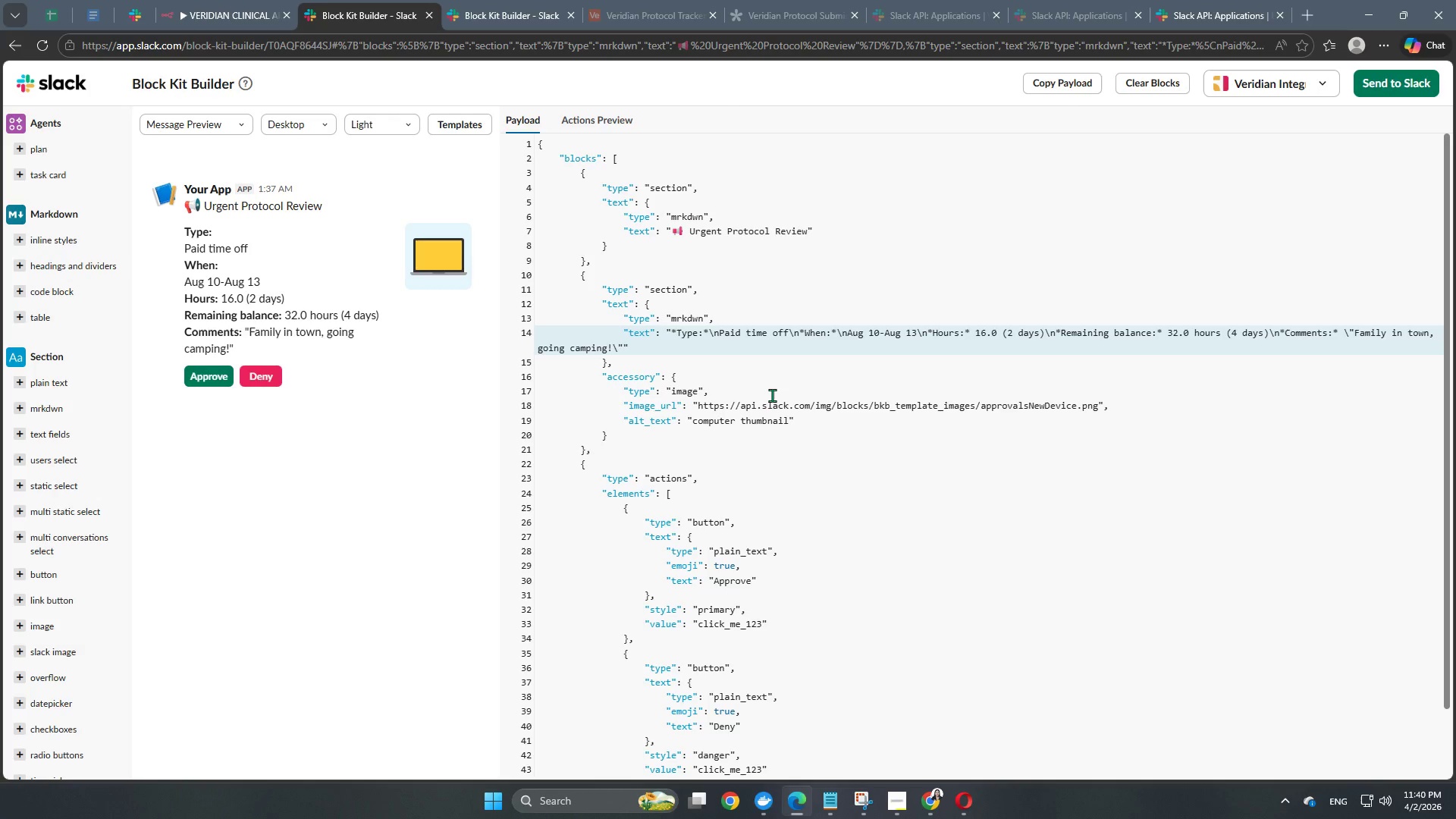 
key(Backspace)
key(Backspace)
key(Backspace)
key(Backspace)
type(Patient)
 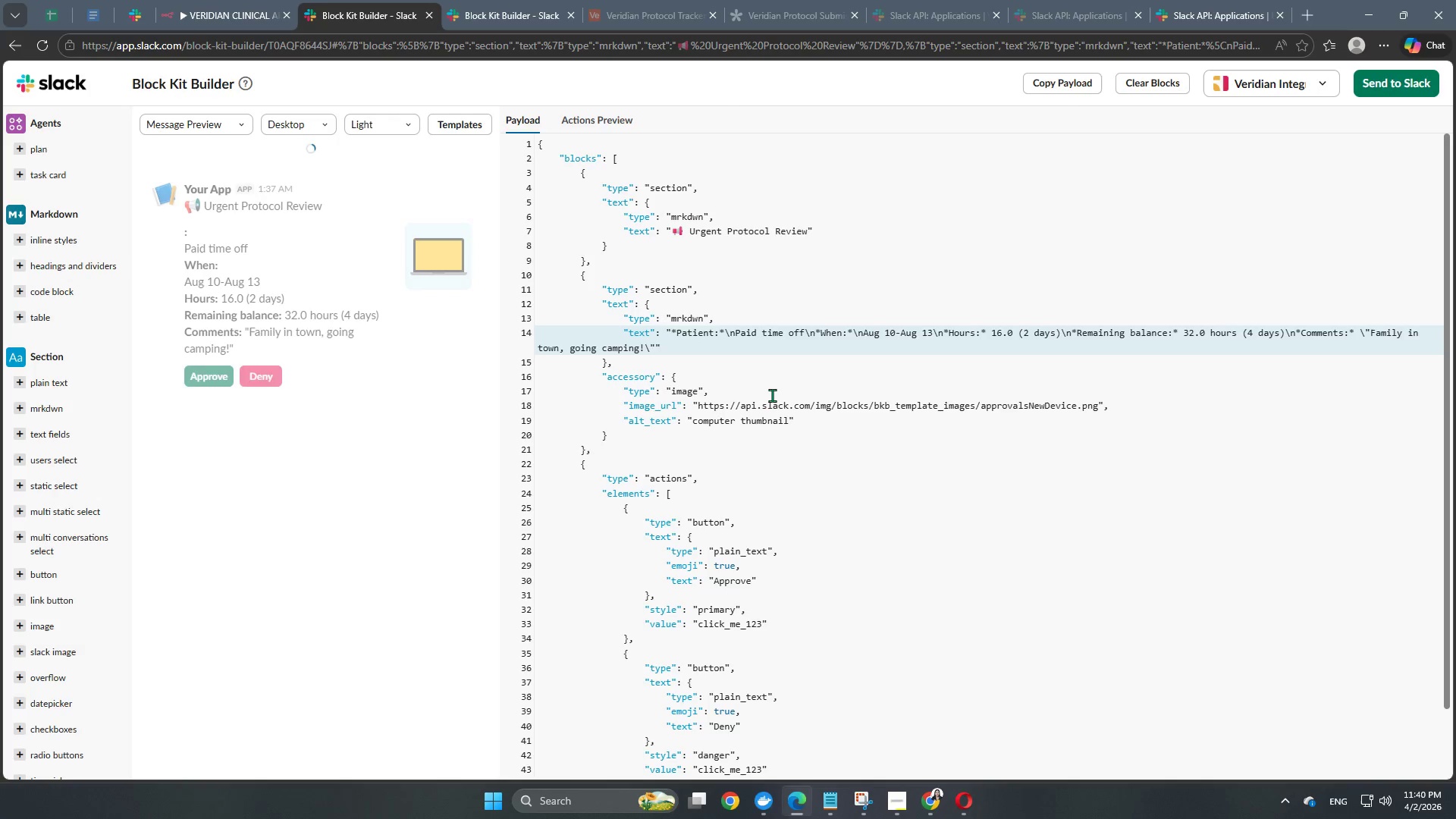 
left_click([846, 336])
 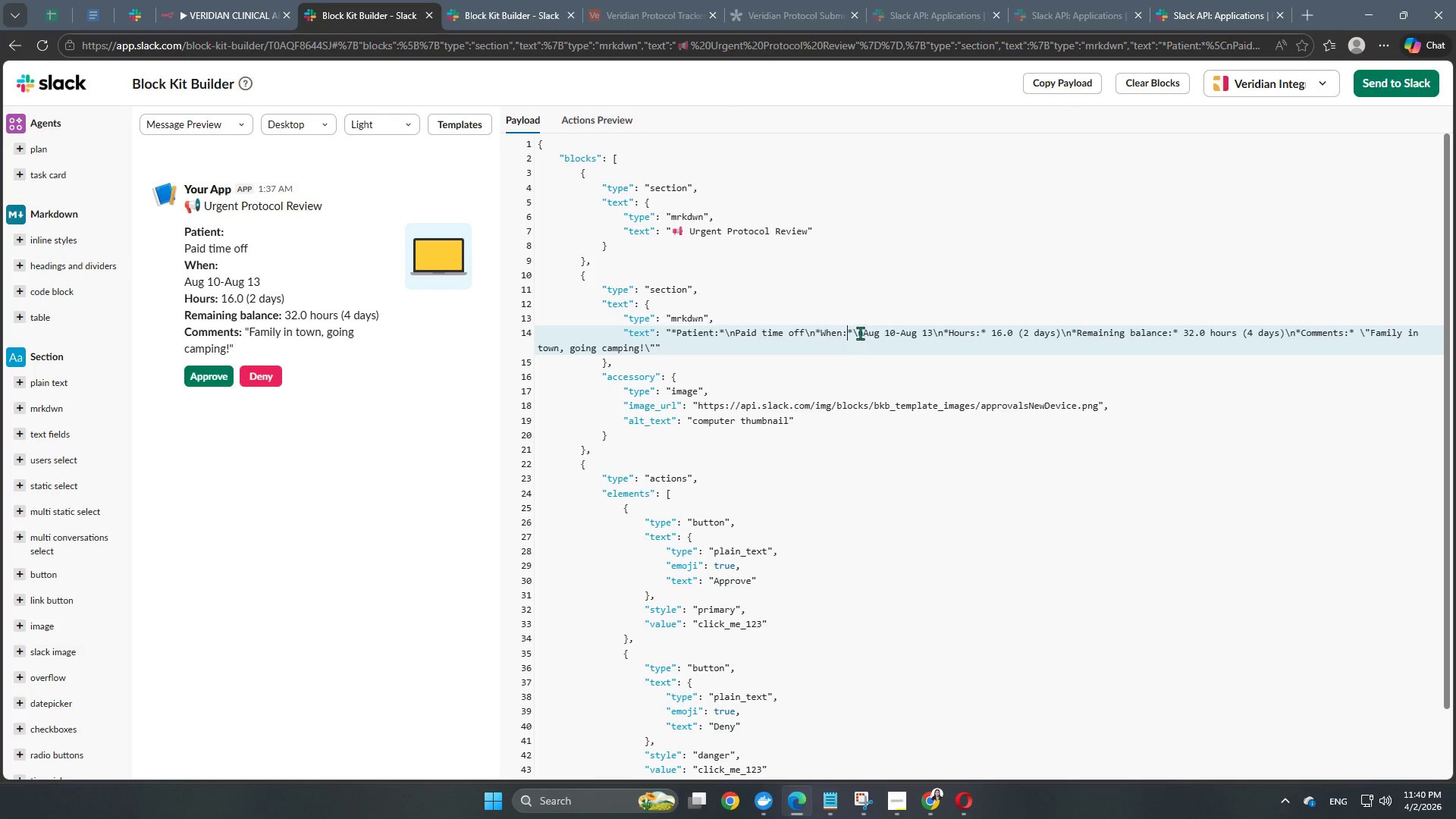 
left_click([855, 328])
 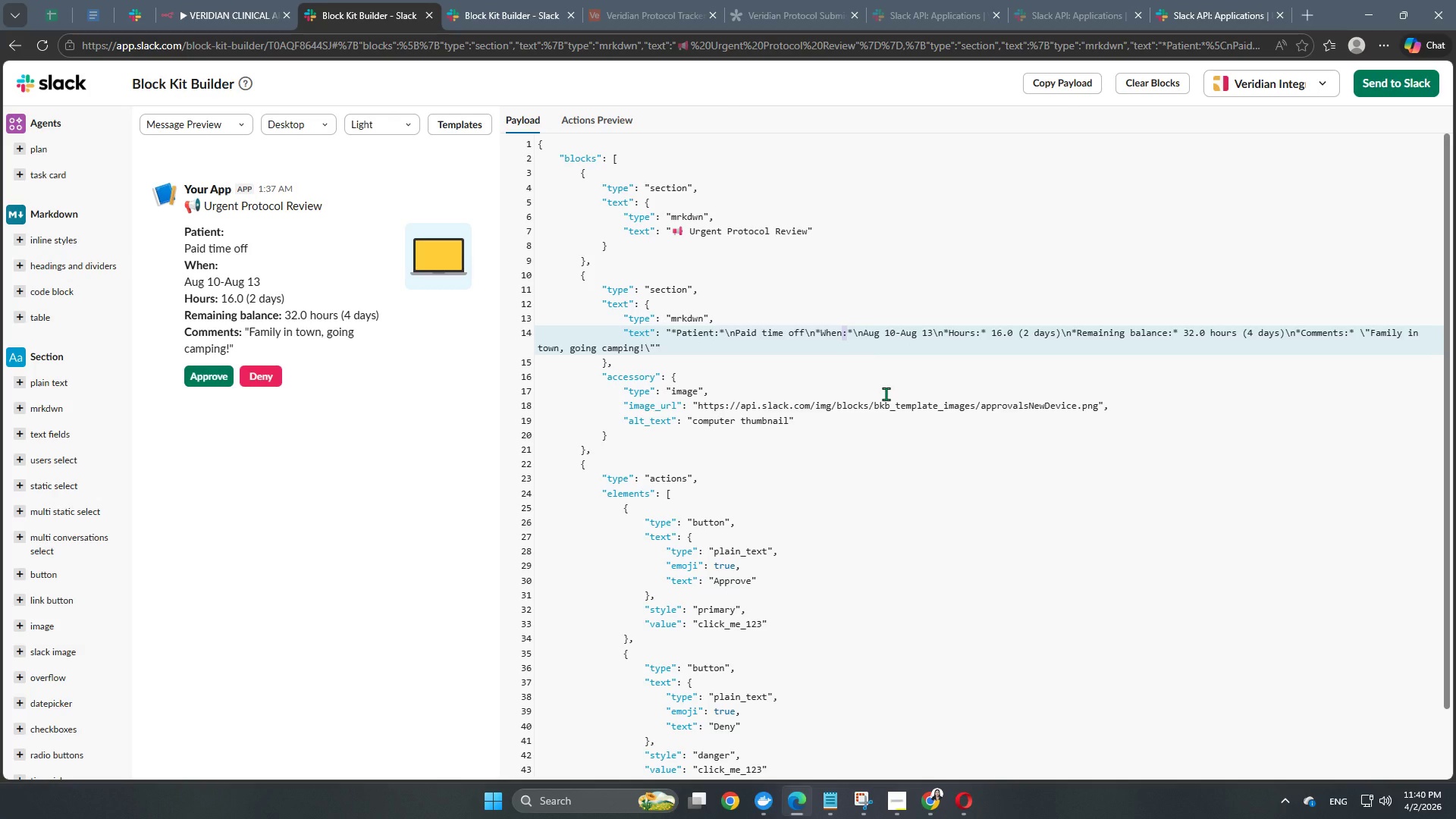 
wait(5.86)
 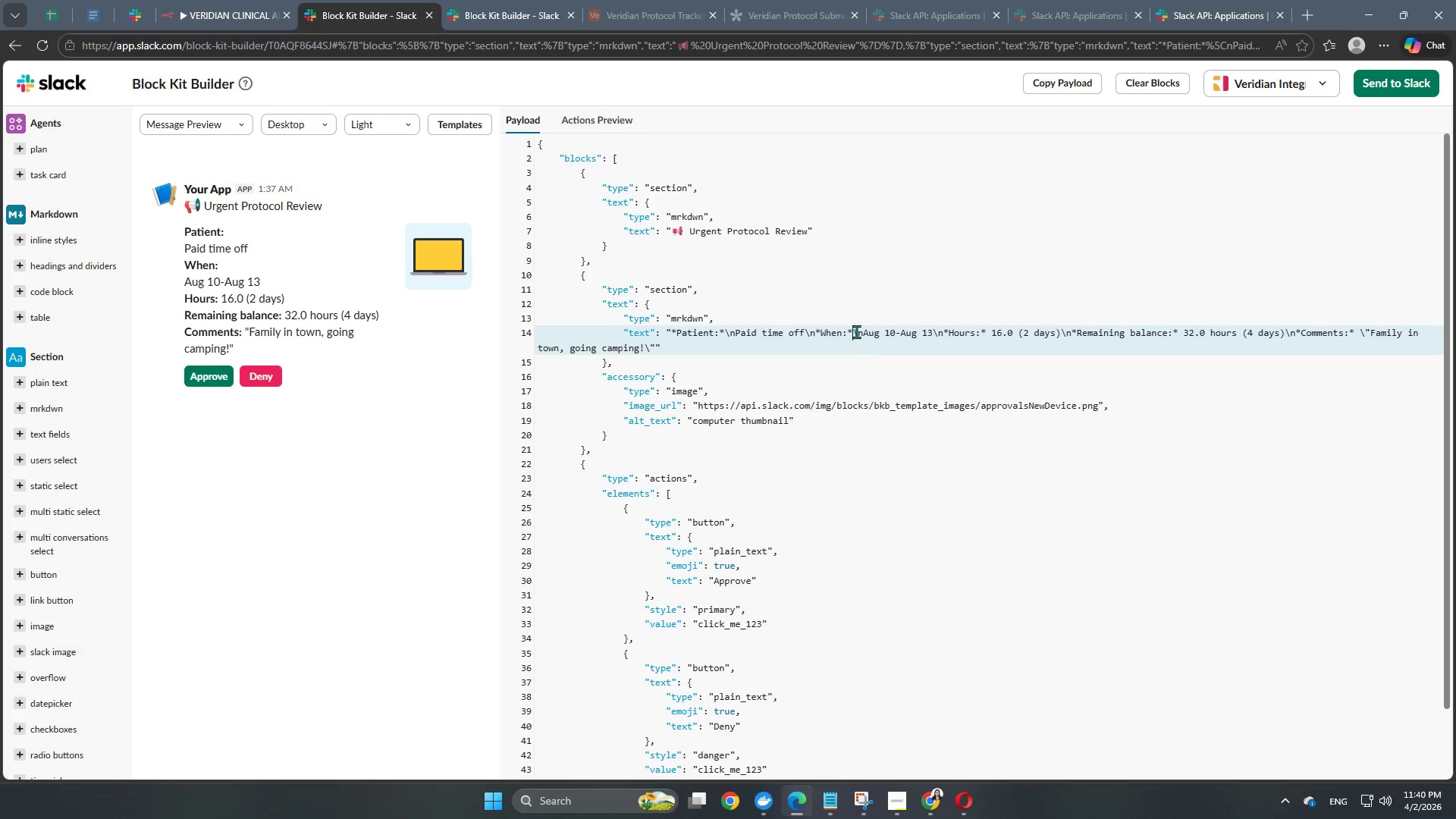 
left_click([850, 333])
 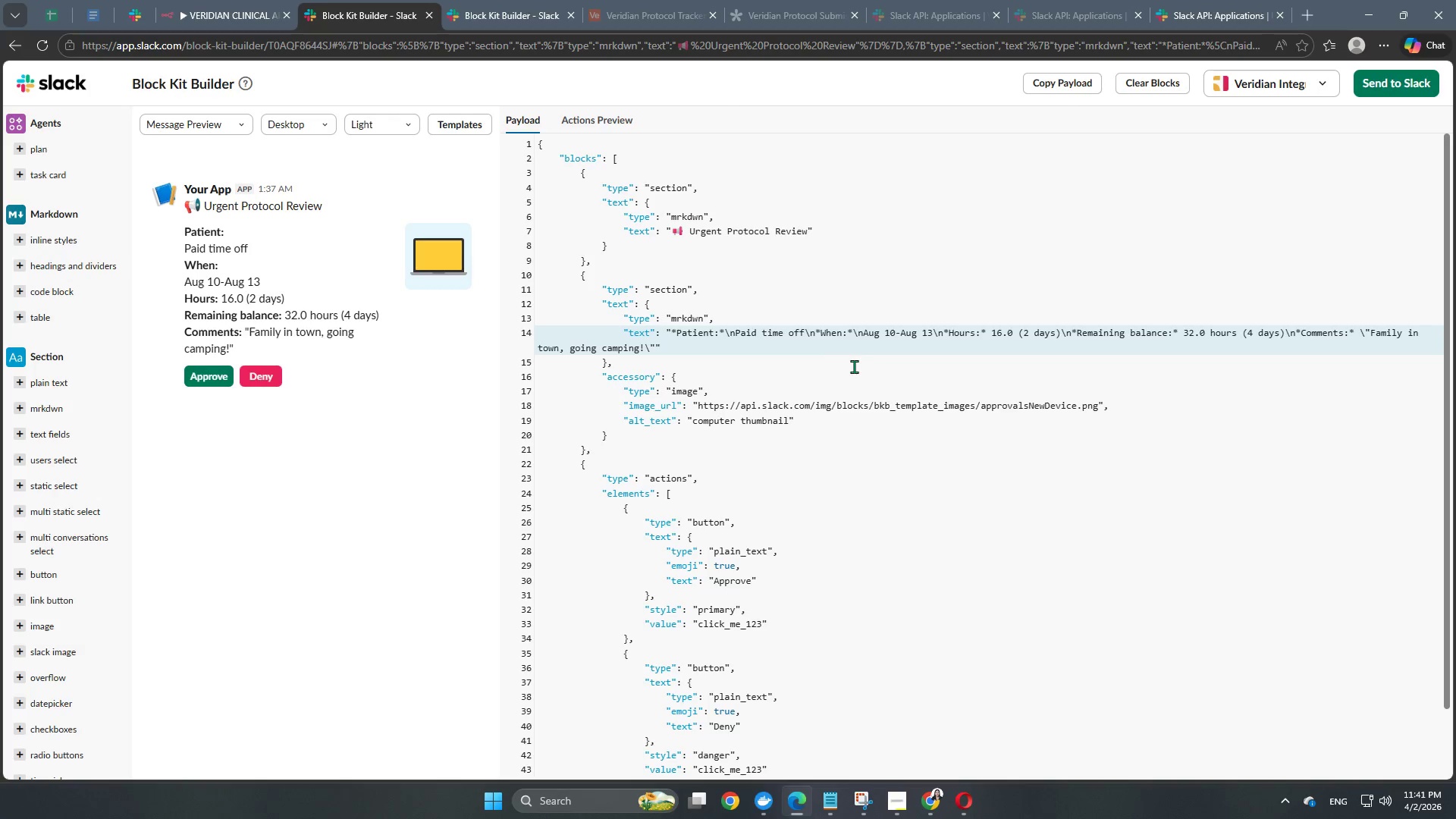 
wait(5.09)
 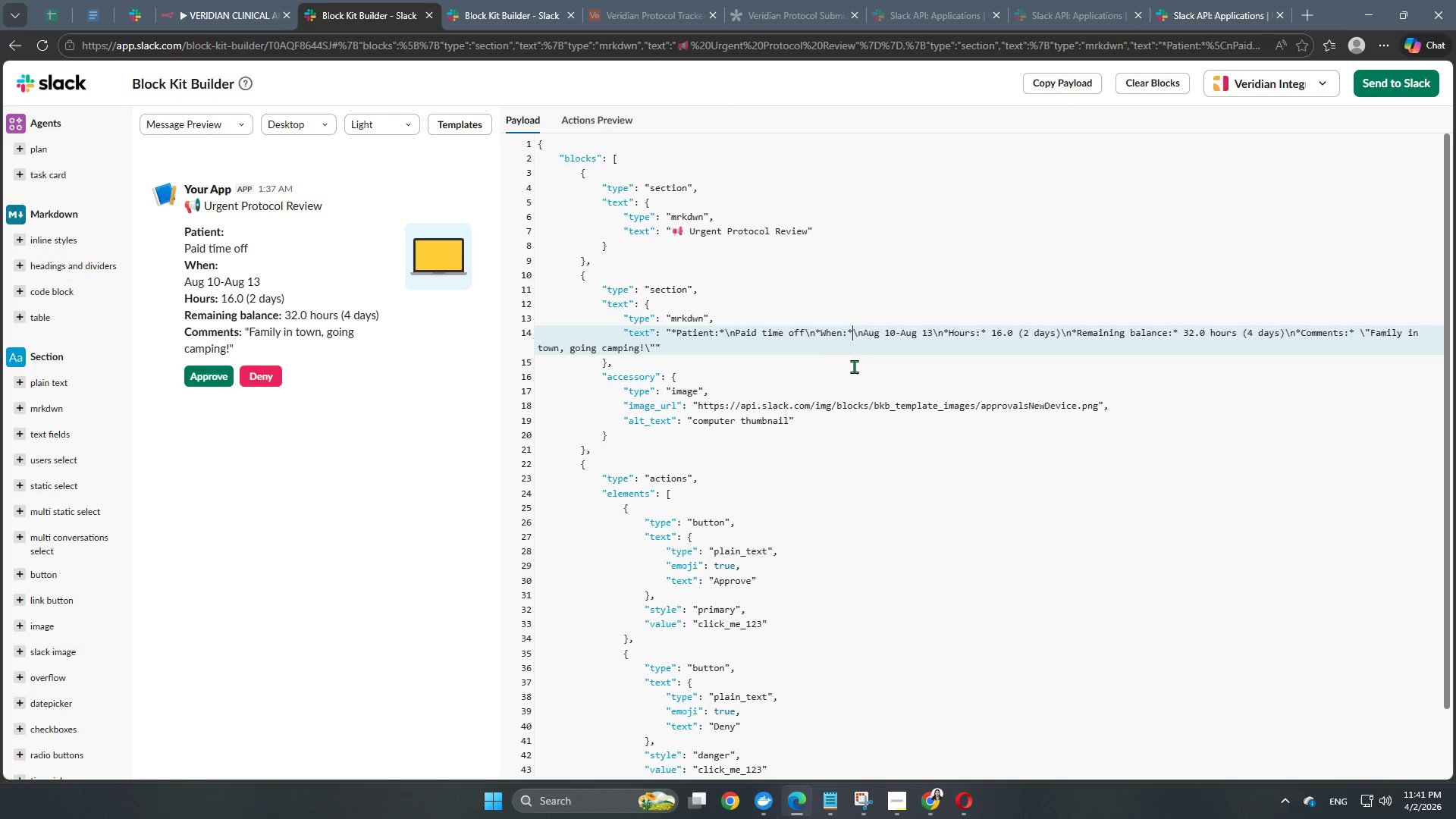 
key(ArrowLeft)
 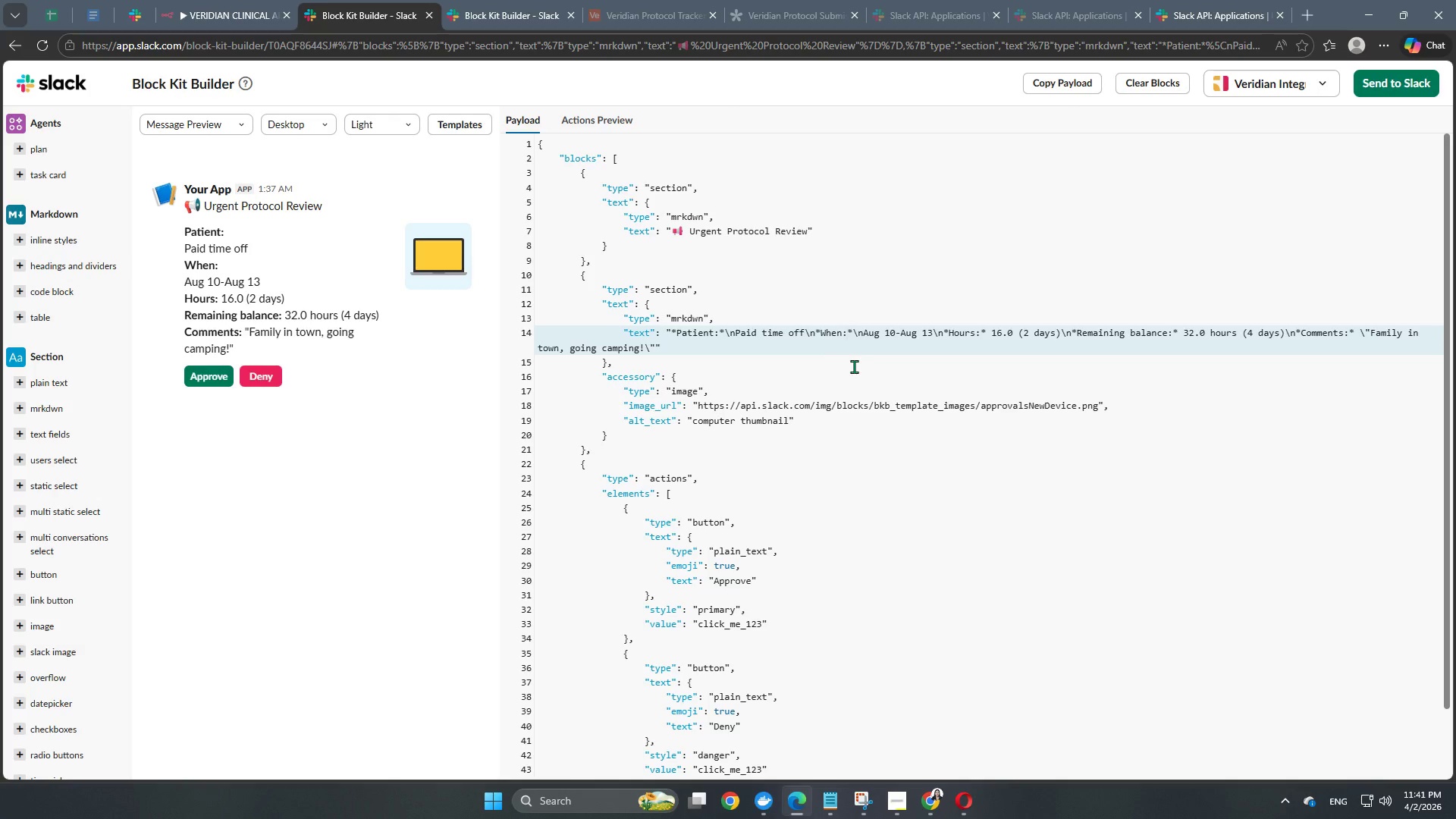 
key(Backspace)
 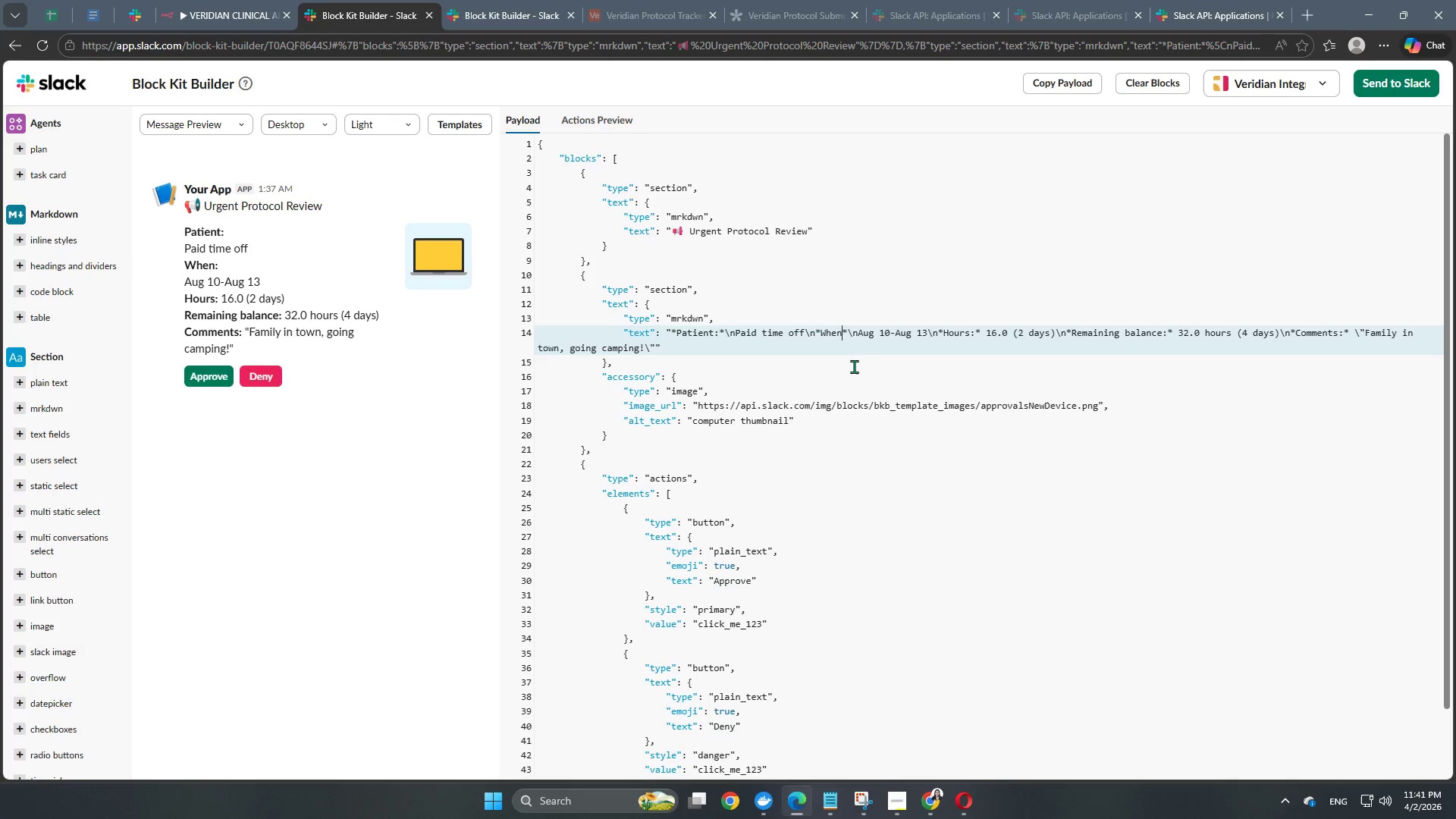 
key(Backspace)
 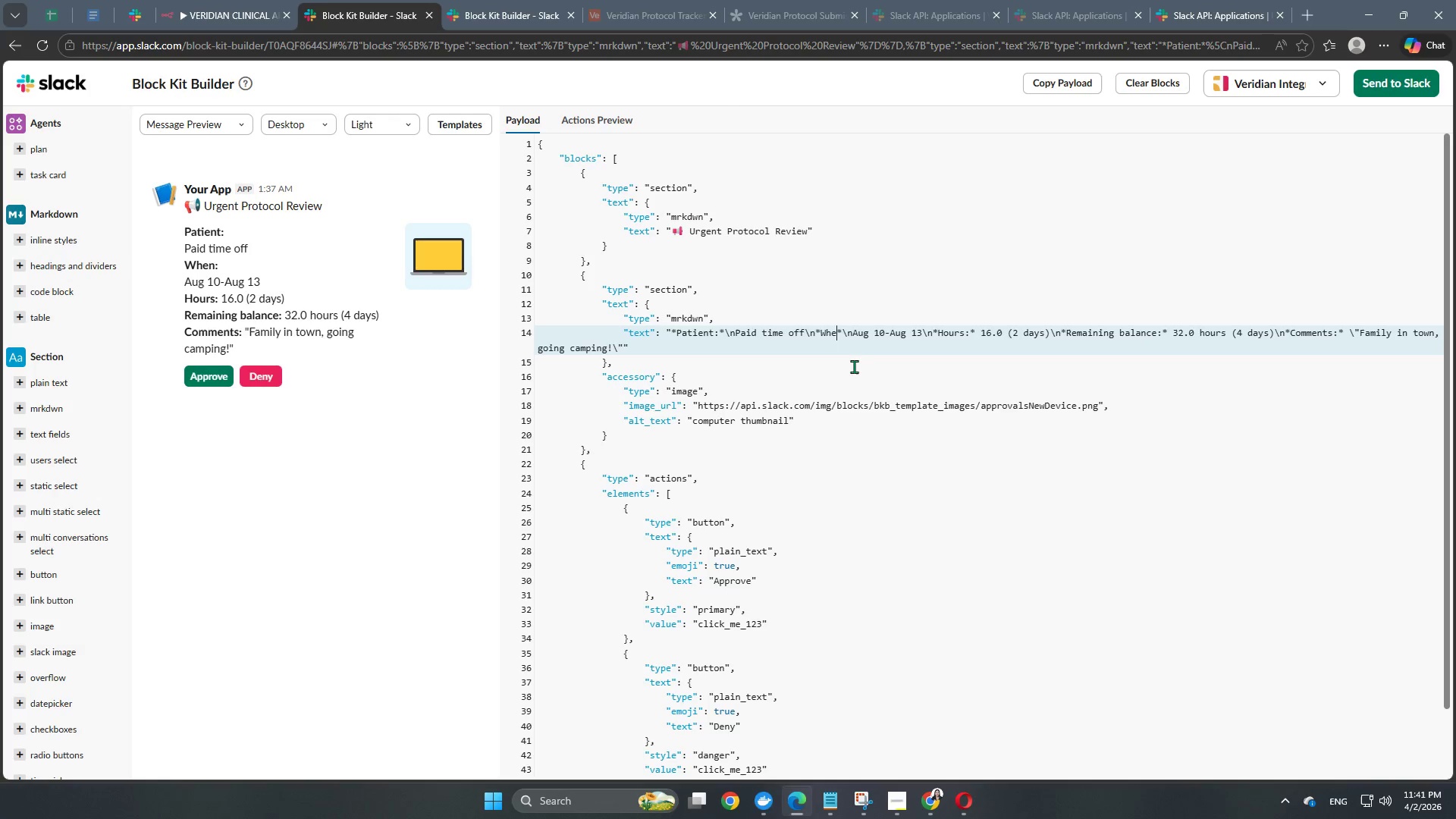 
key(Backspace)
 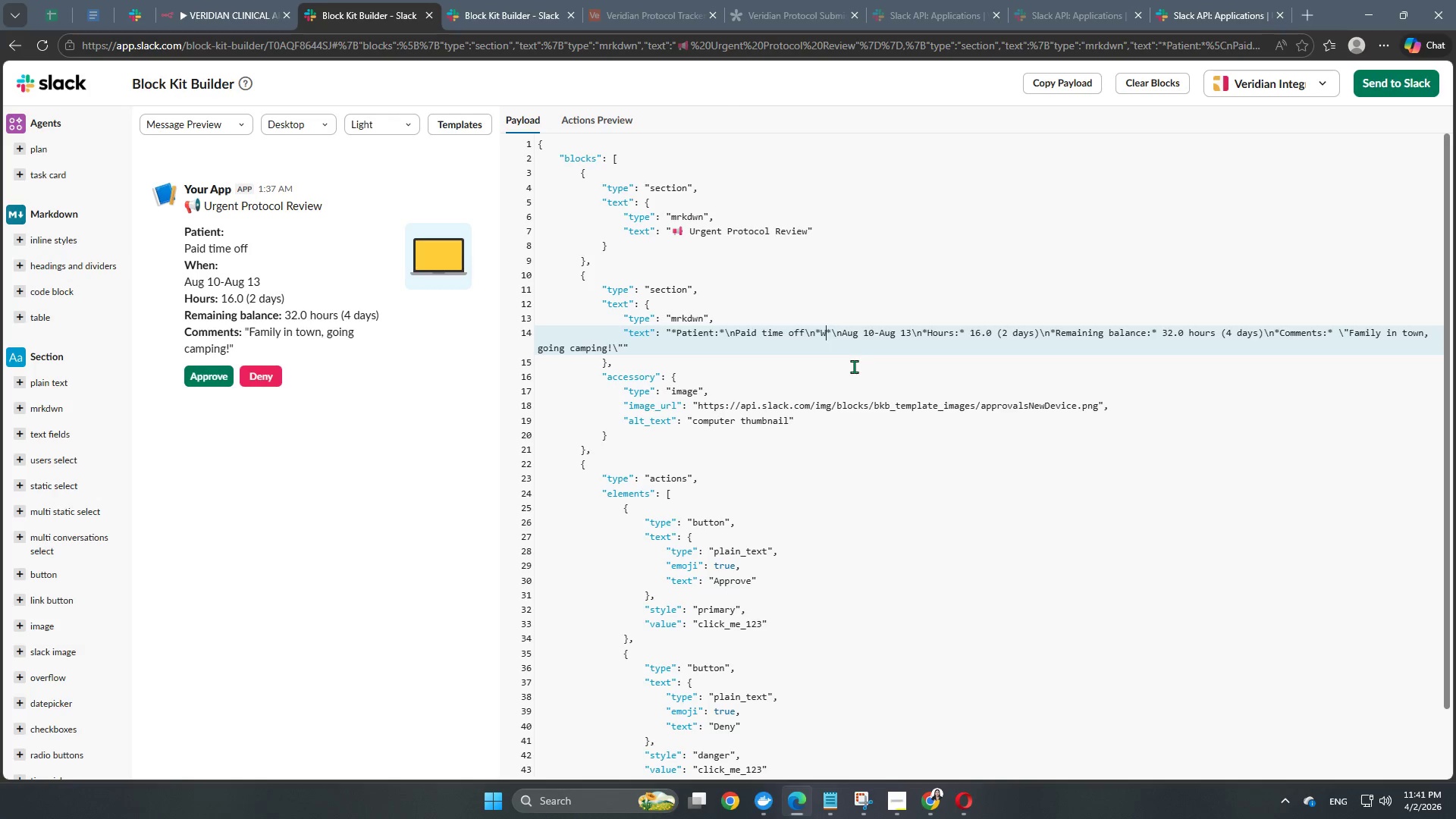 
key(Backspace)
 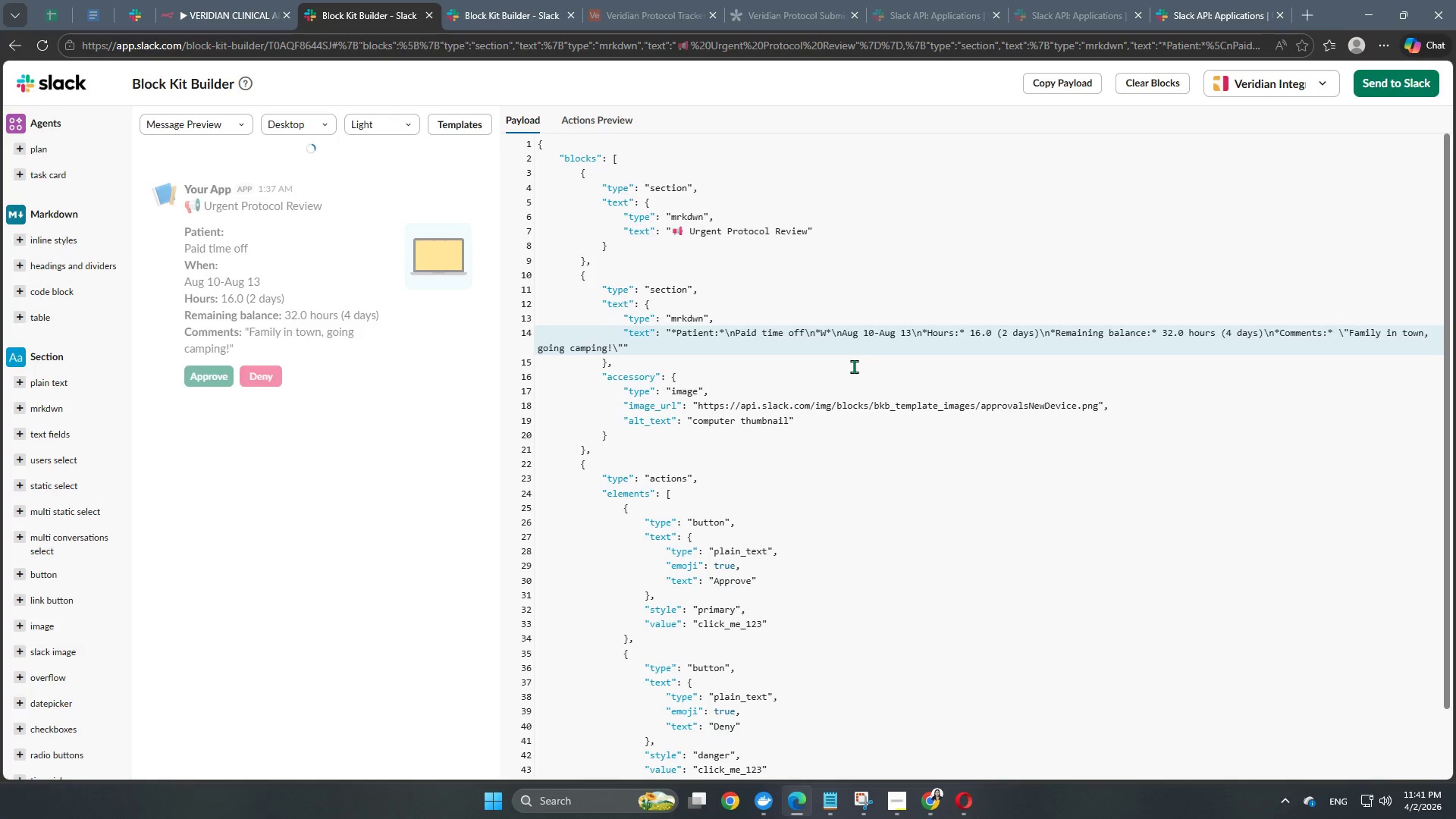 
key(ArrowRight)
 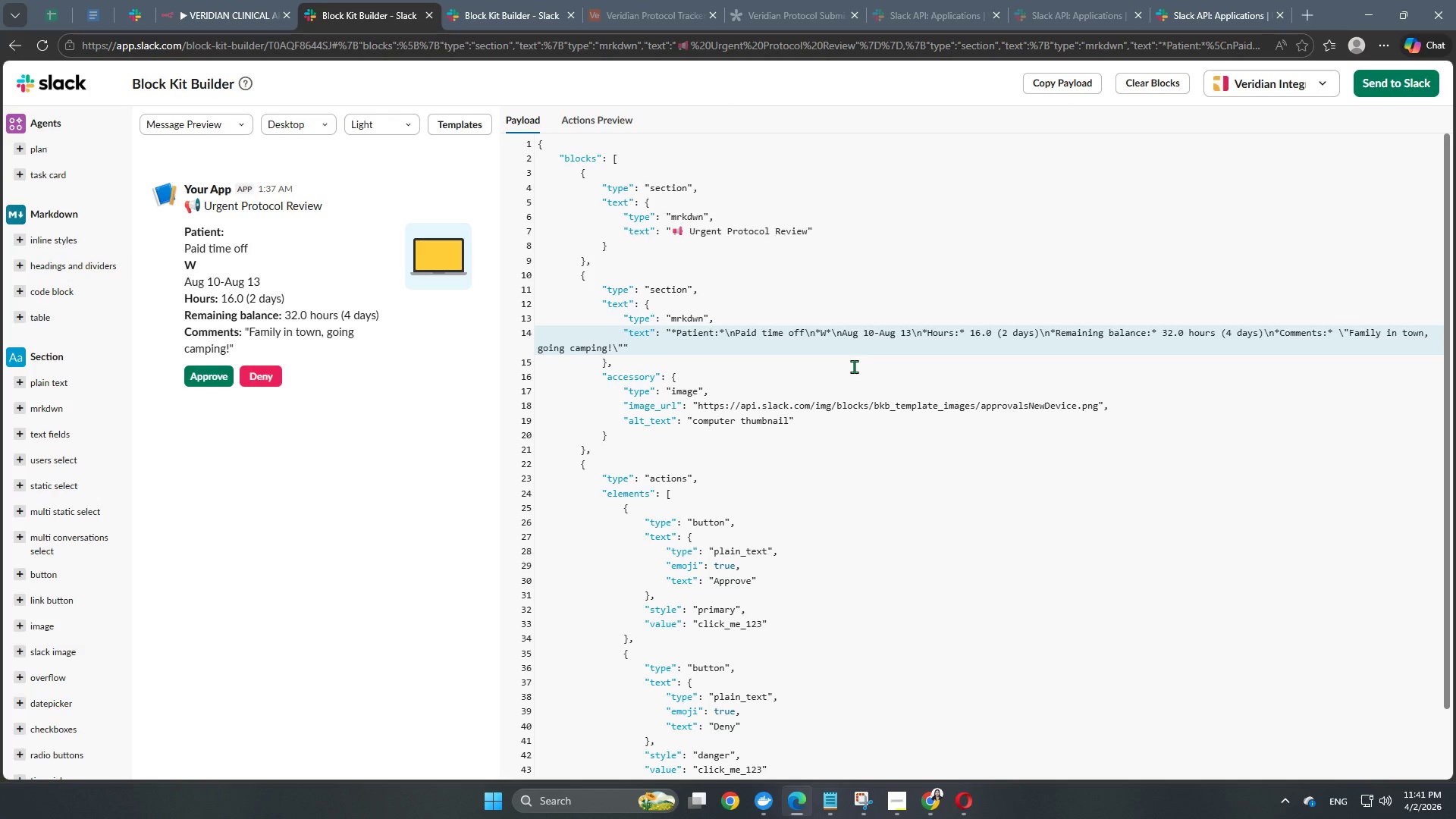 
key(Backspace)
 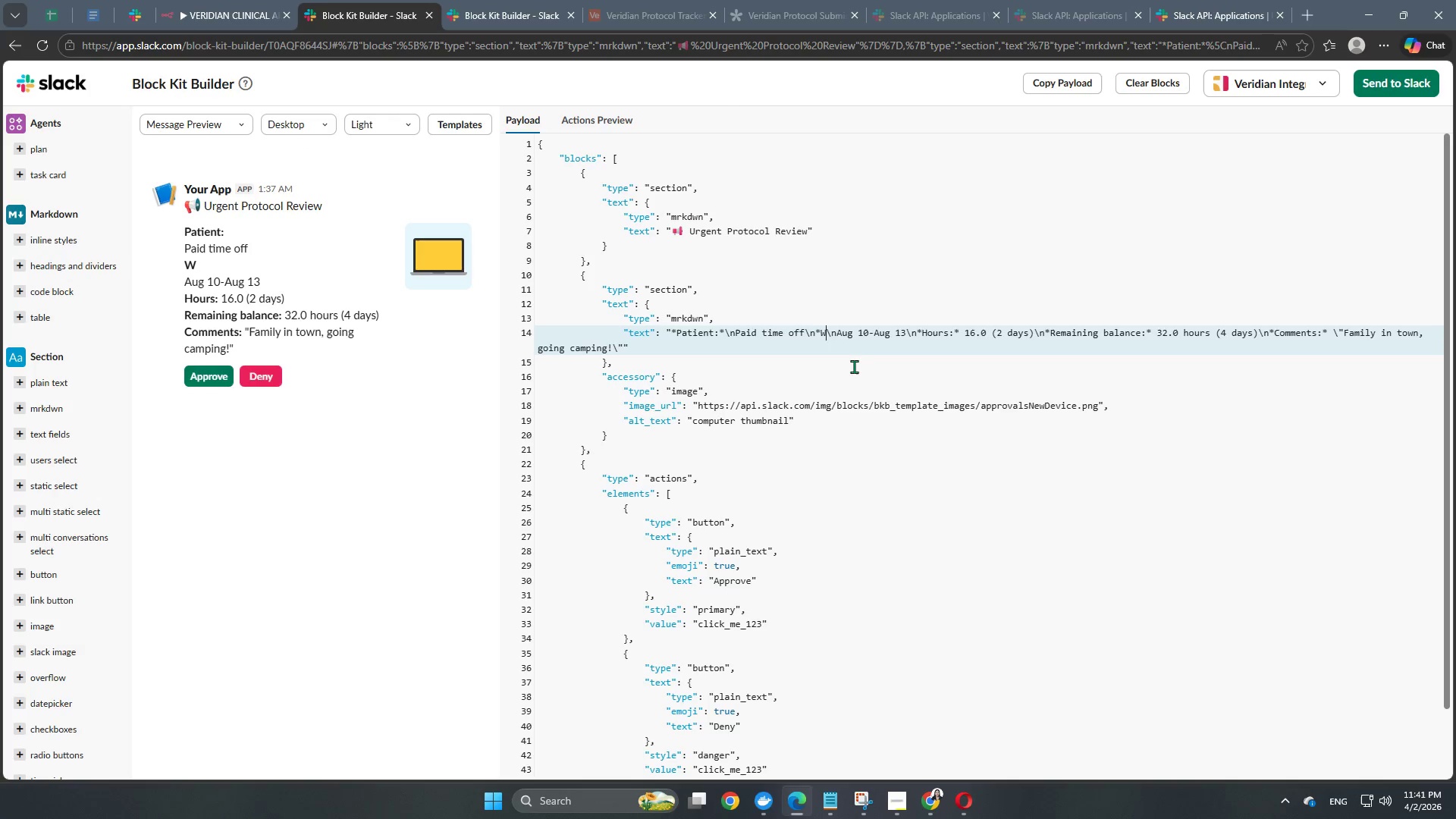 
key(Backspace)
 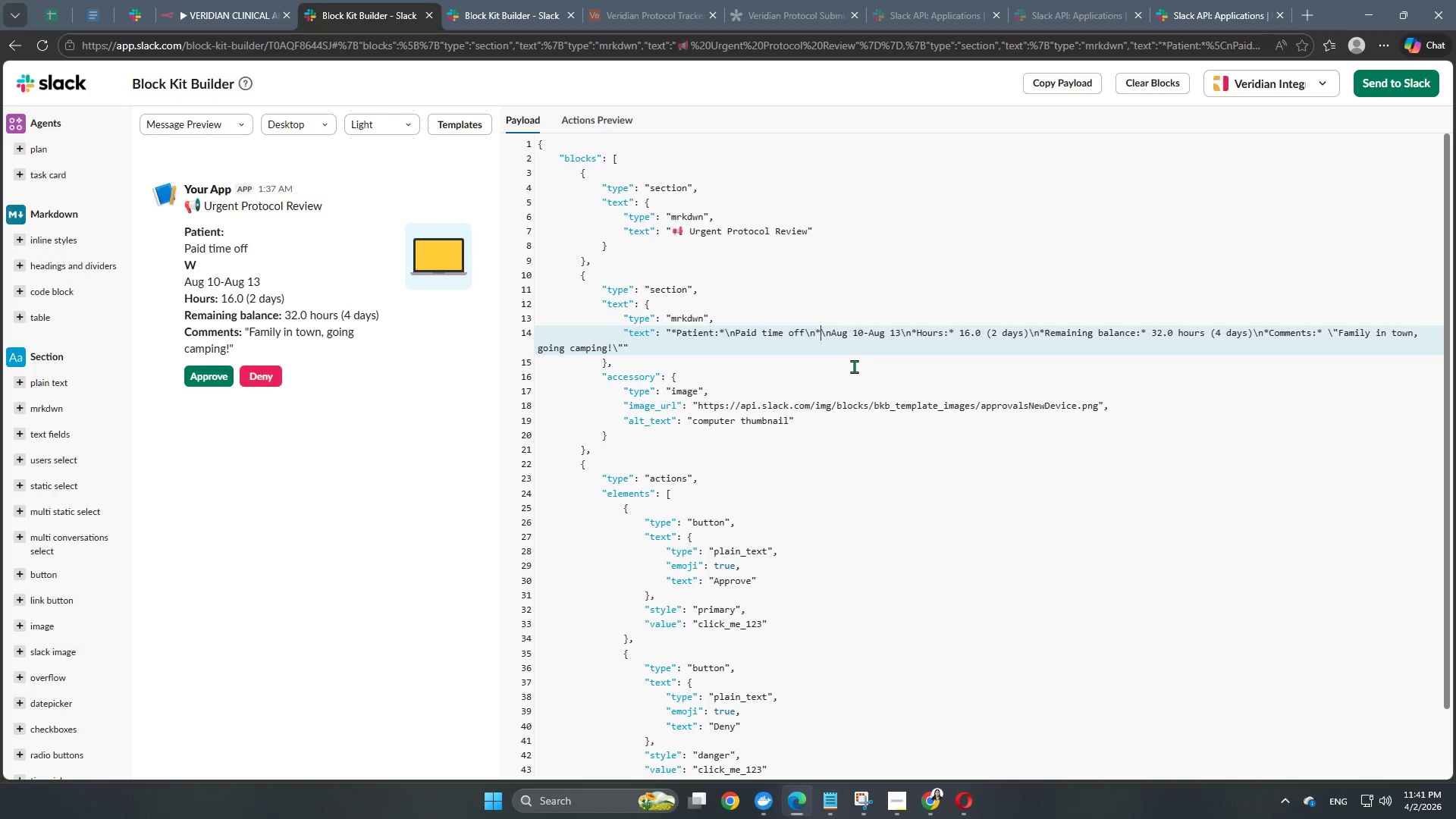 
key(Backspace)
 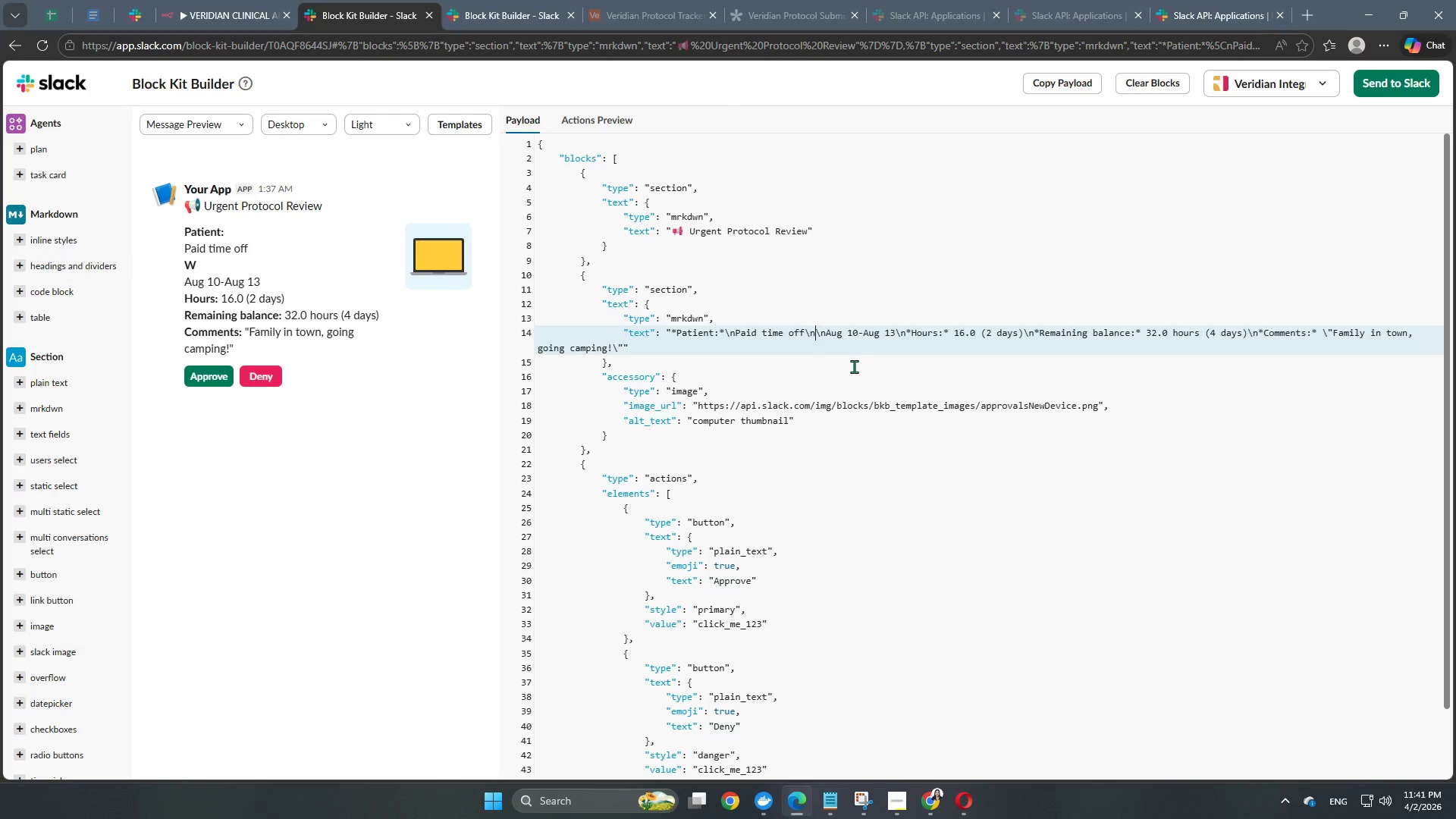 
key(Backspace)
 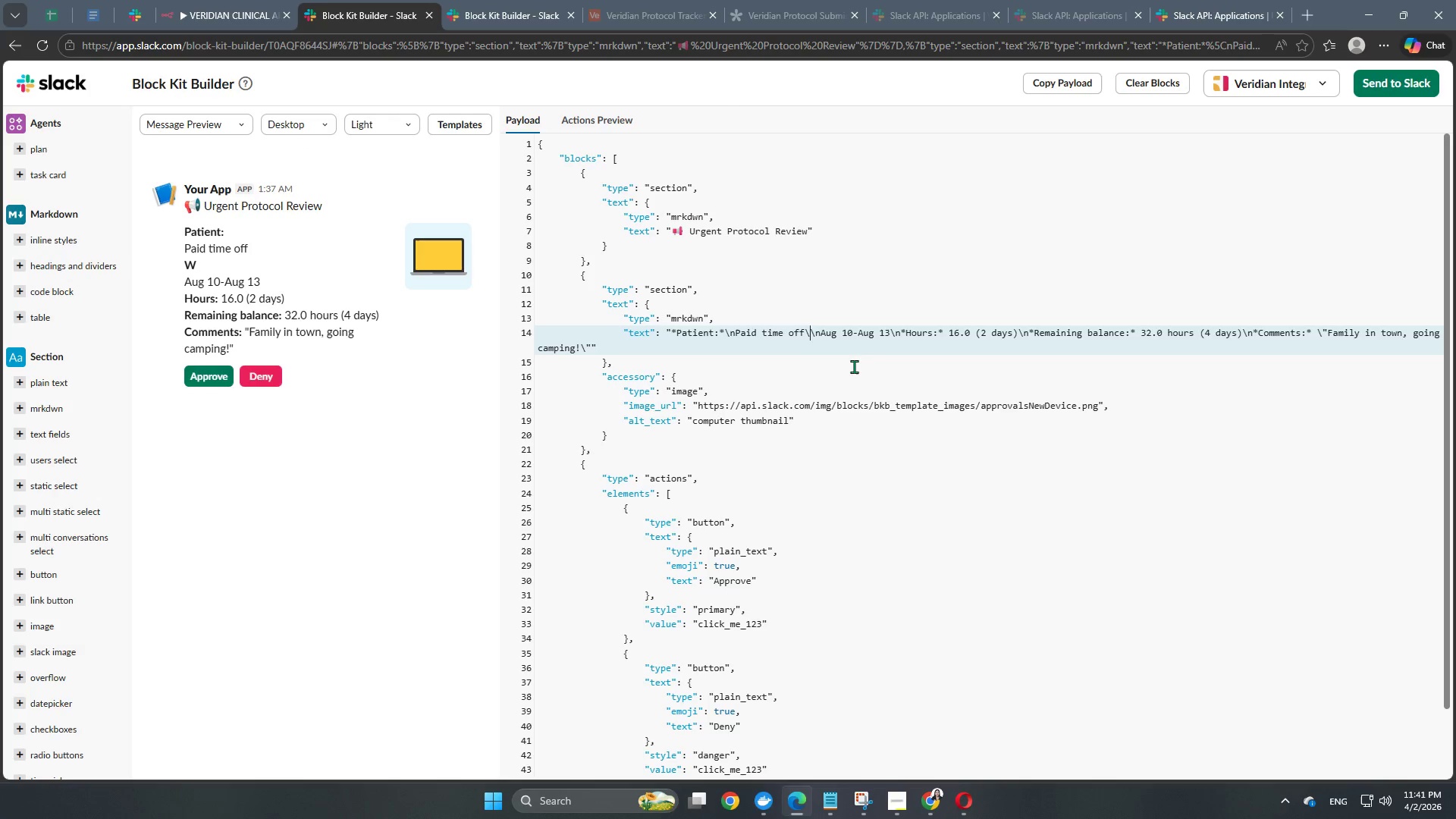 
key(Backspace)
 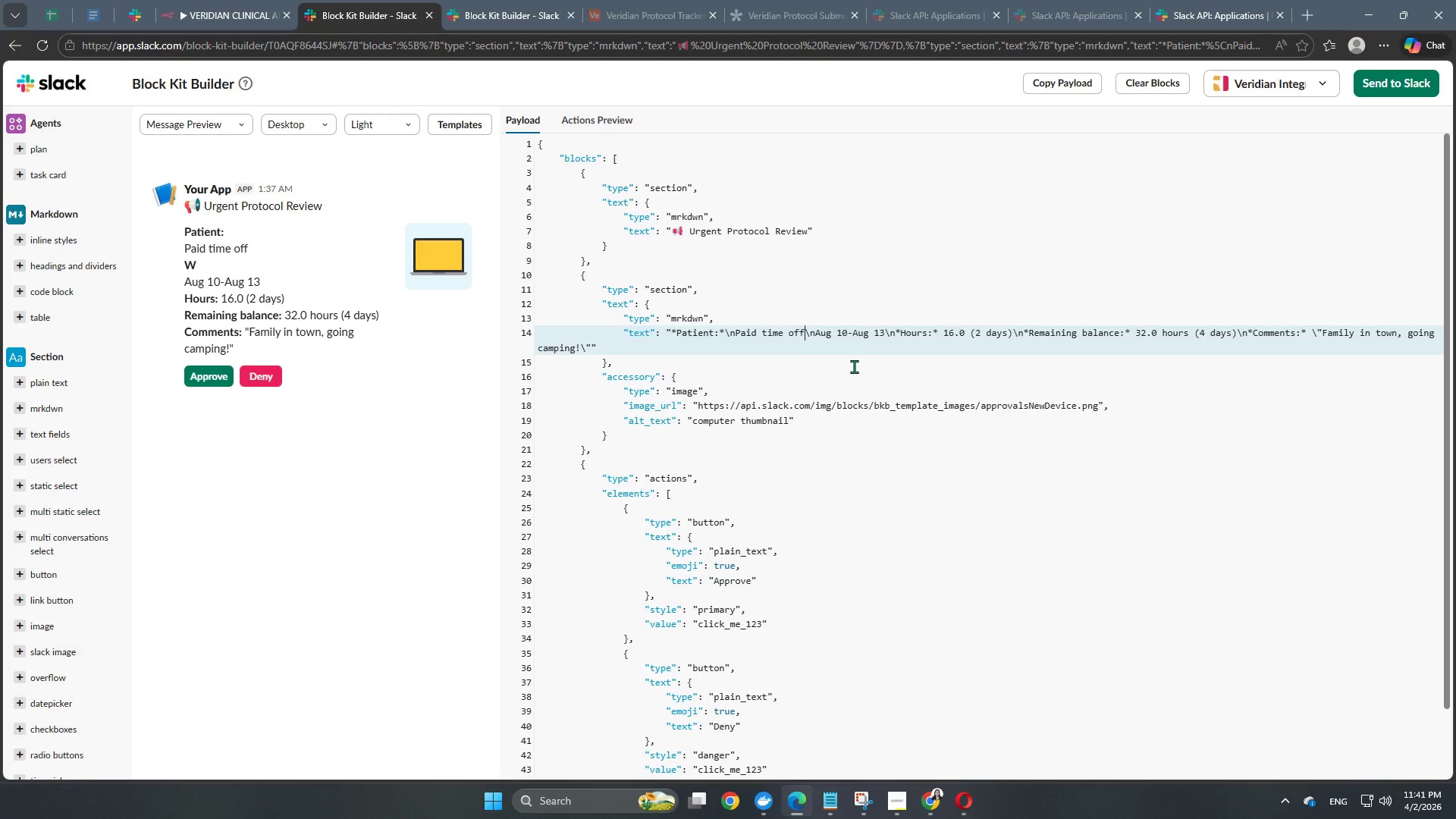 
key(Backspace)
 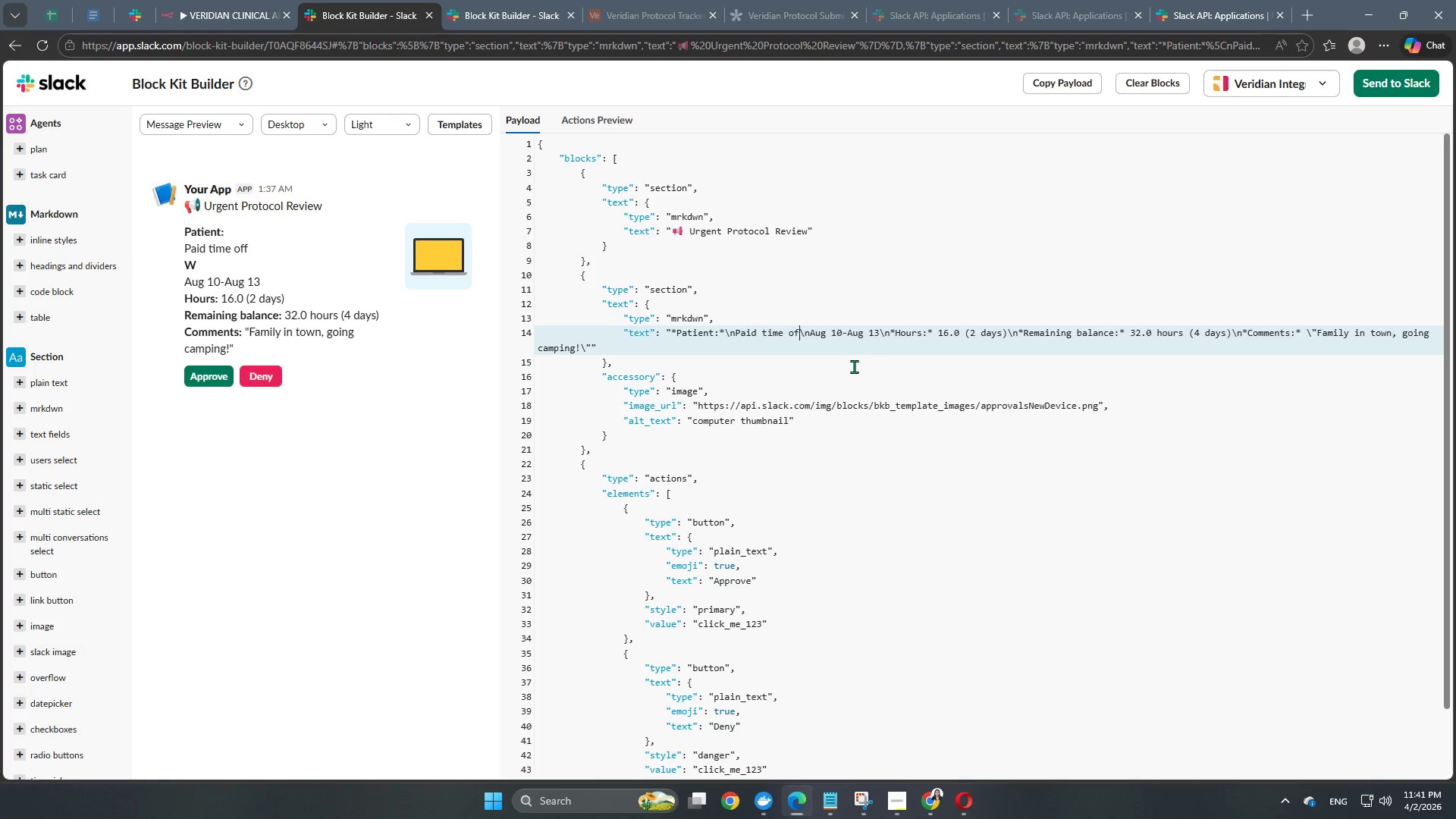 
key(Backspace)
 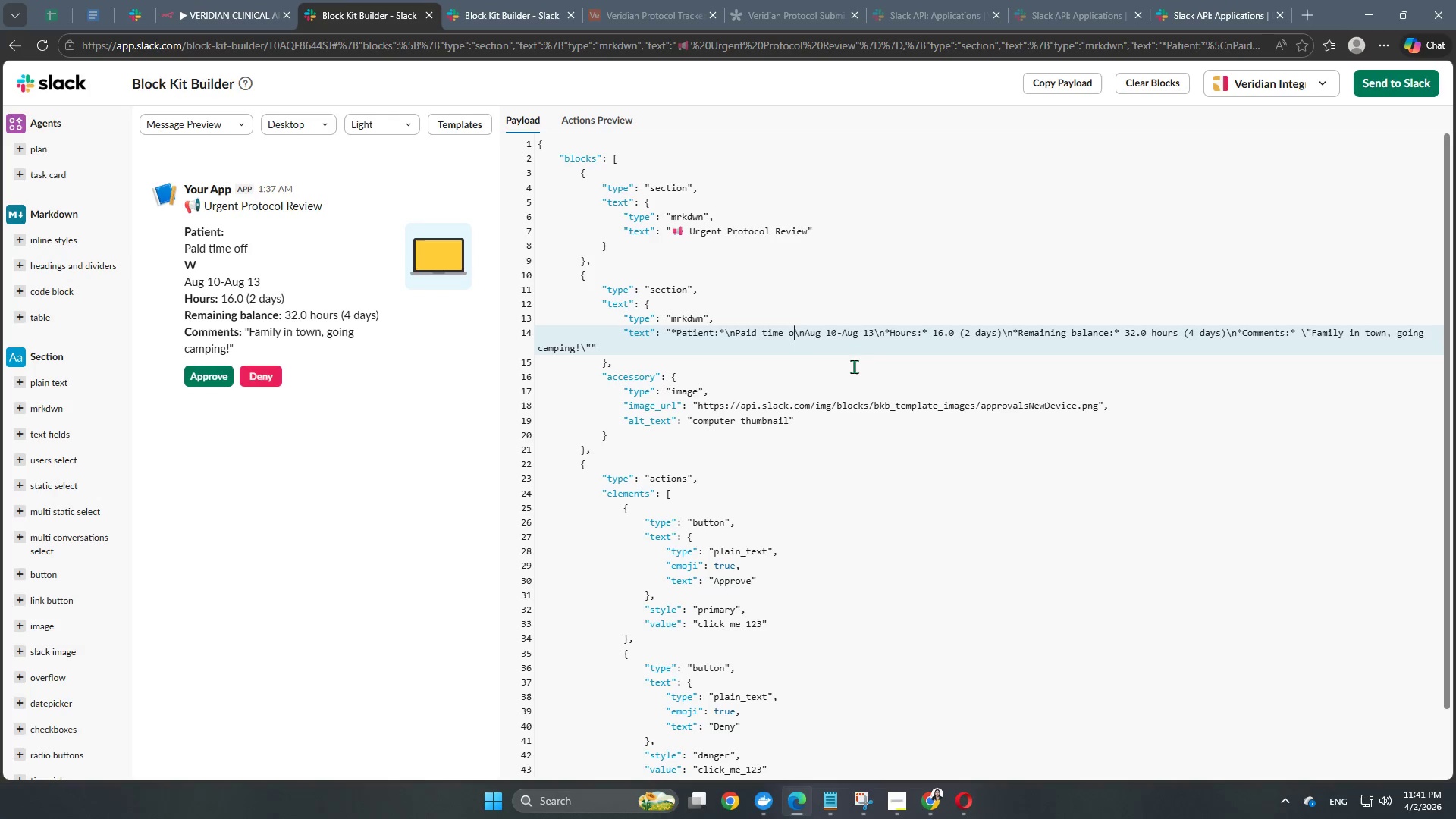 
key(Backspace)
 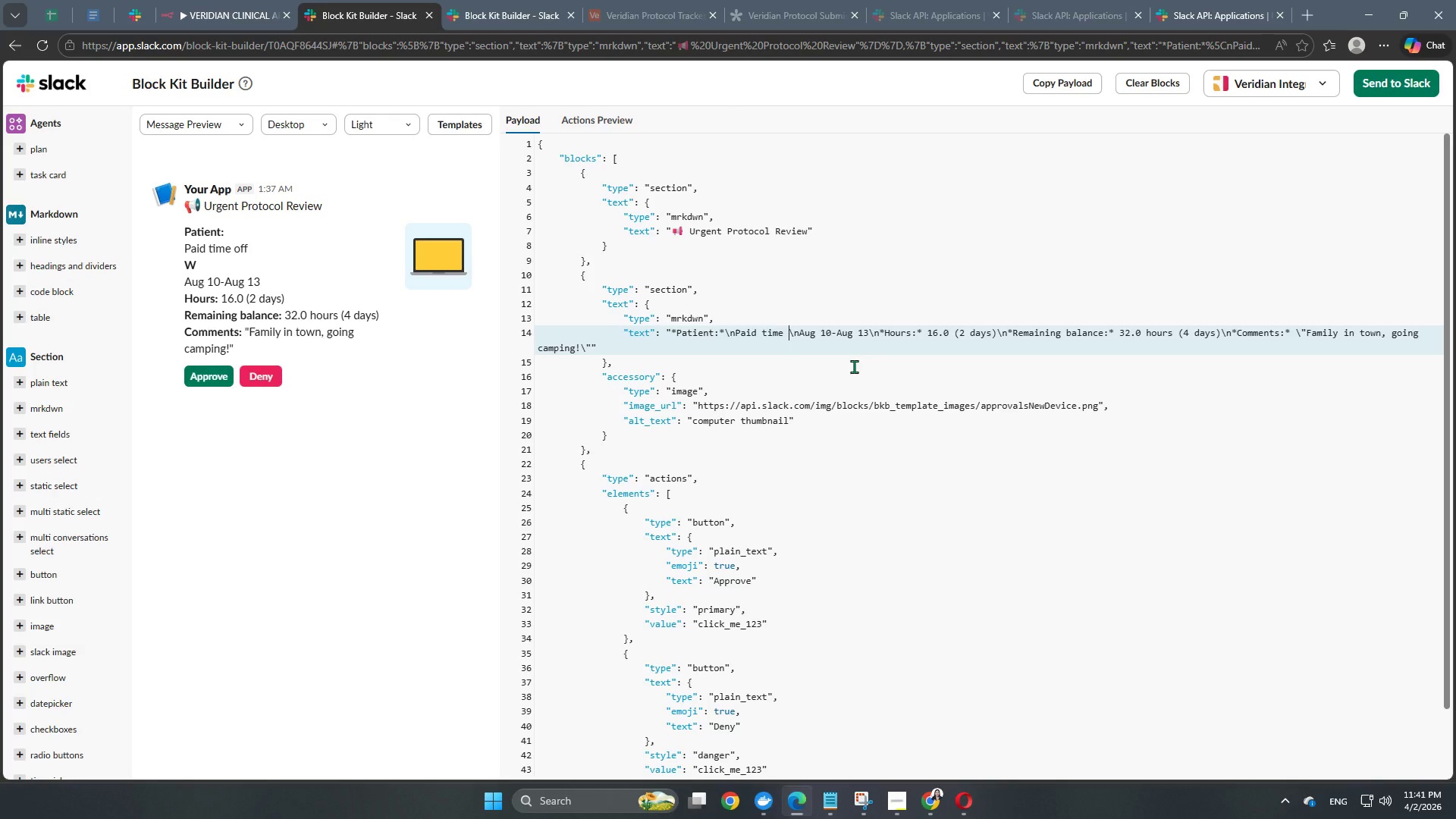 
key(Backspace)
 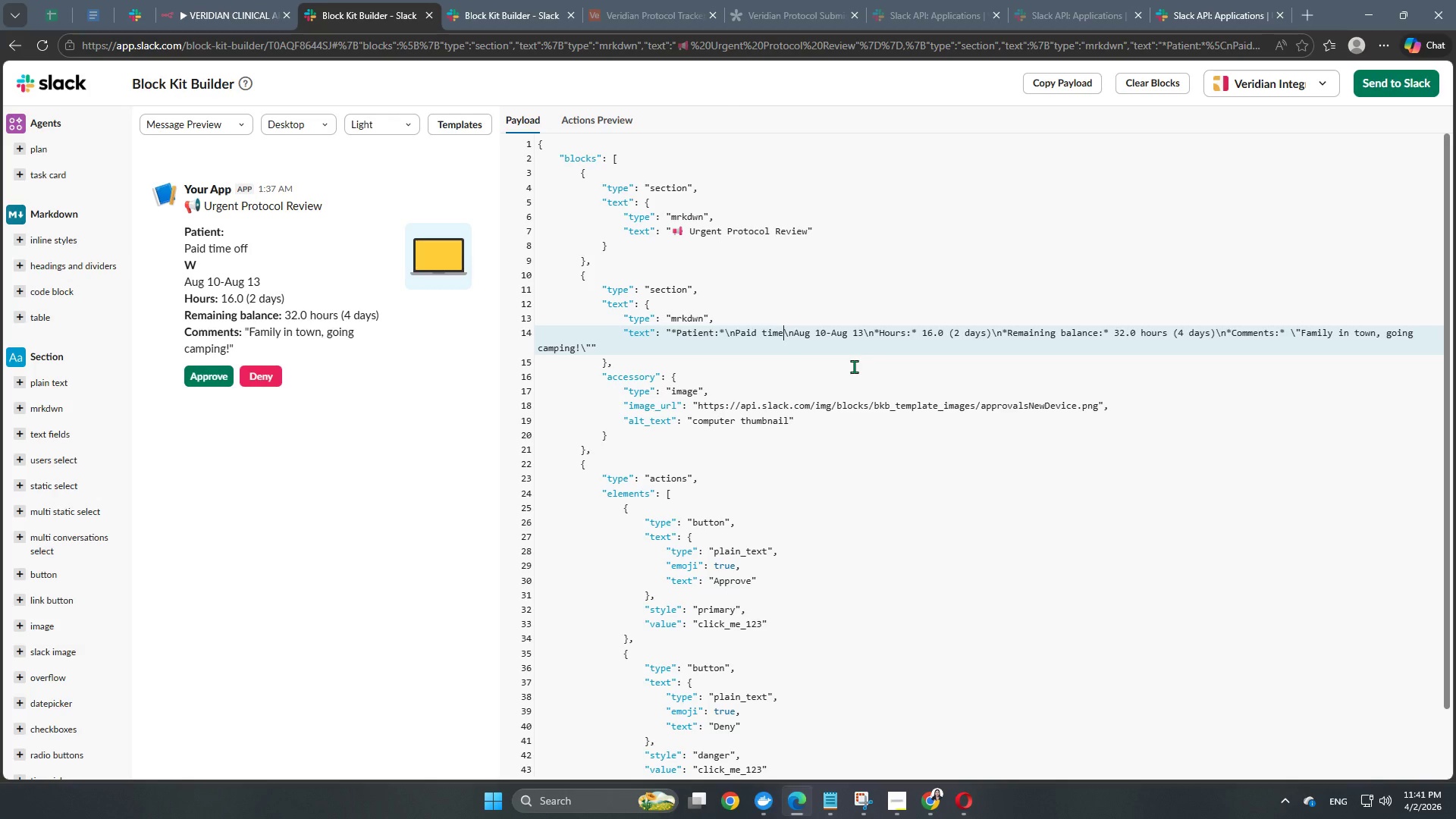 
key(Backspace)
 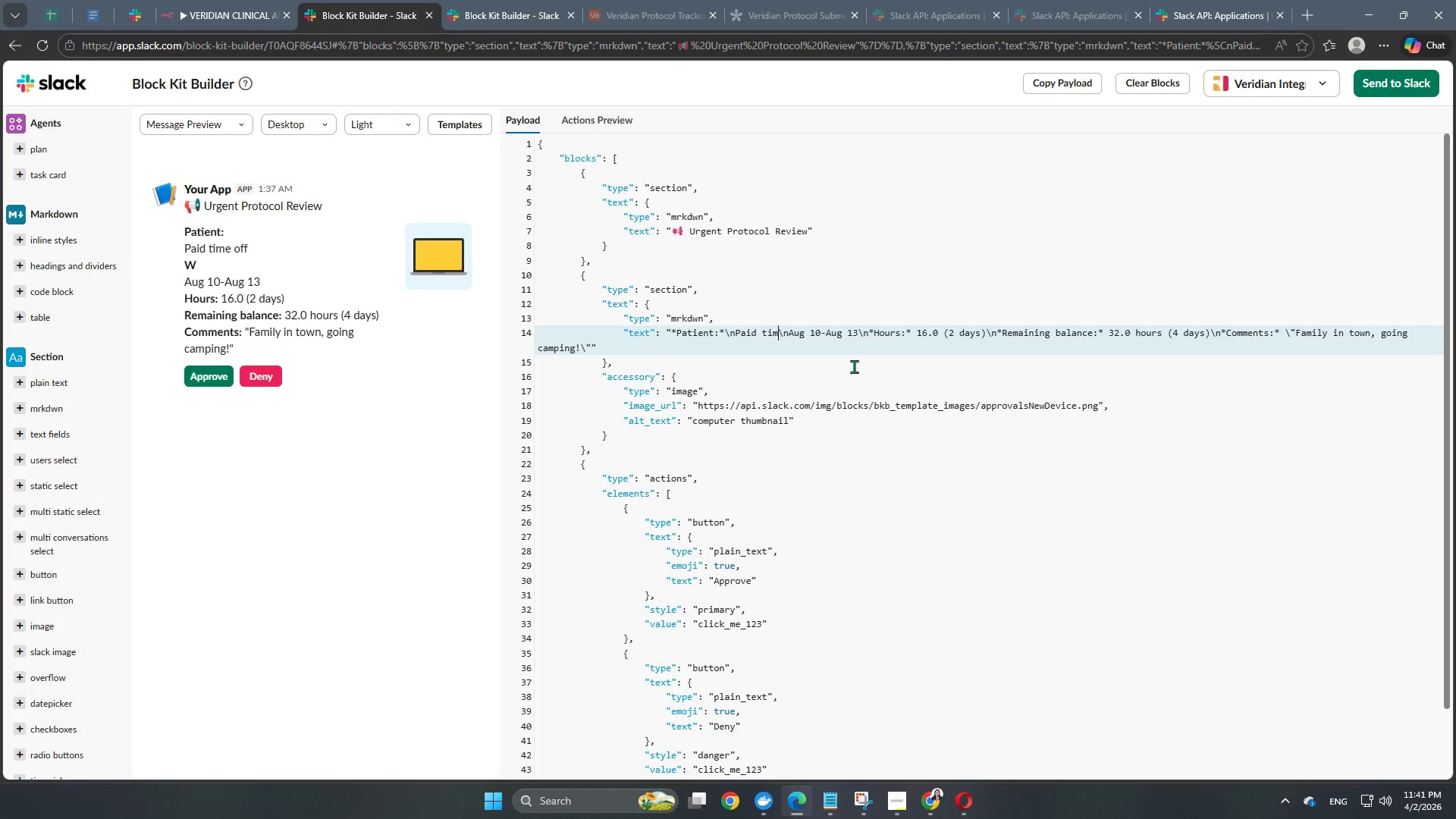 
key(Backspace)
 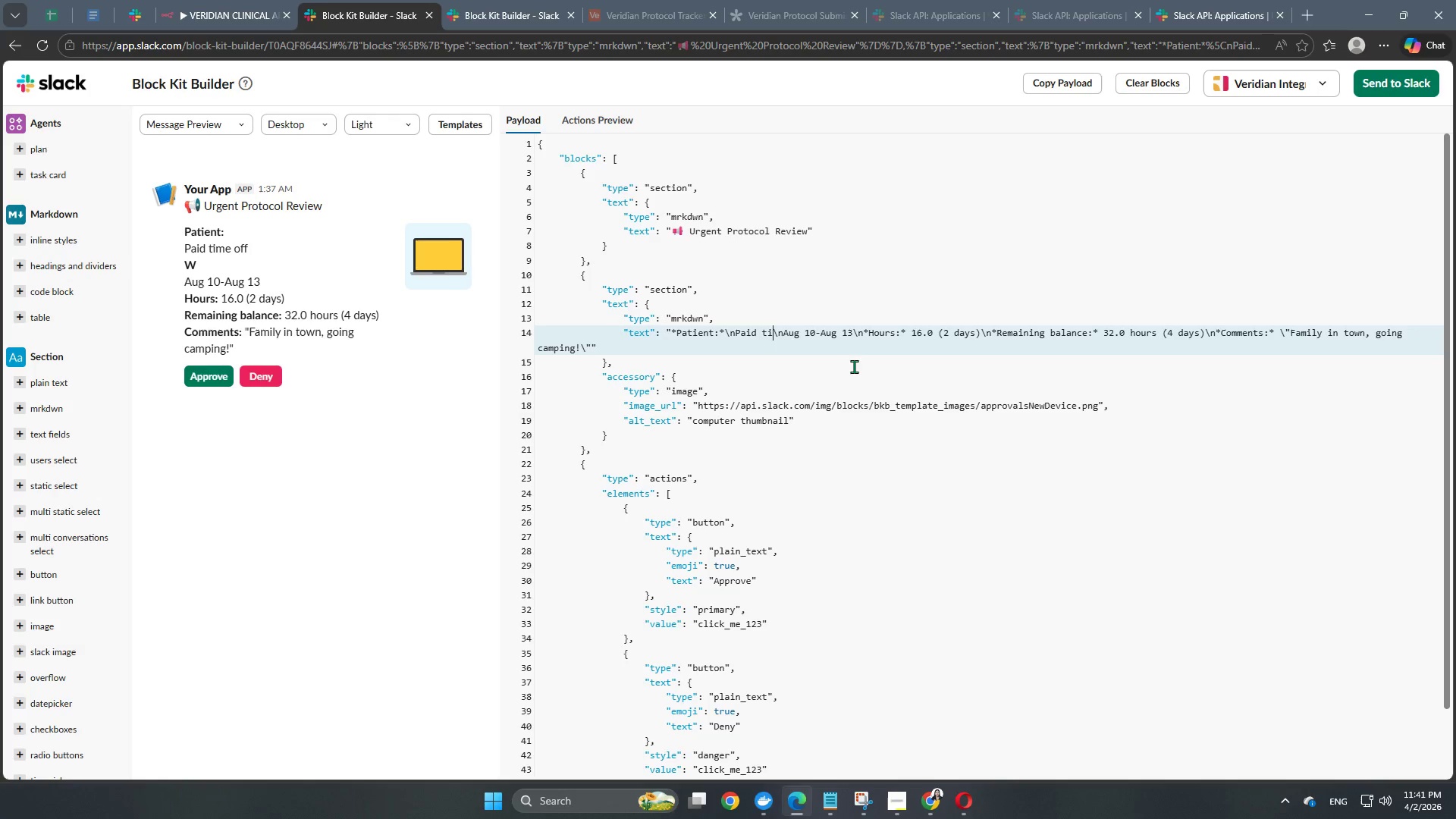 
key(Backspace)
 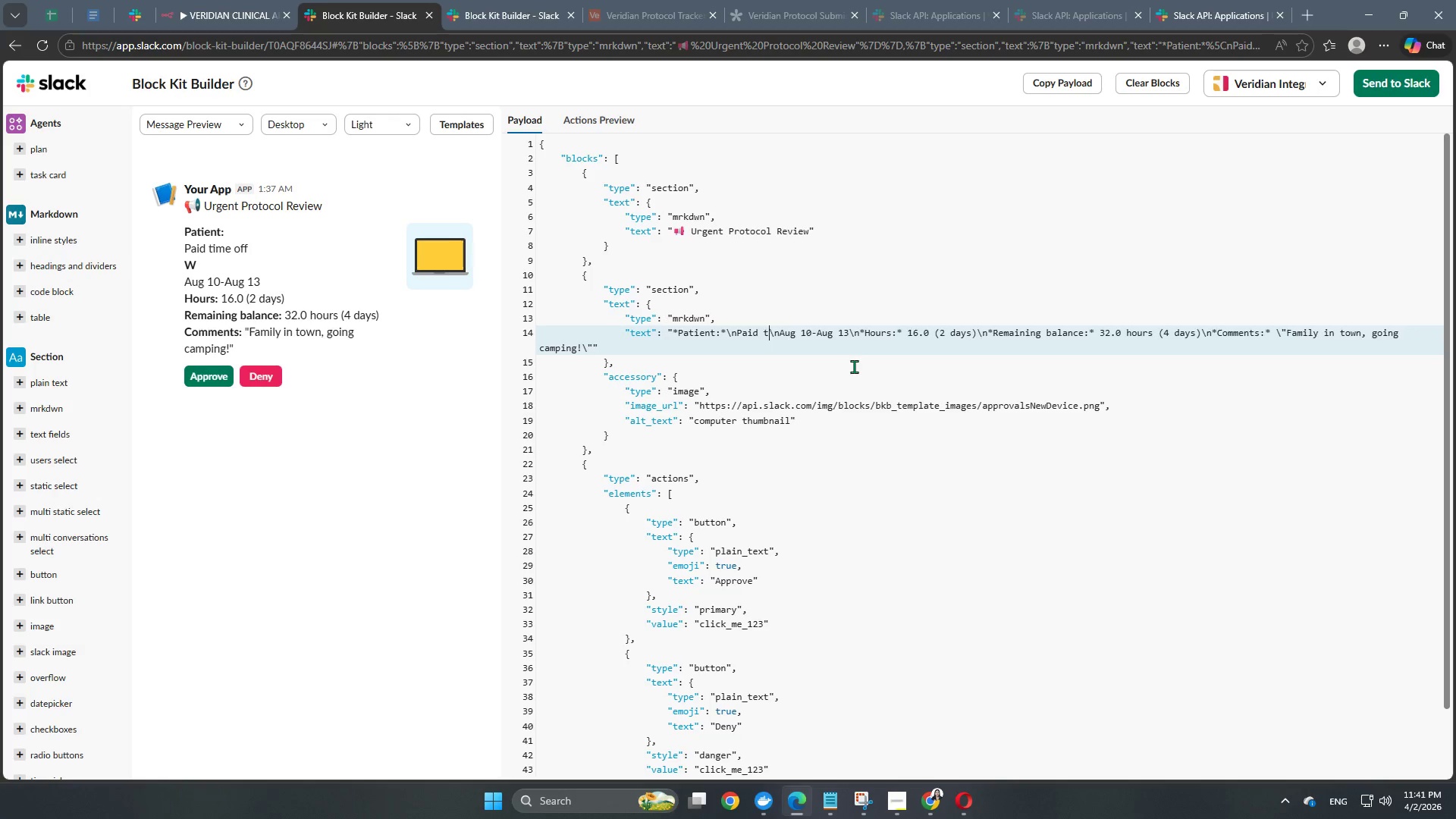 
key(Backspace)
 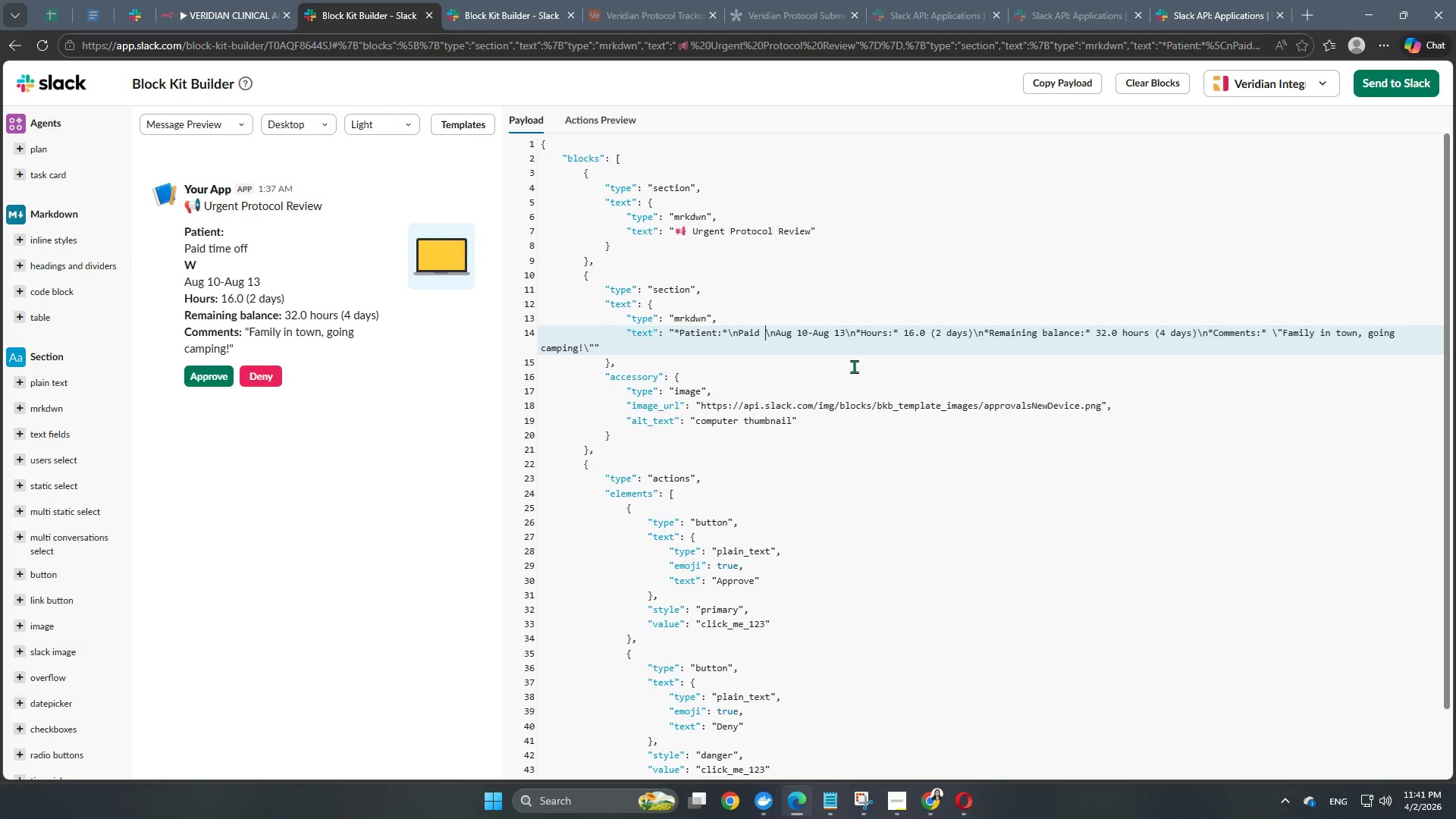 
key(Backspace)
 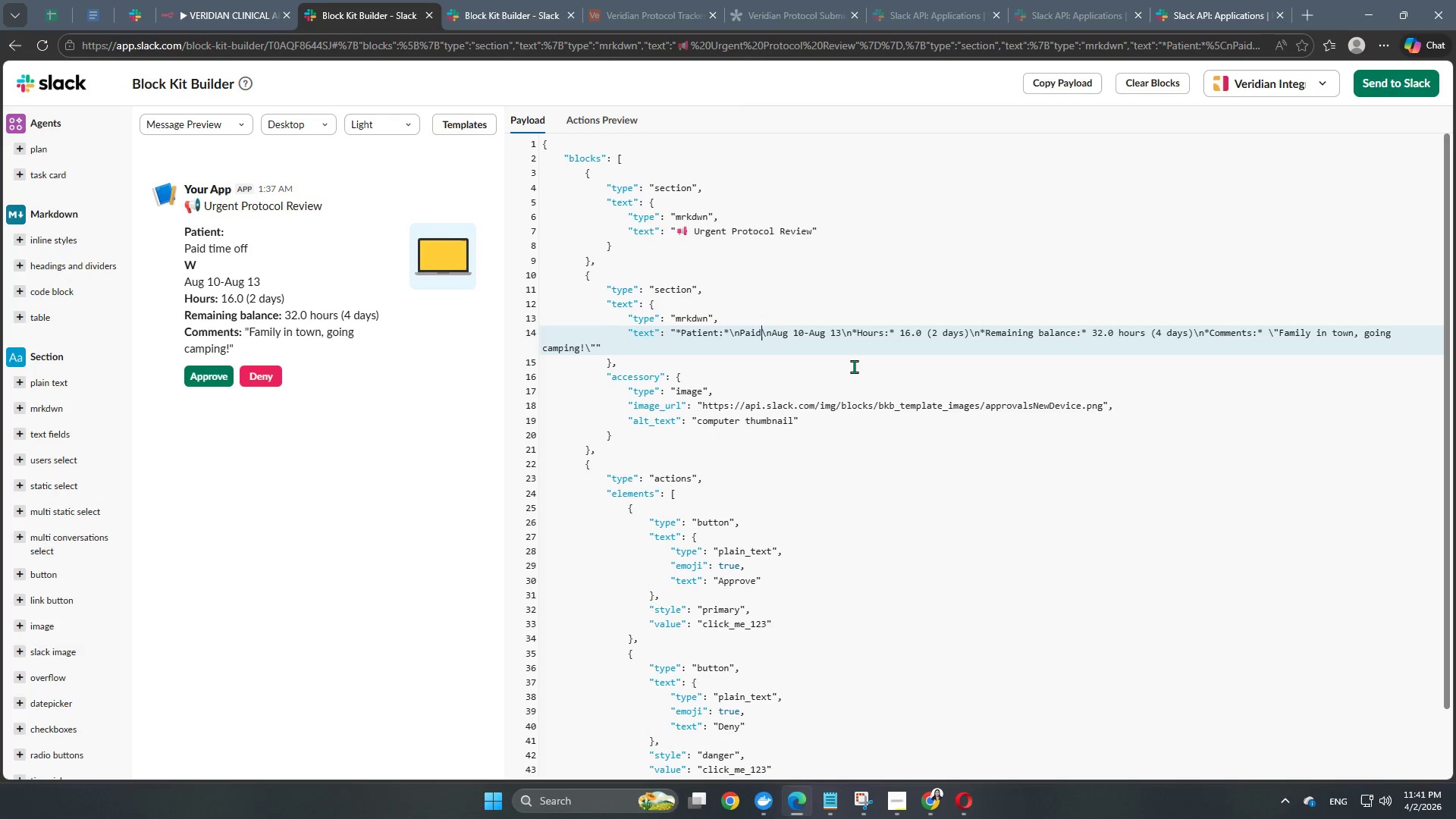 
key(Backspace)
 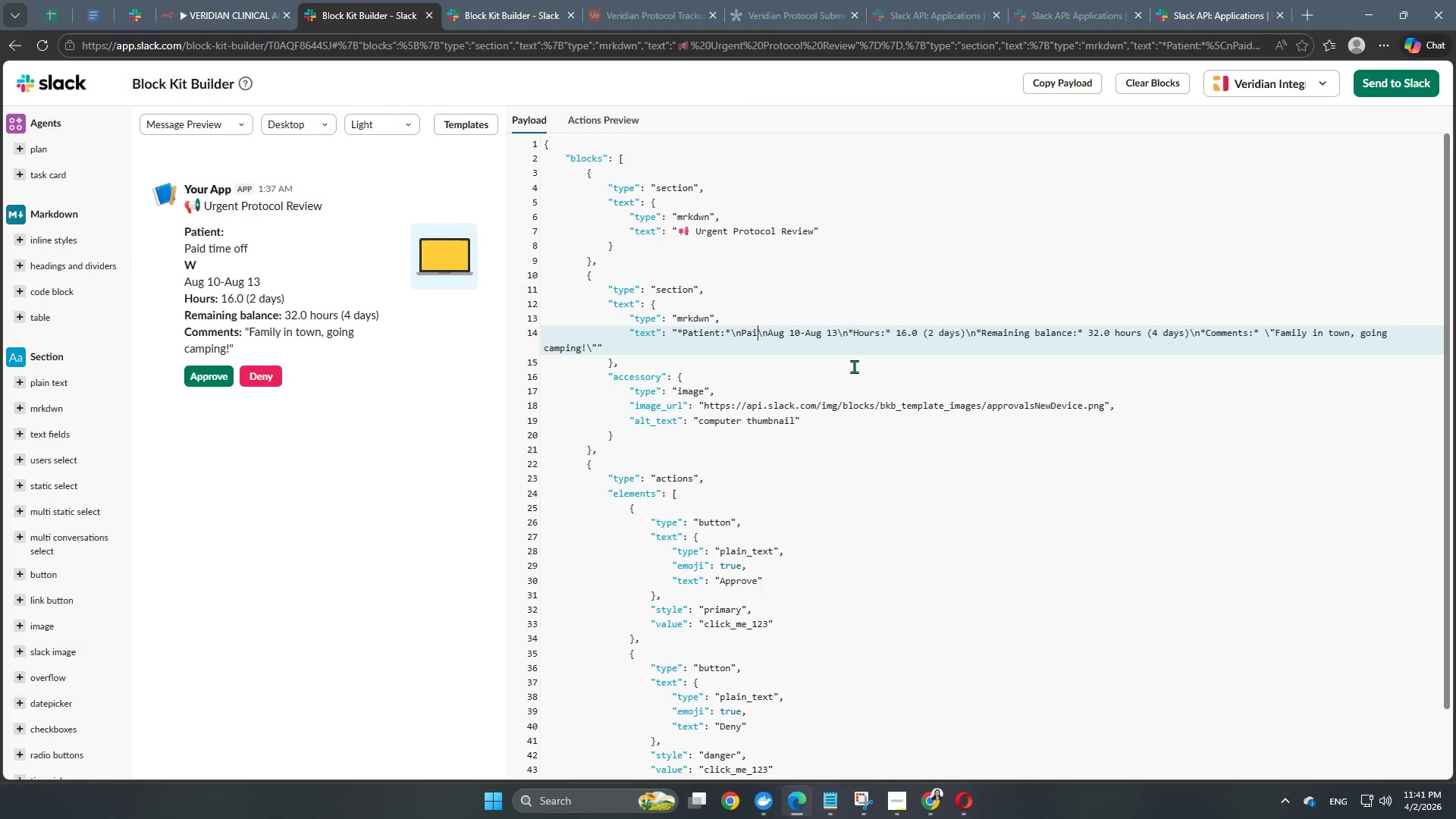 
key(Backspace)
 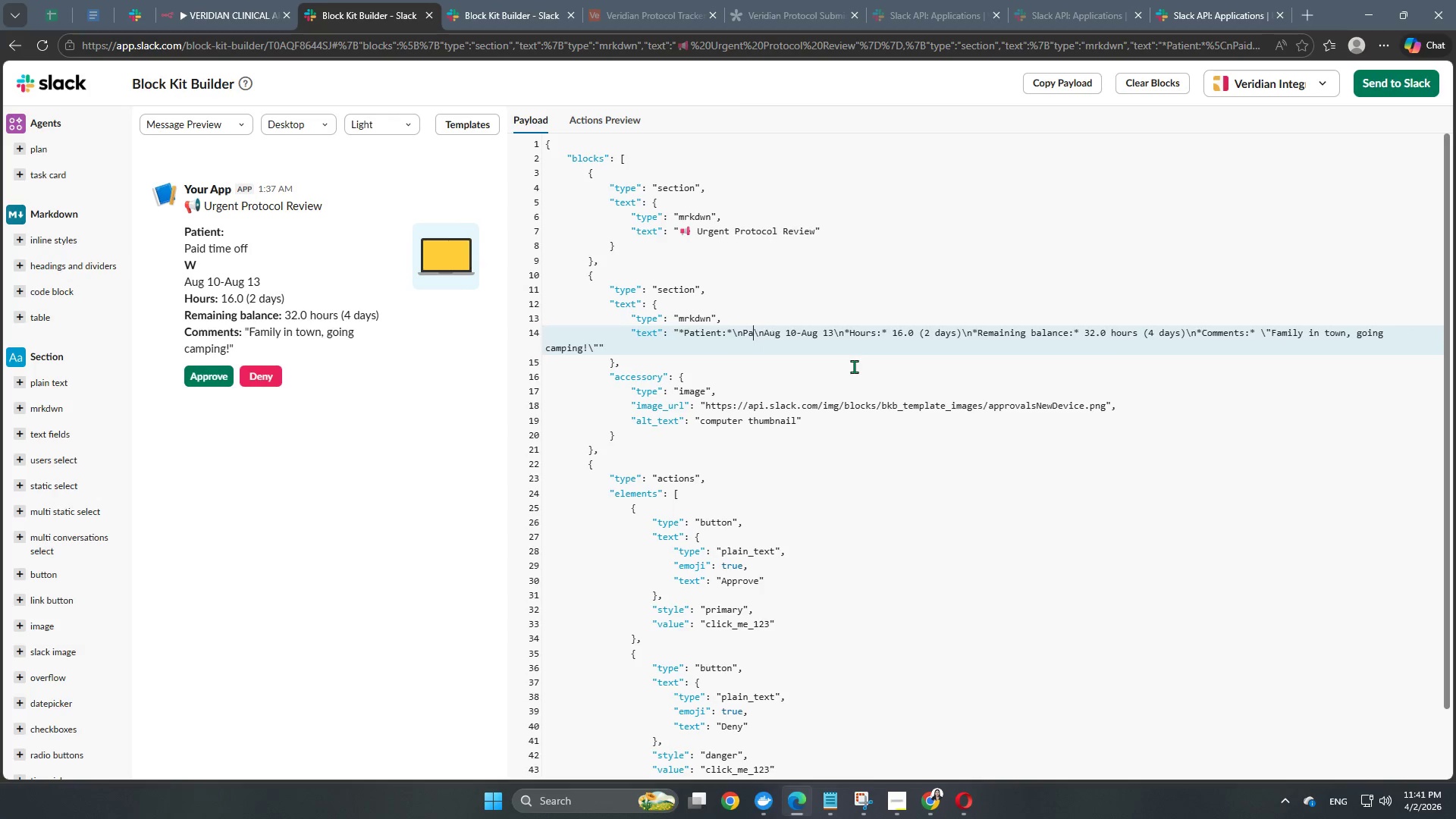 
key(Backspace)
 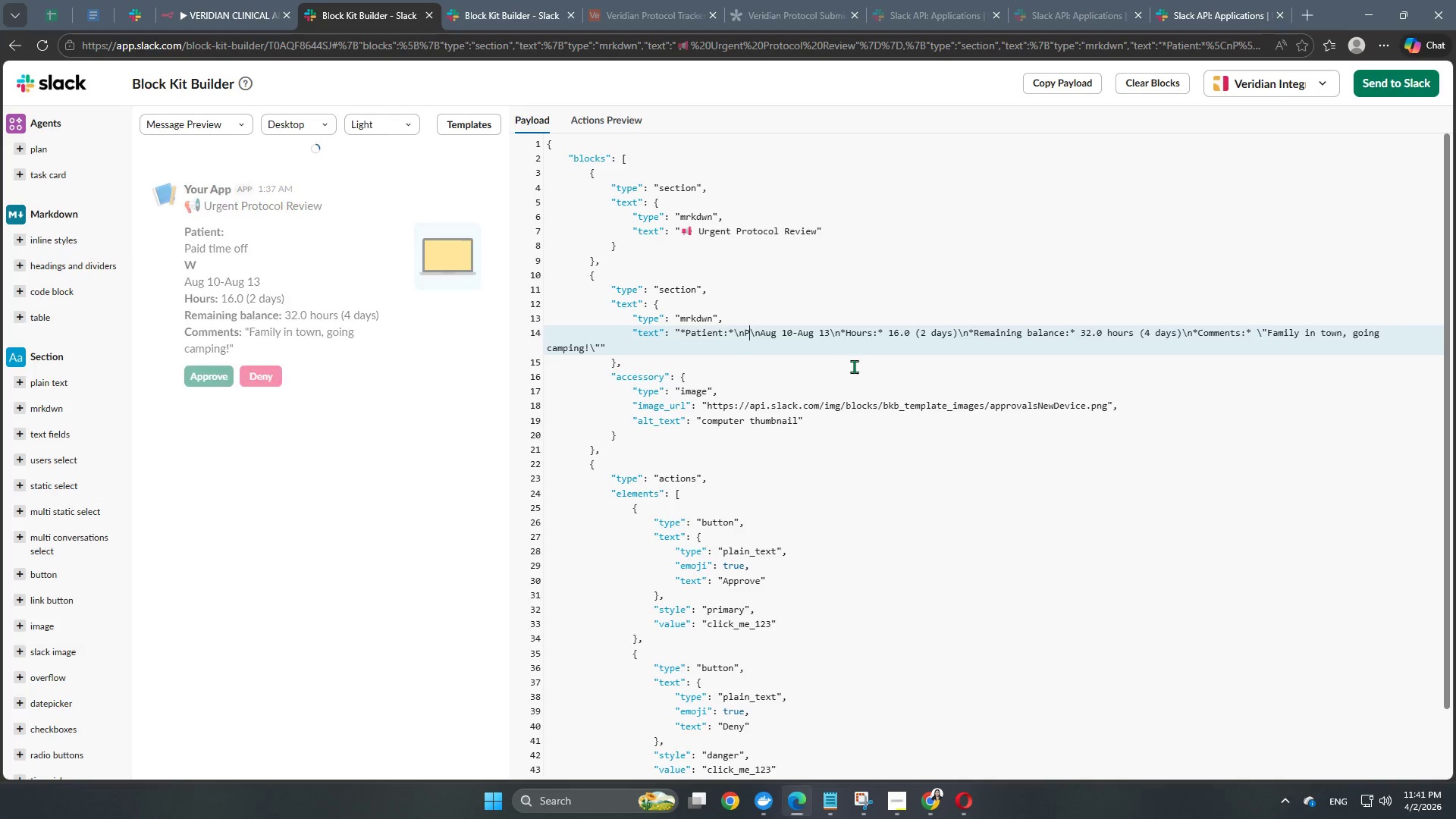 
key(Backspace)
 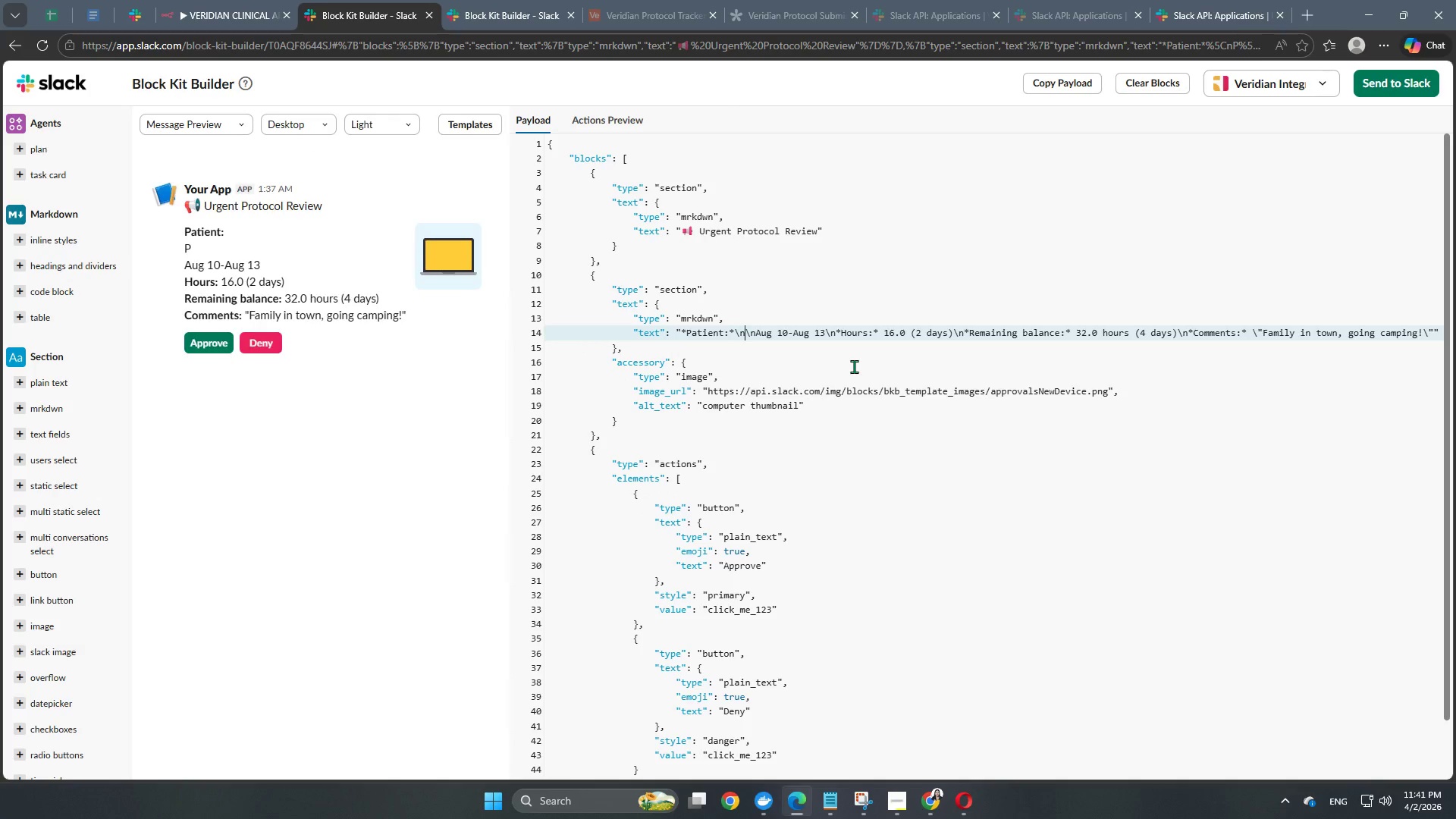 
key(Backspace)
 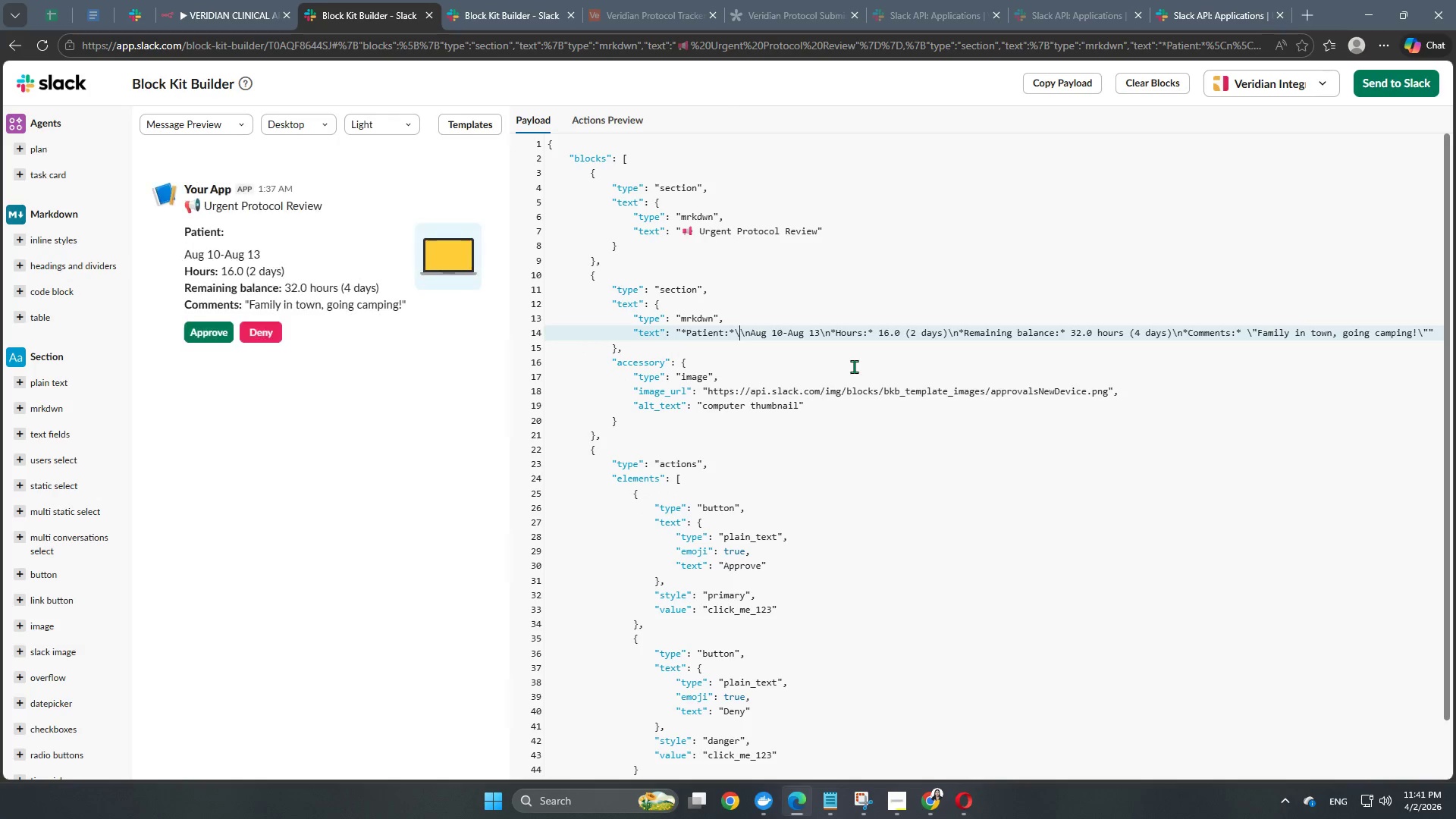 
key(Backspace)
 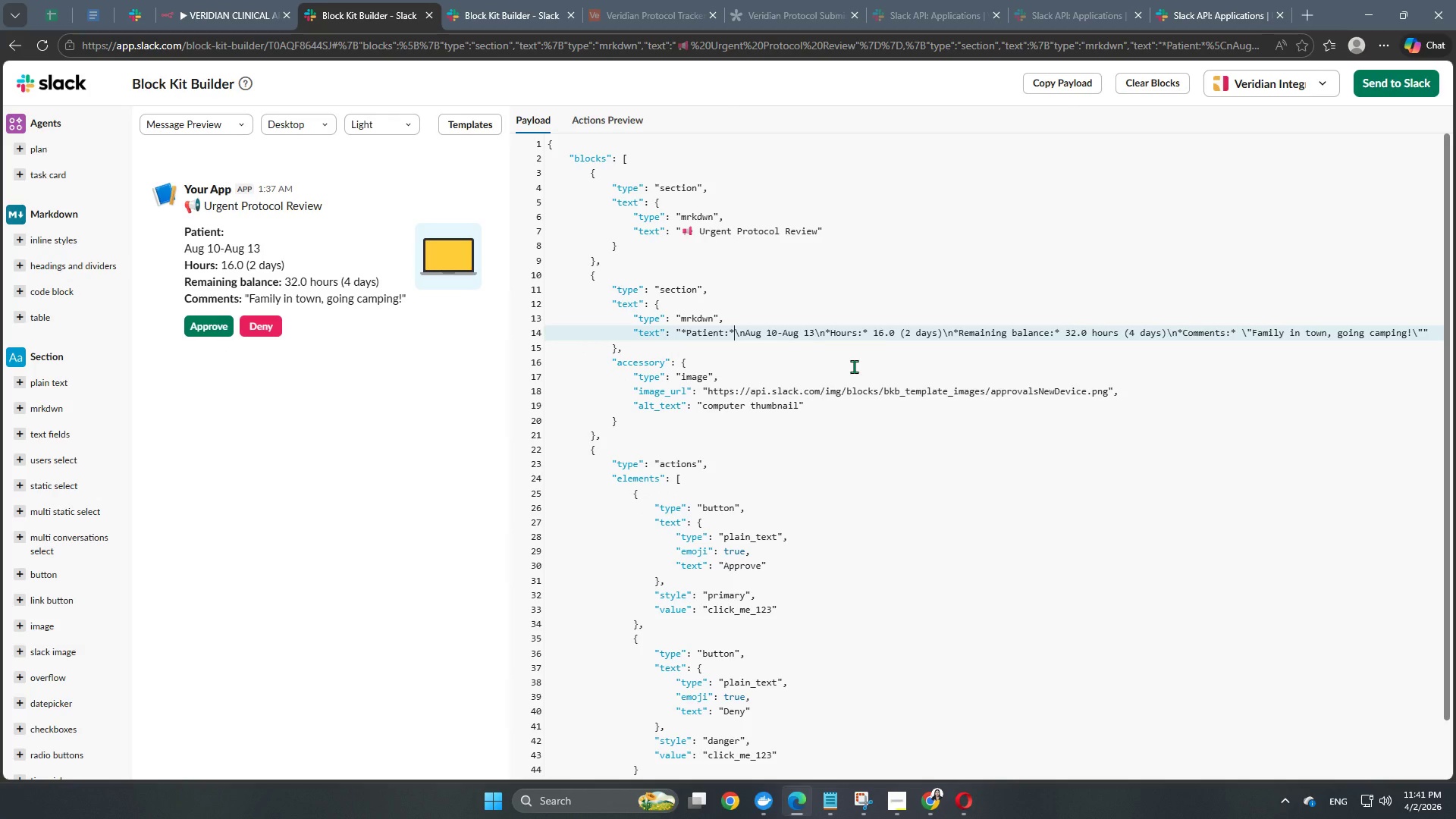 
key(Backspace)
 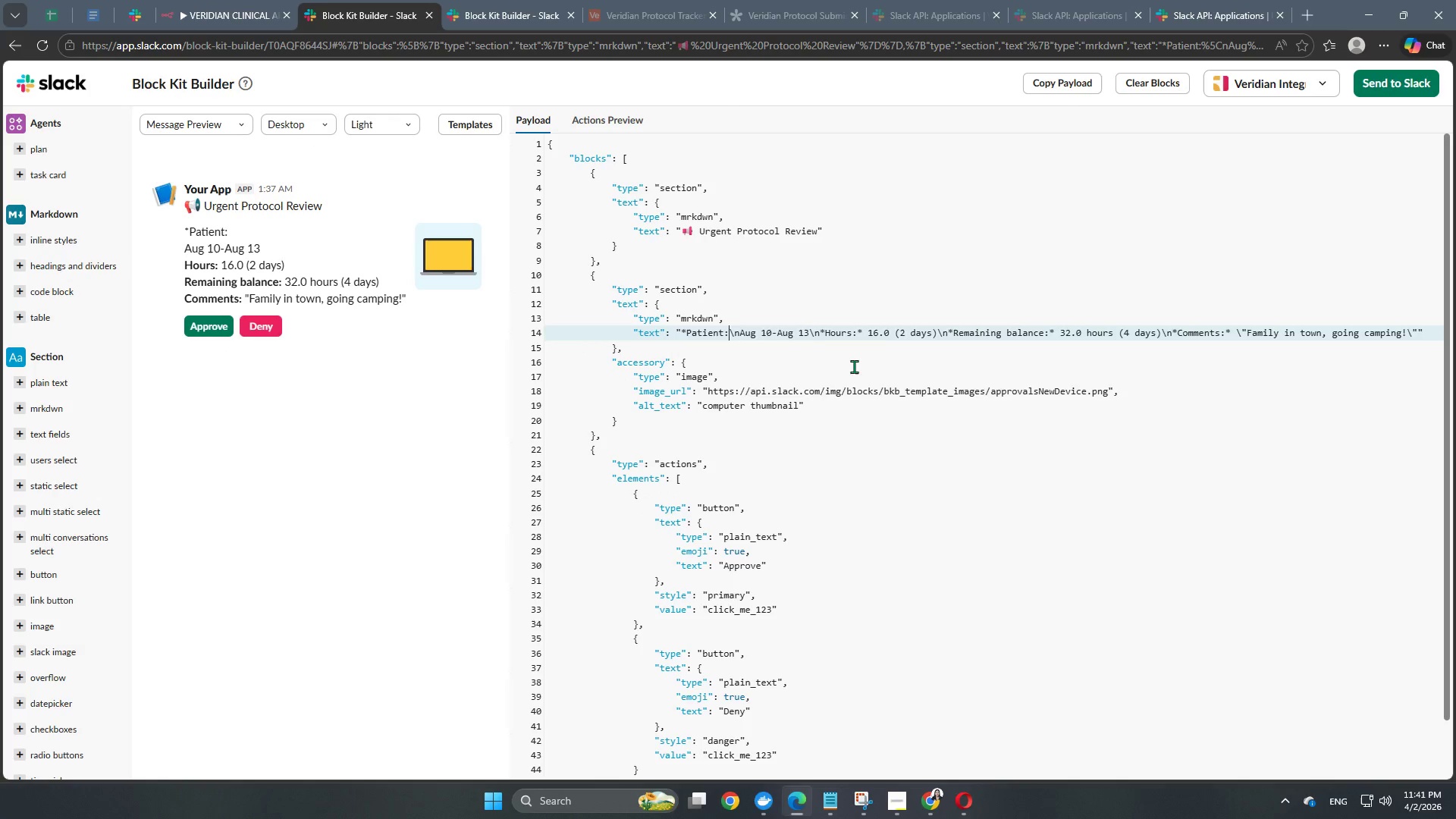 
key(Backslash)
 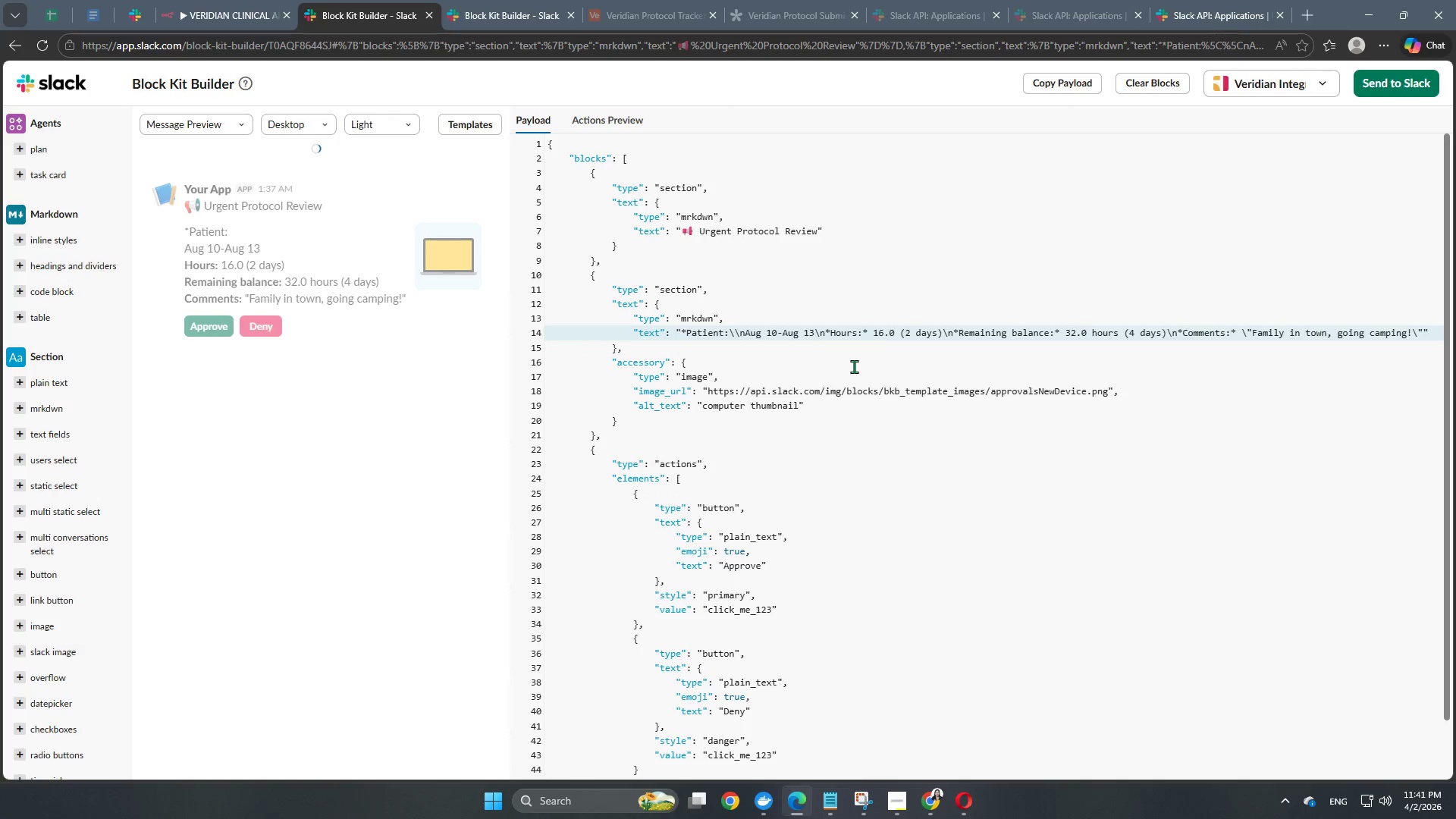 
key(N)
 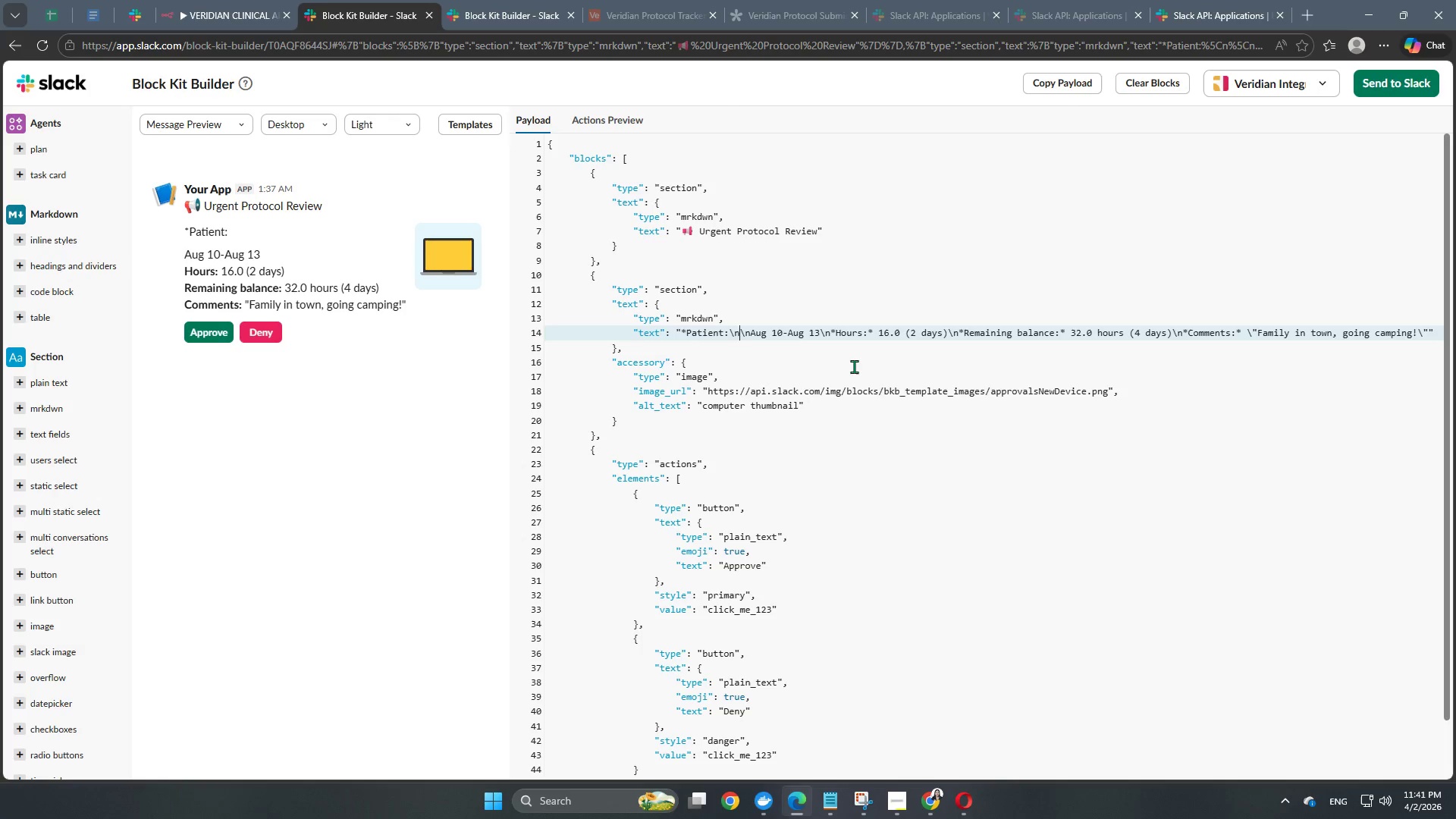 
wait(7.64)
 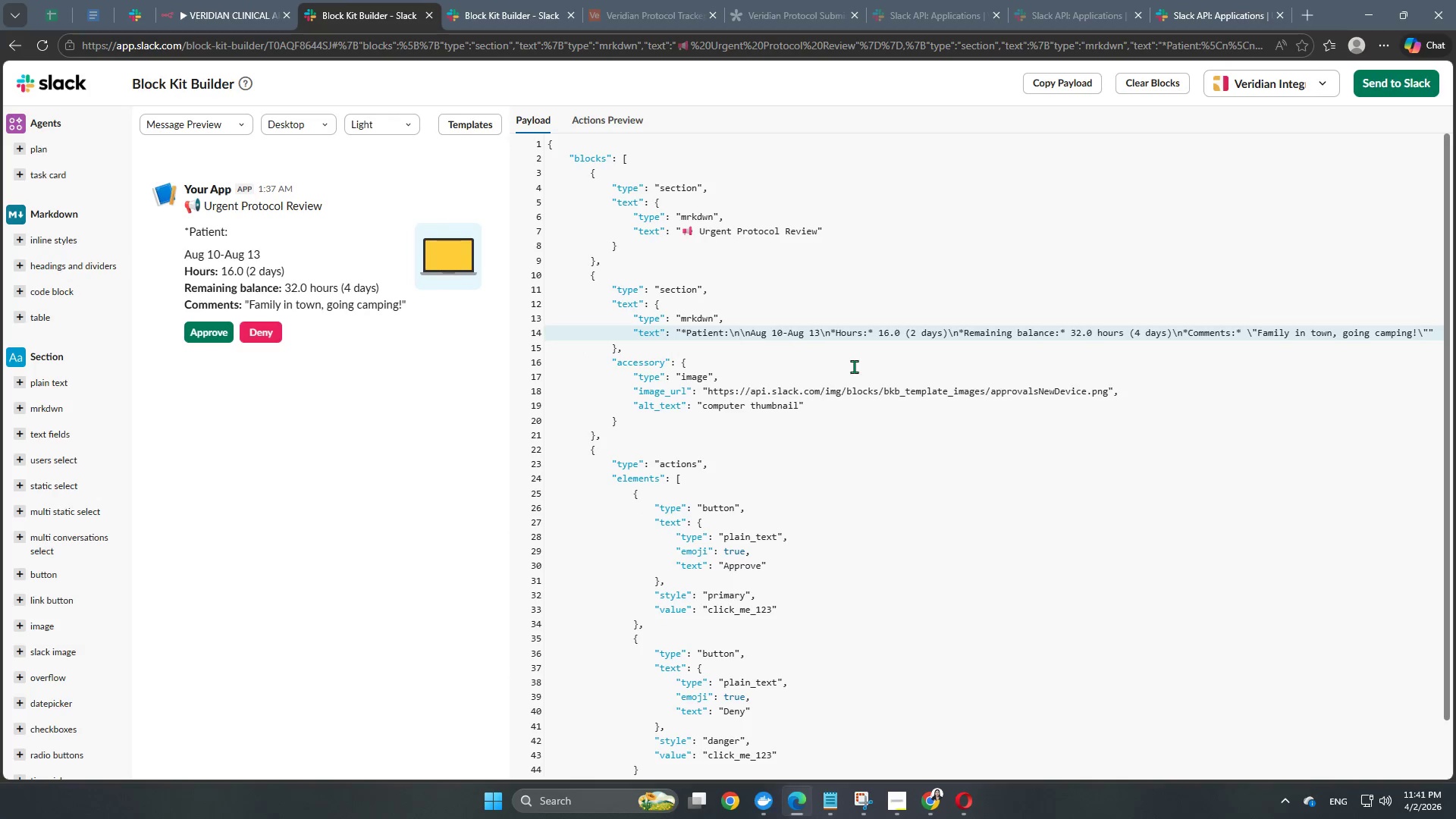 
hold_key(key=ShiftRight, duration=1.5)
 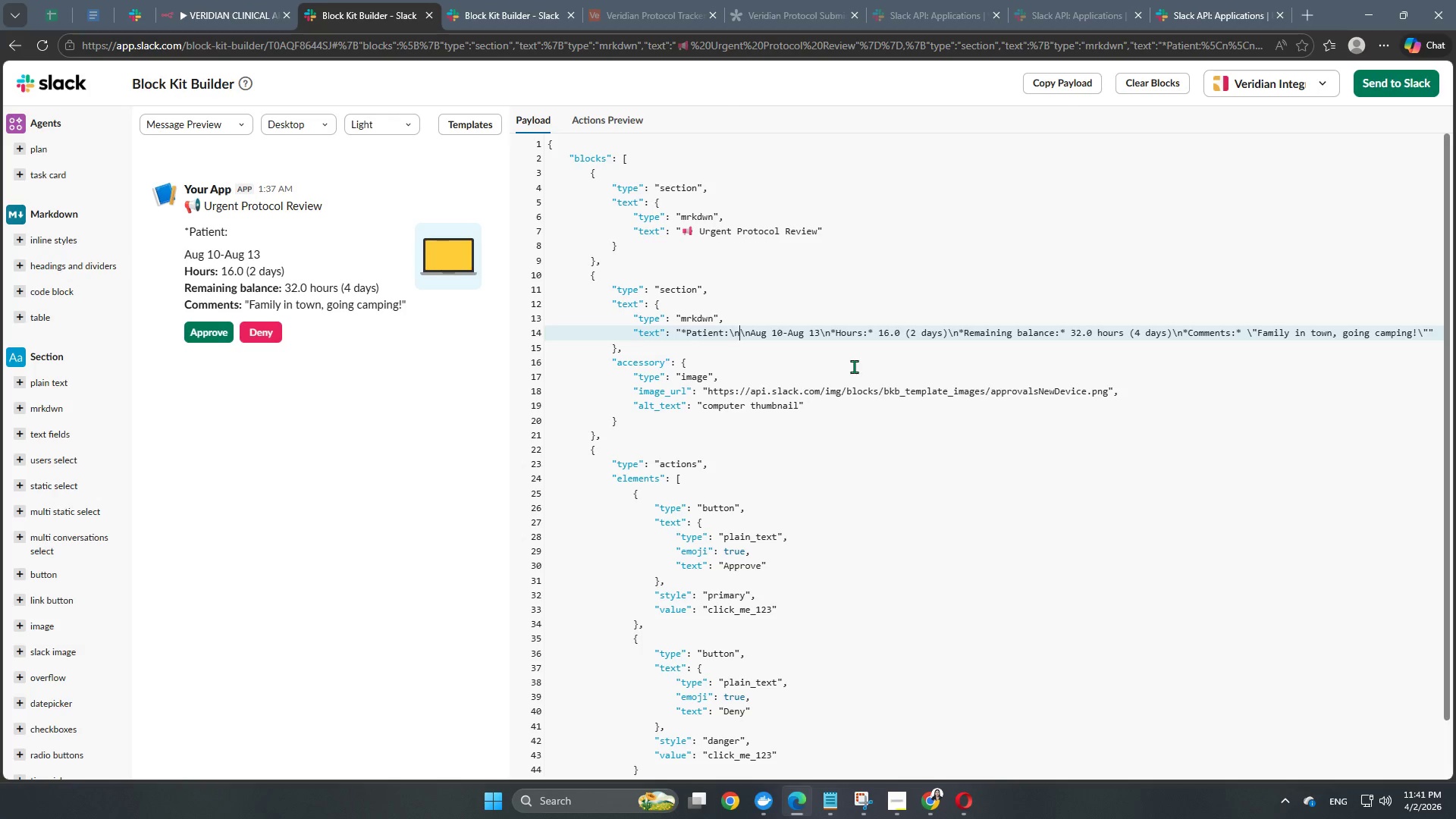 
key(Shift+BracketLeft)
 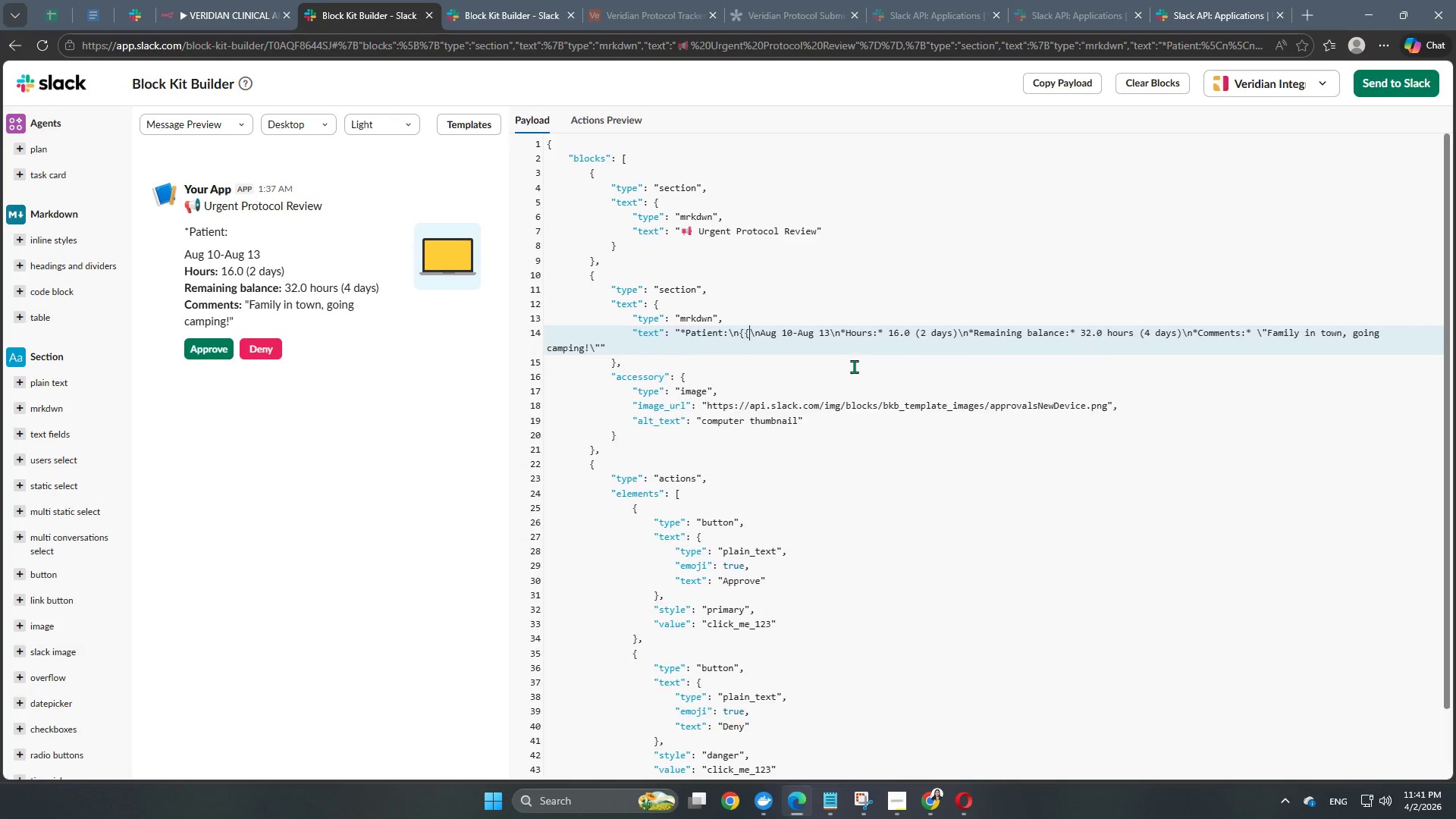 
key(Shift+BracketLeft)
 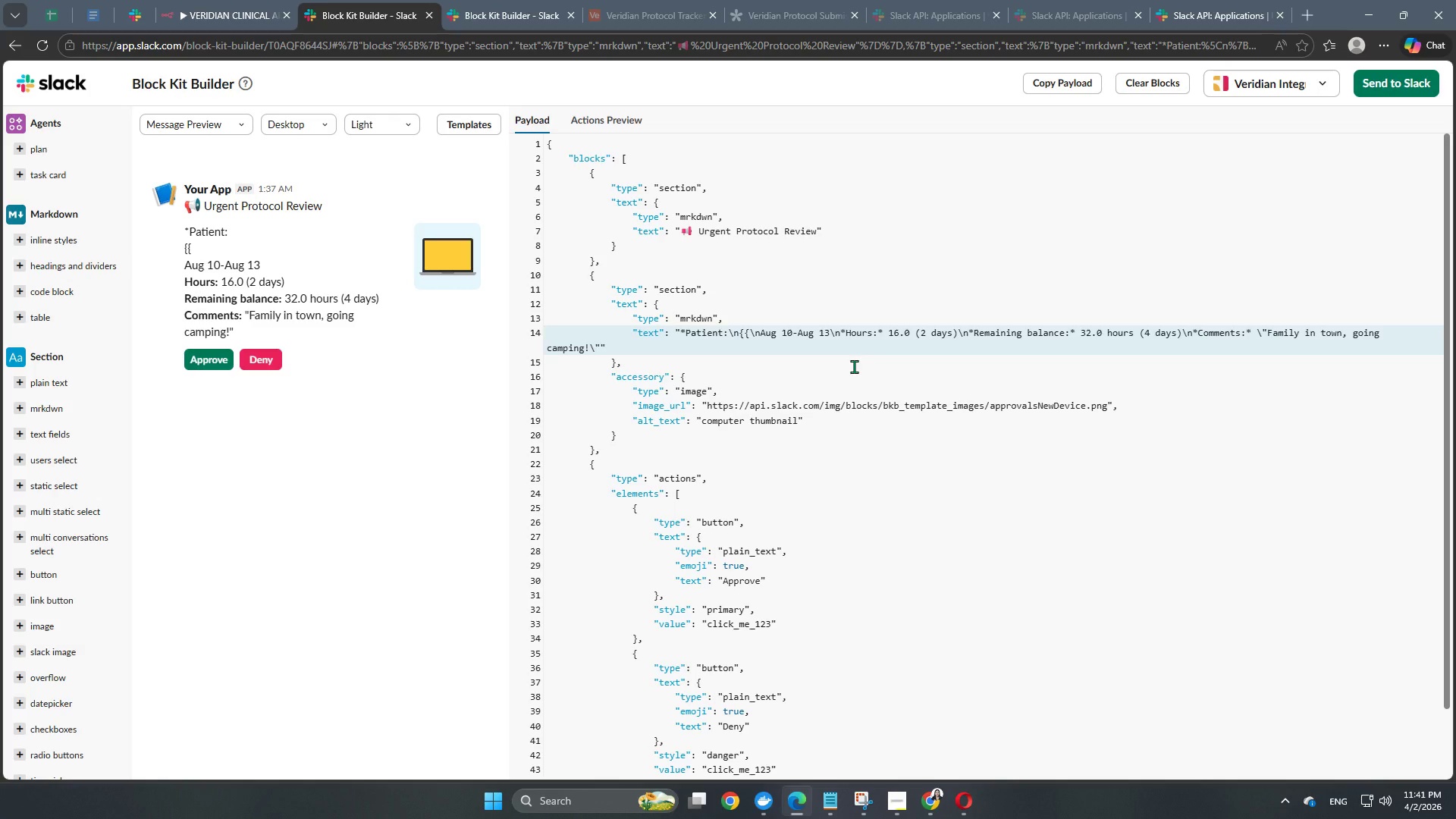 
wait(5.25)
 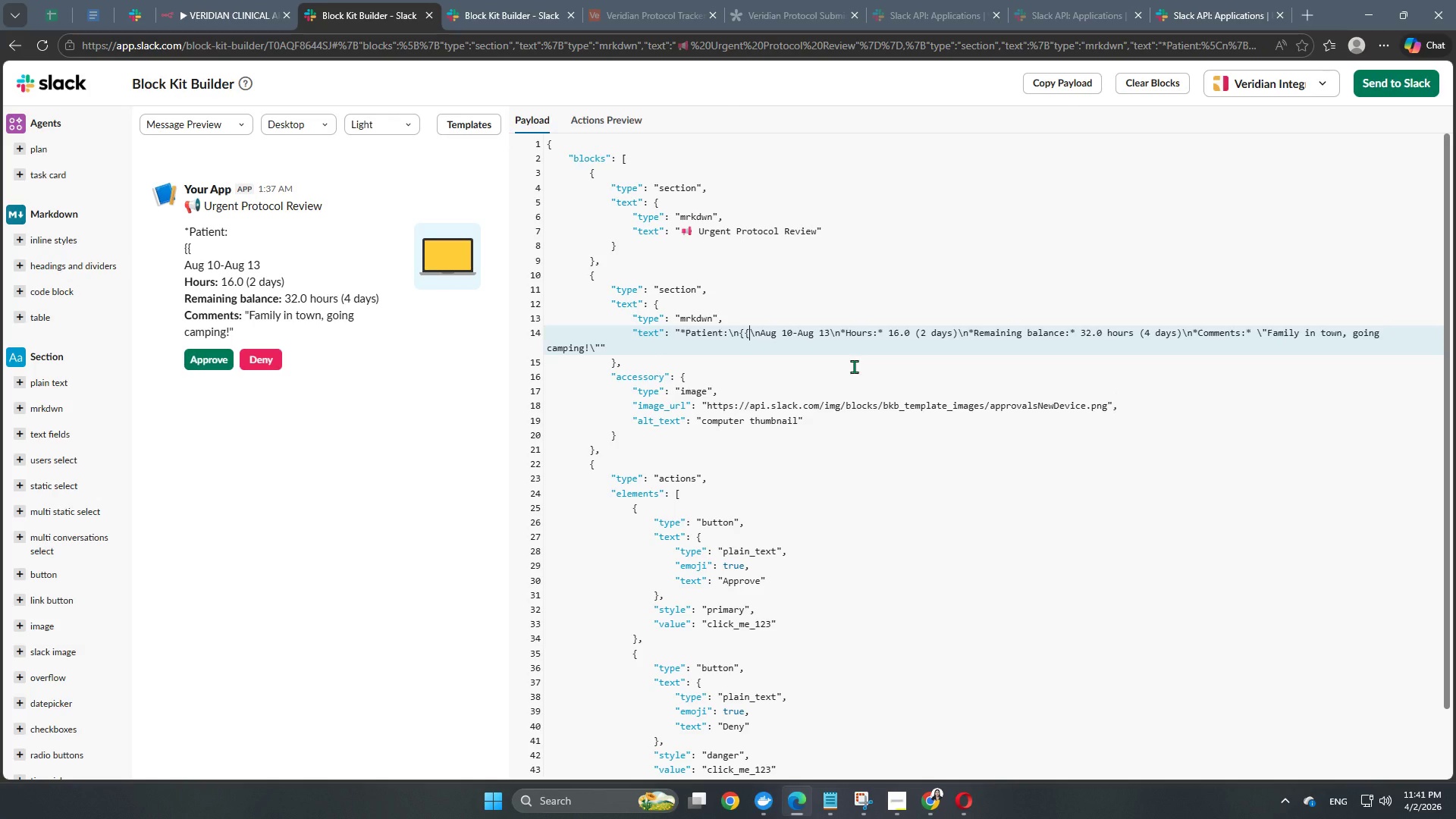 
type( $json.)
 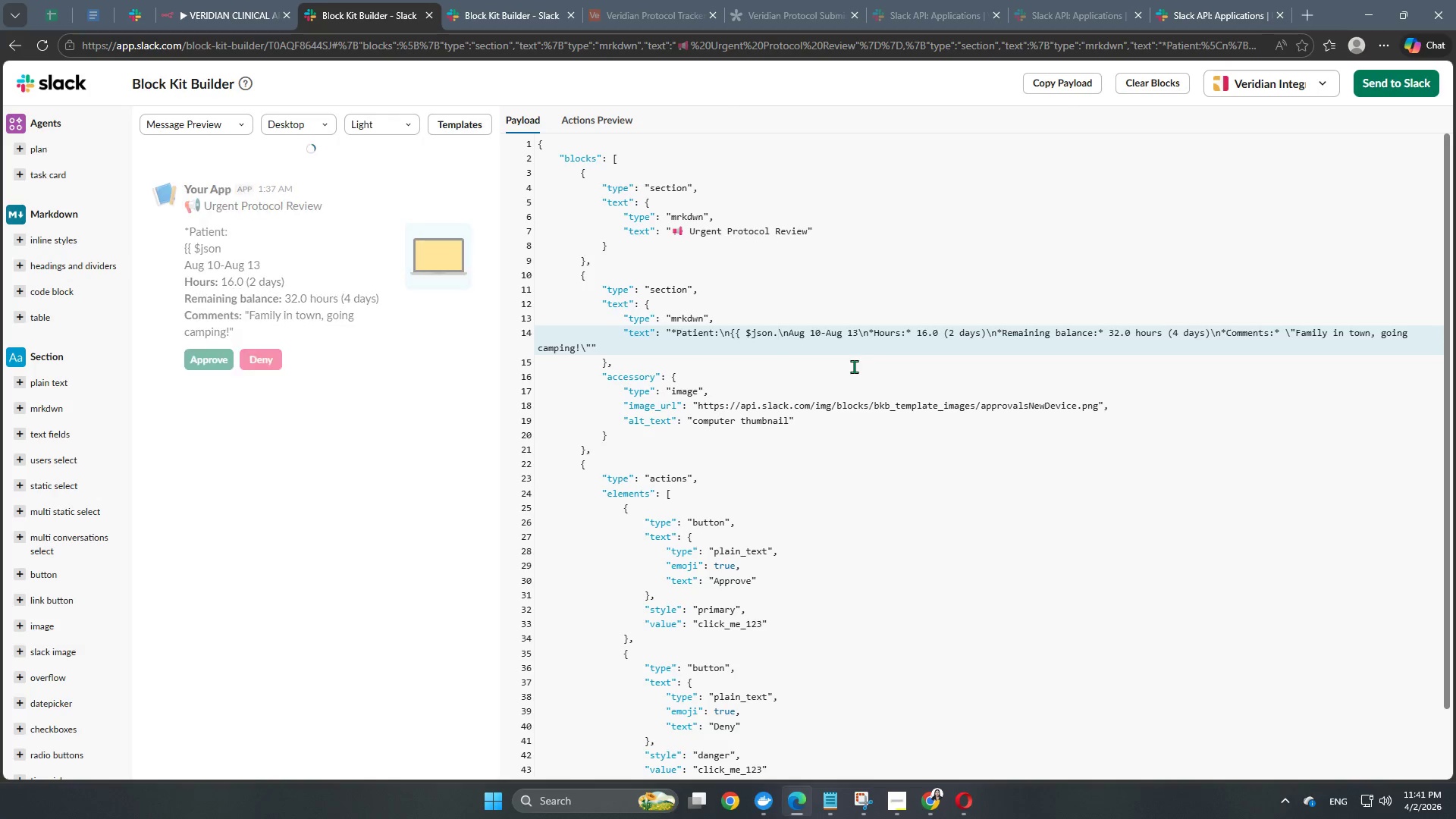 
type(Patinet)
key(Backspace)
key(Backspace)
key(Backspace)
type(ent_Red)
key(Backspace)
type(f)
 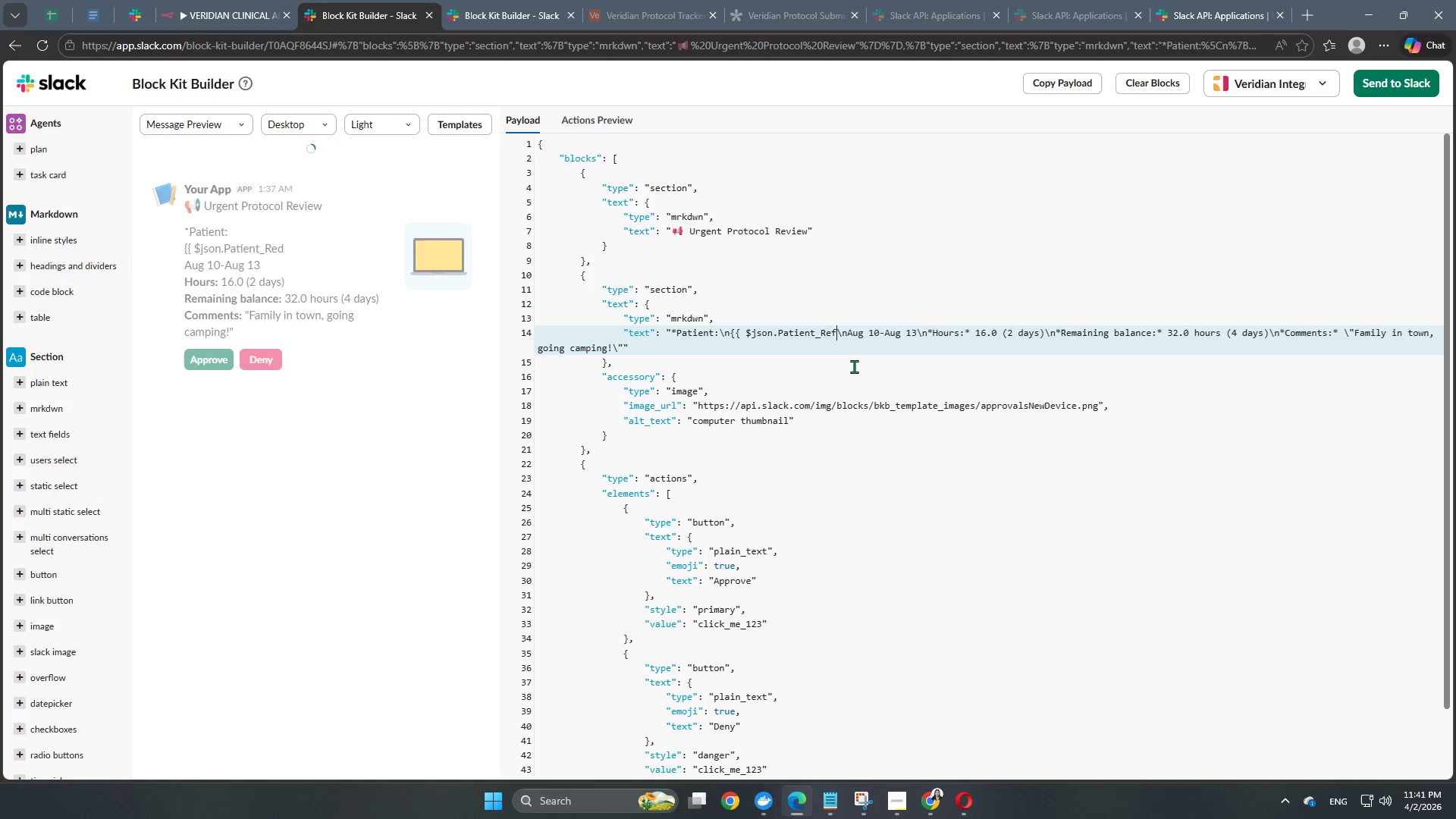 
left_click([184, 10])
 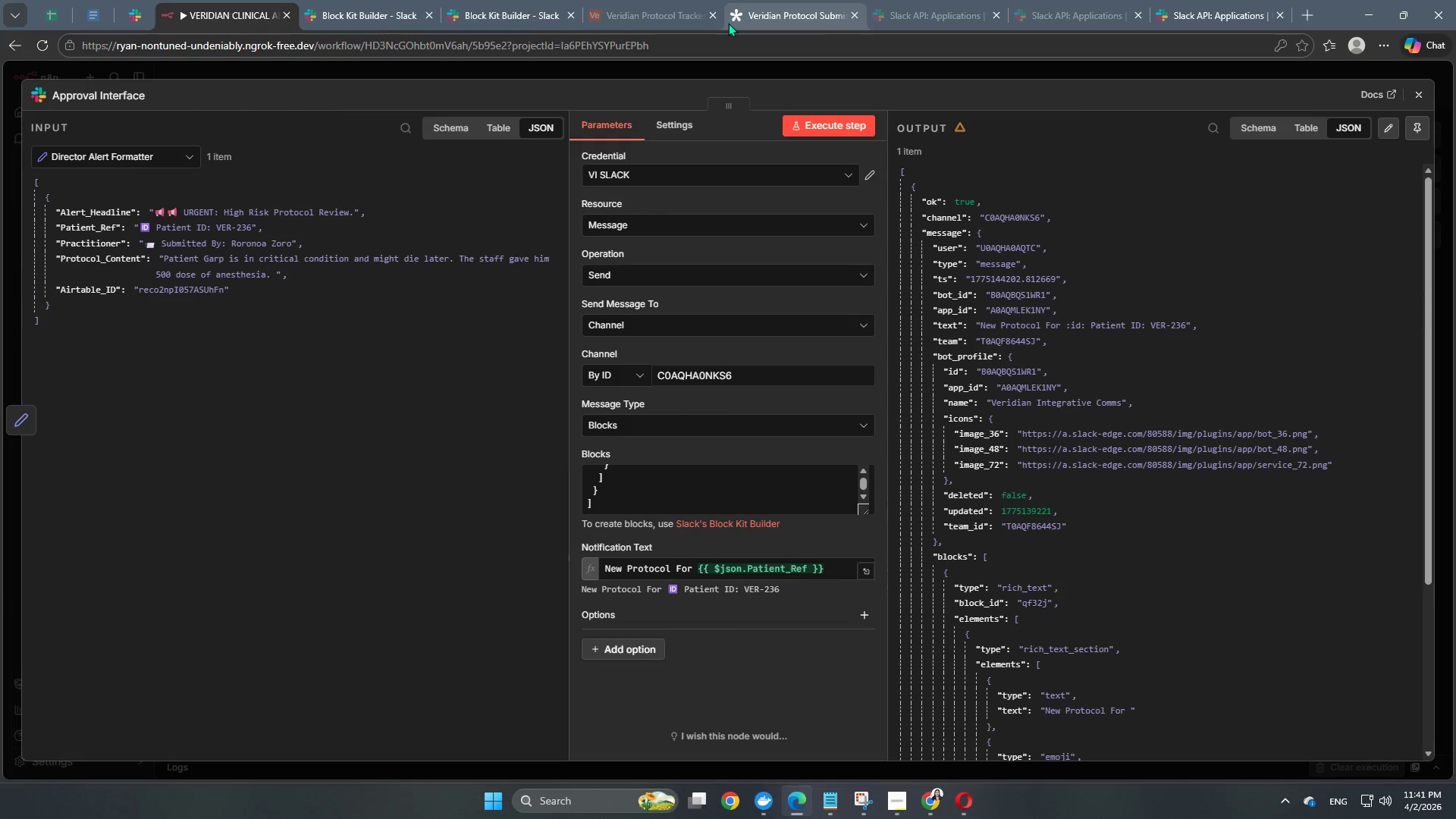 
left_click([386, 17])
 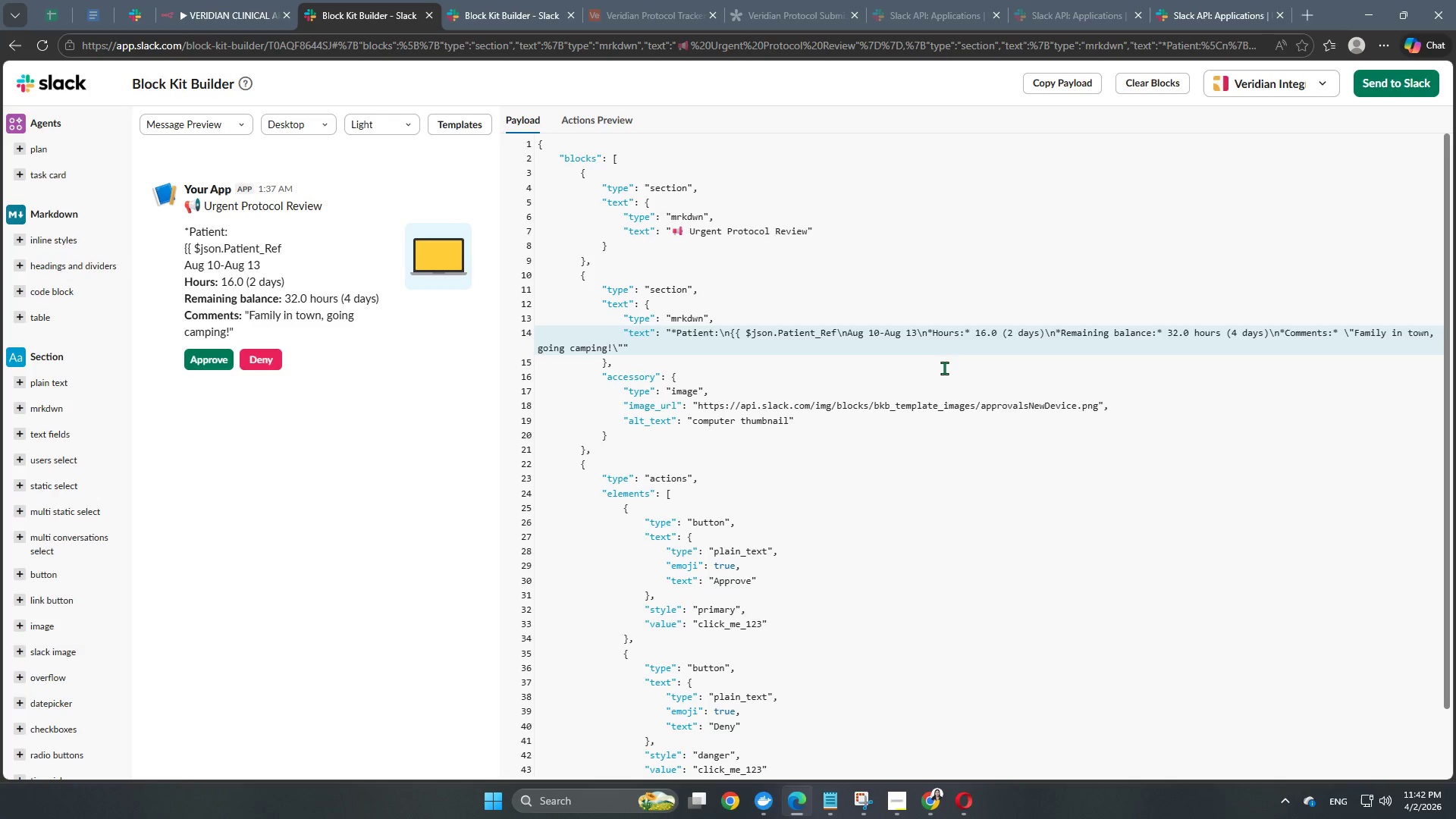 
wait(6.62)
 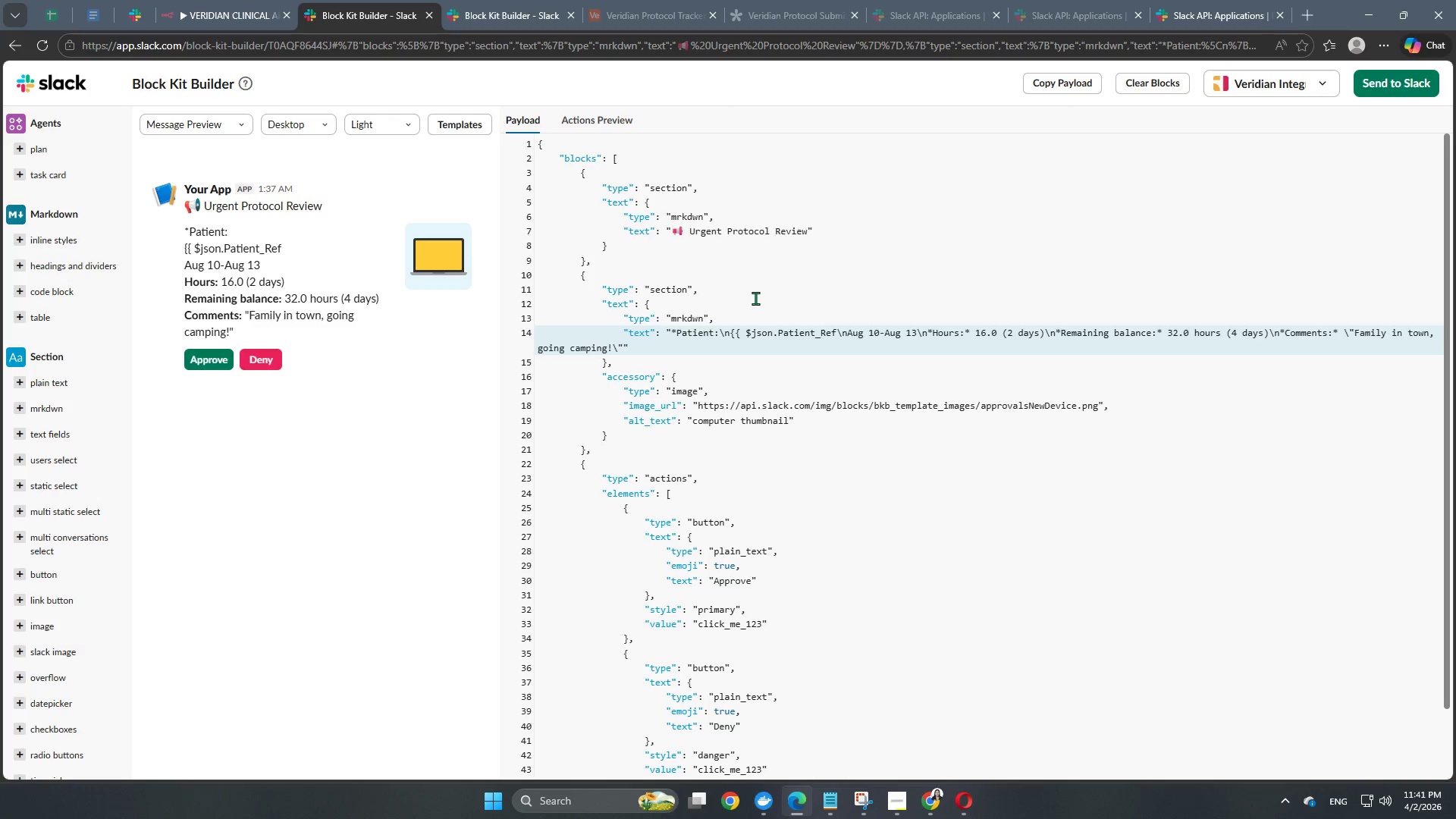 
key(Shift+BracketRight)
 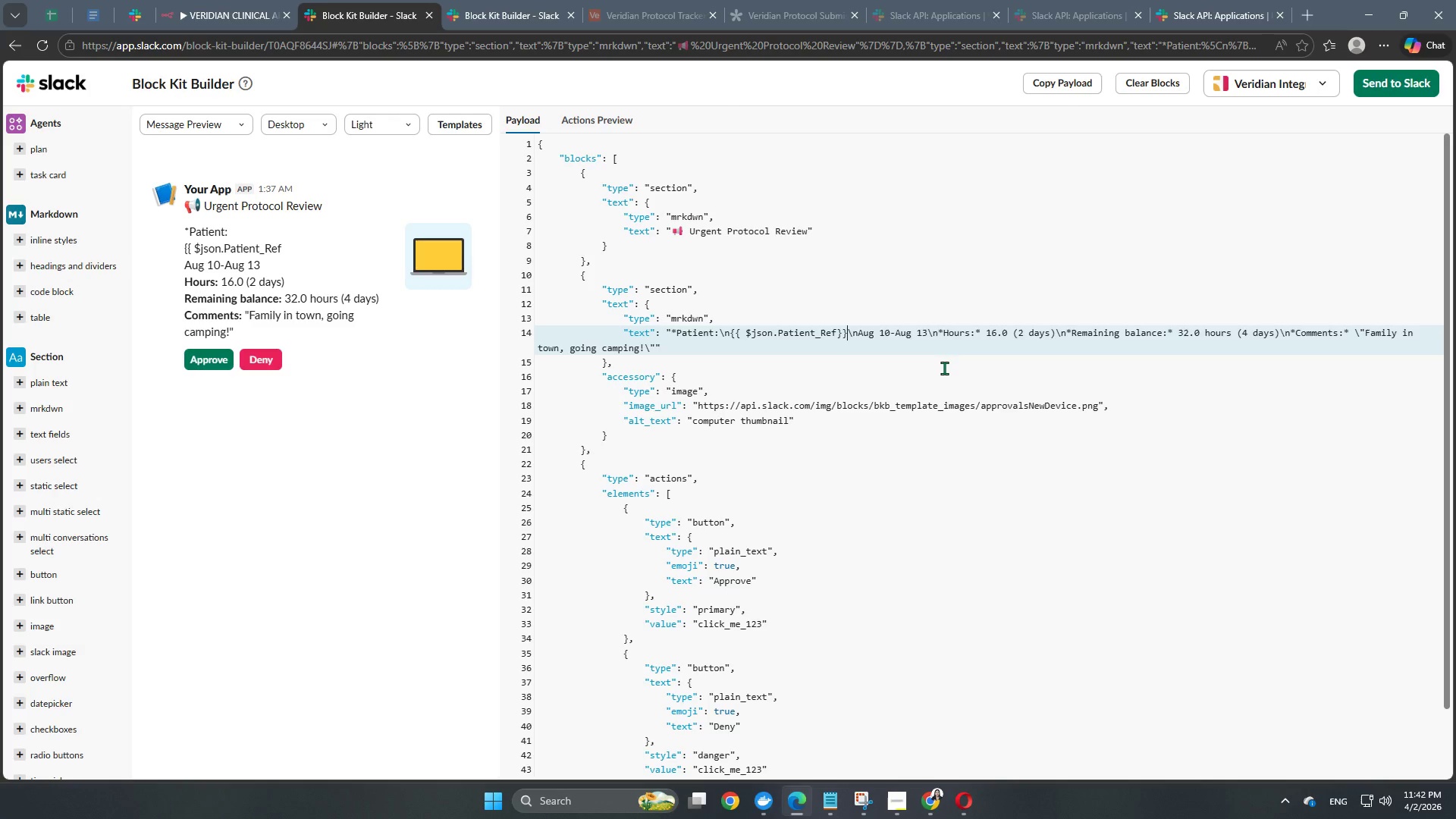 
key(Shift+BracketRight)
 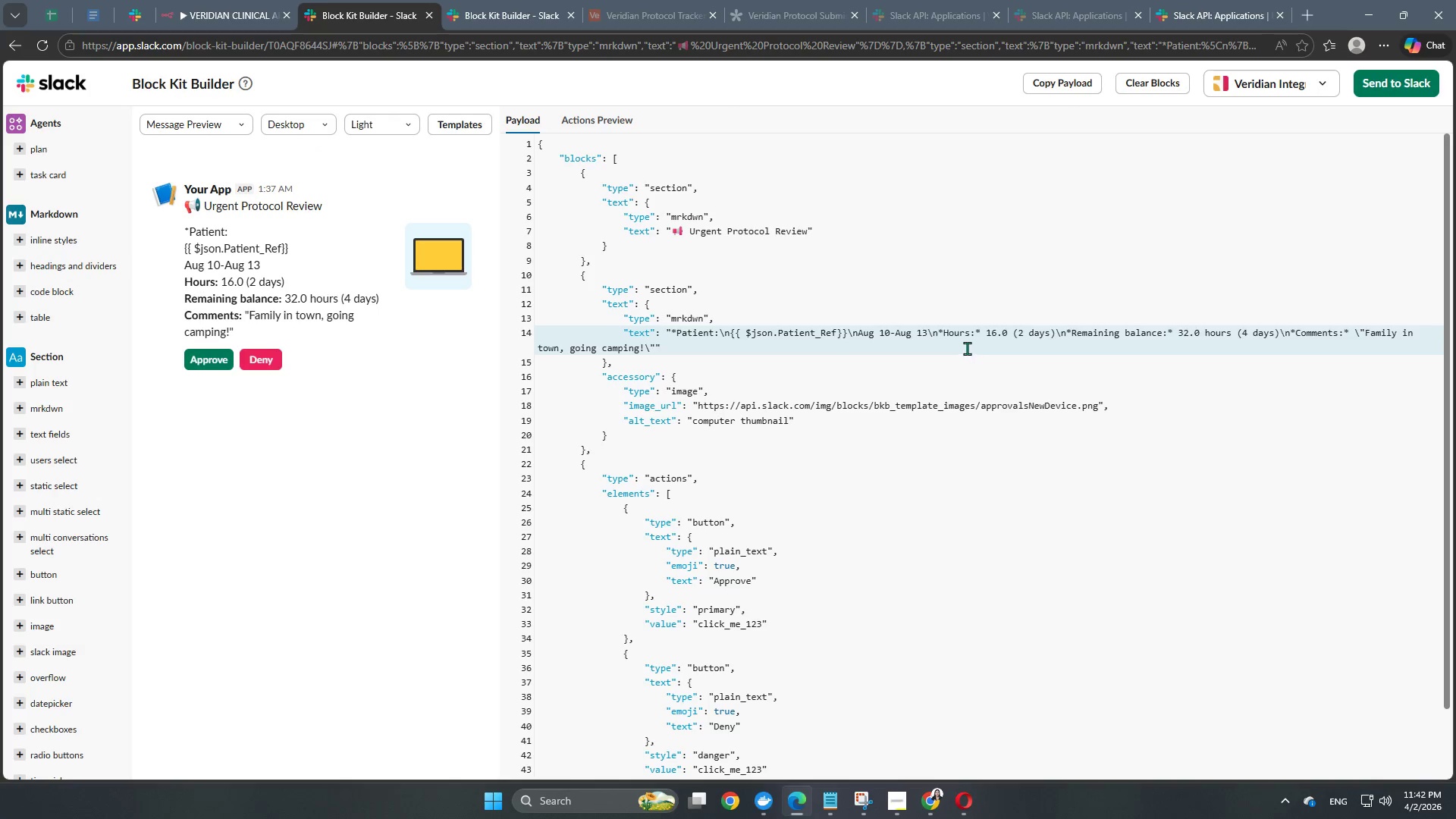 
wait(5.39)
 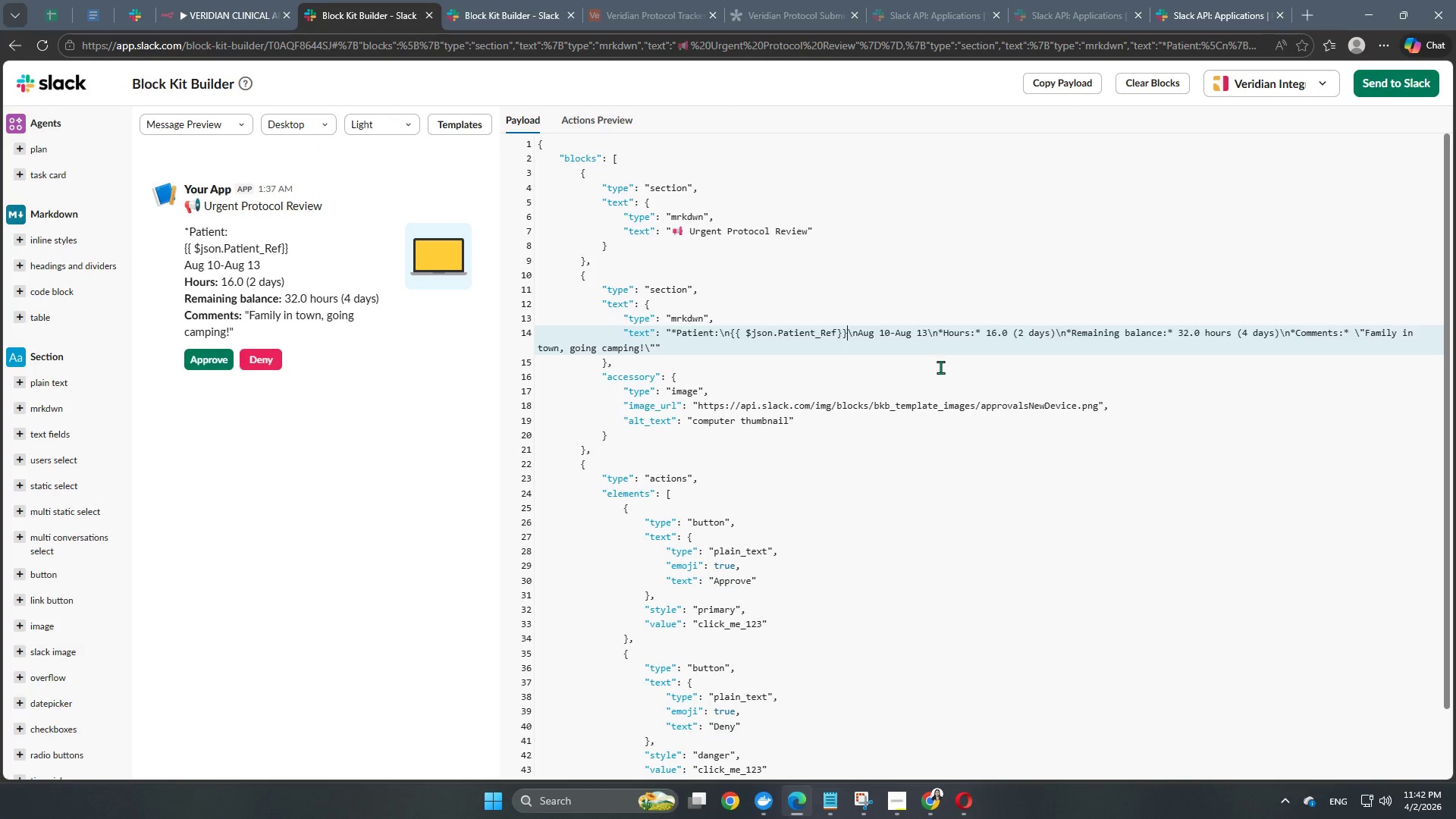 
left_click([861, 332])
 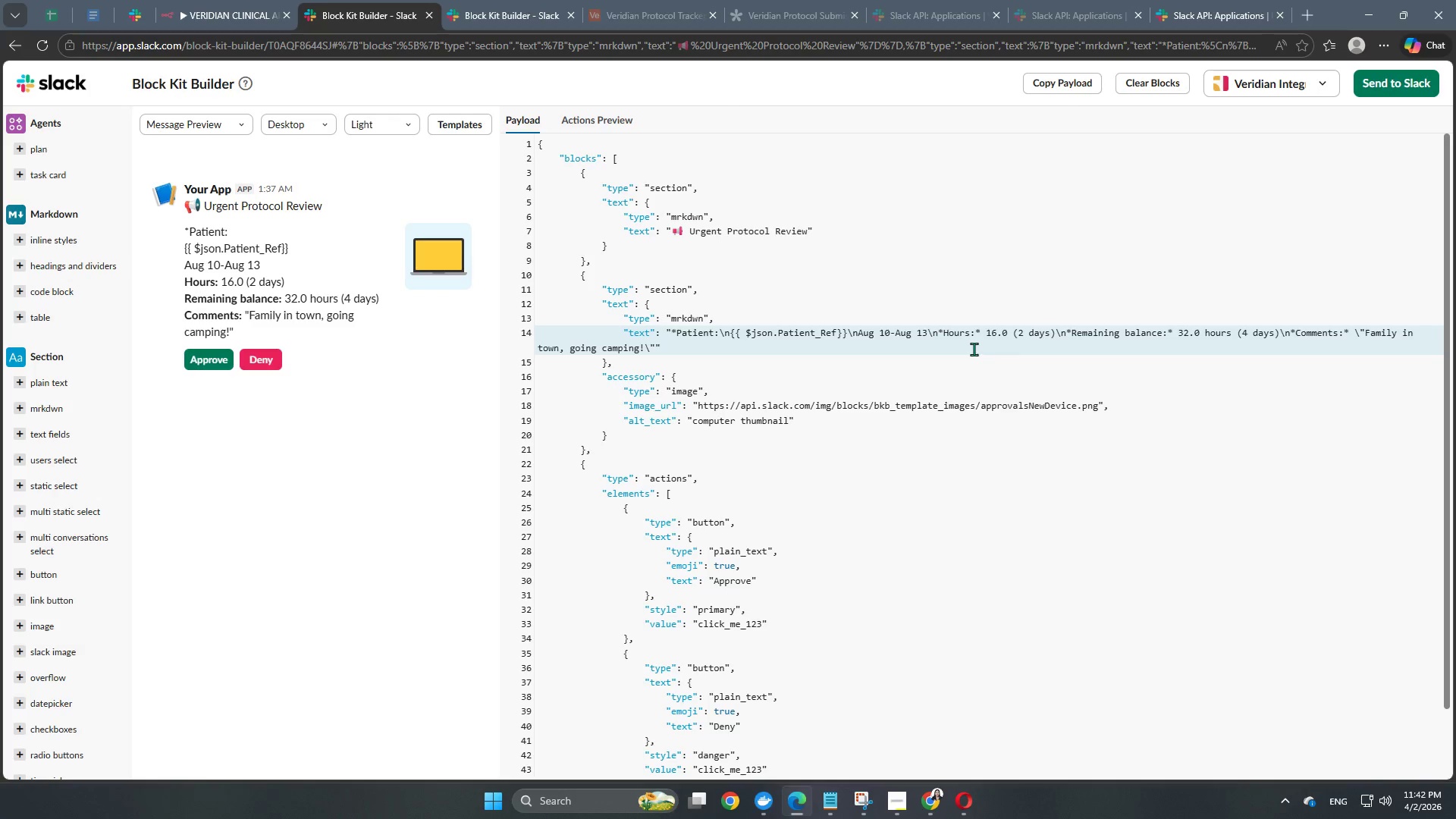 
wait(5.42)
 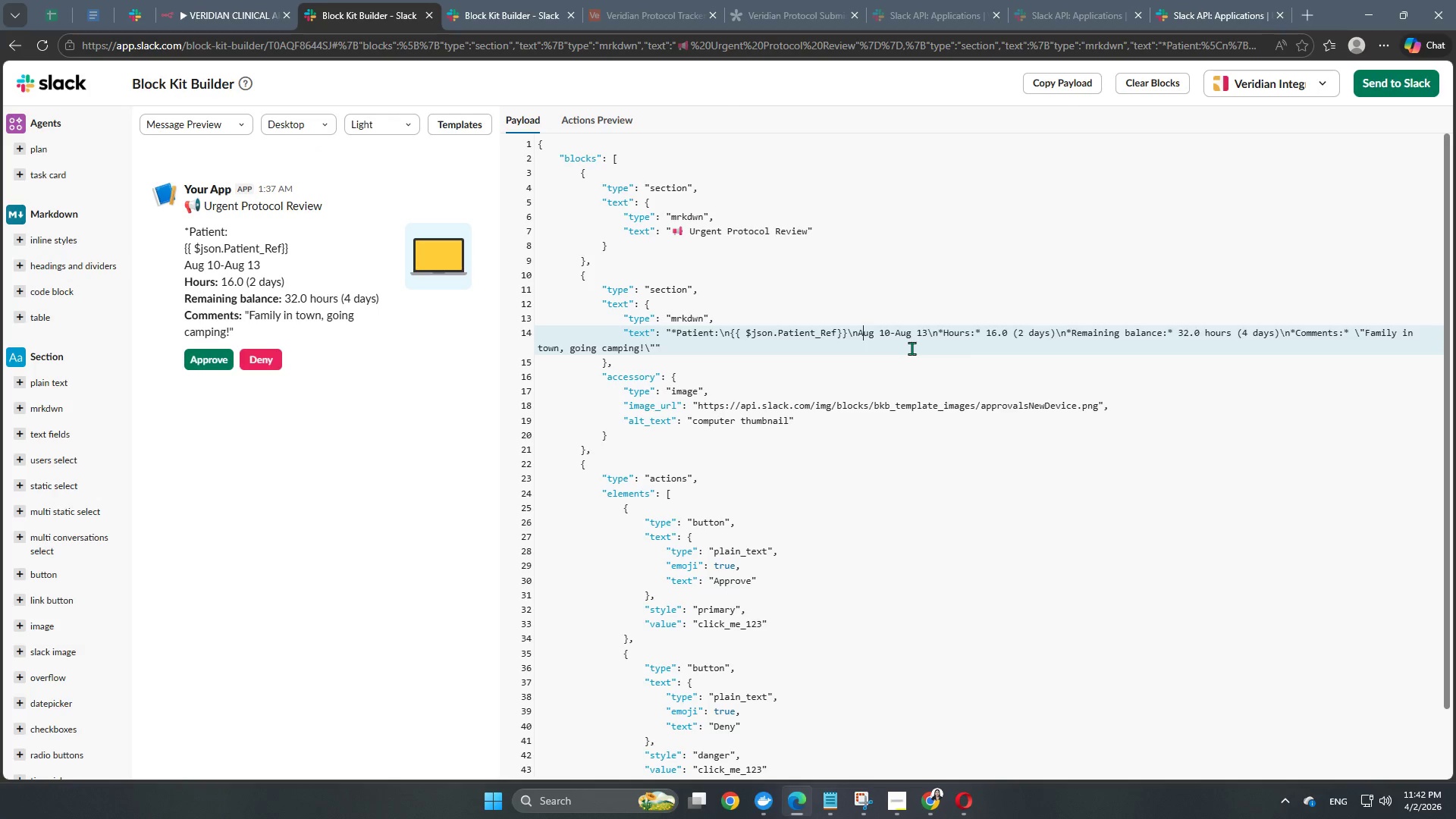 
left_click_drag(start_coordinate=[940, 333], to_coordinate=[864, 338])
 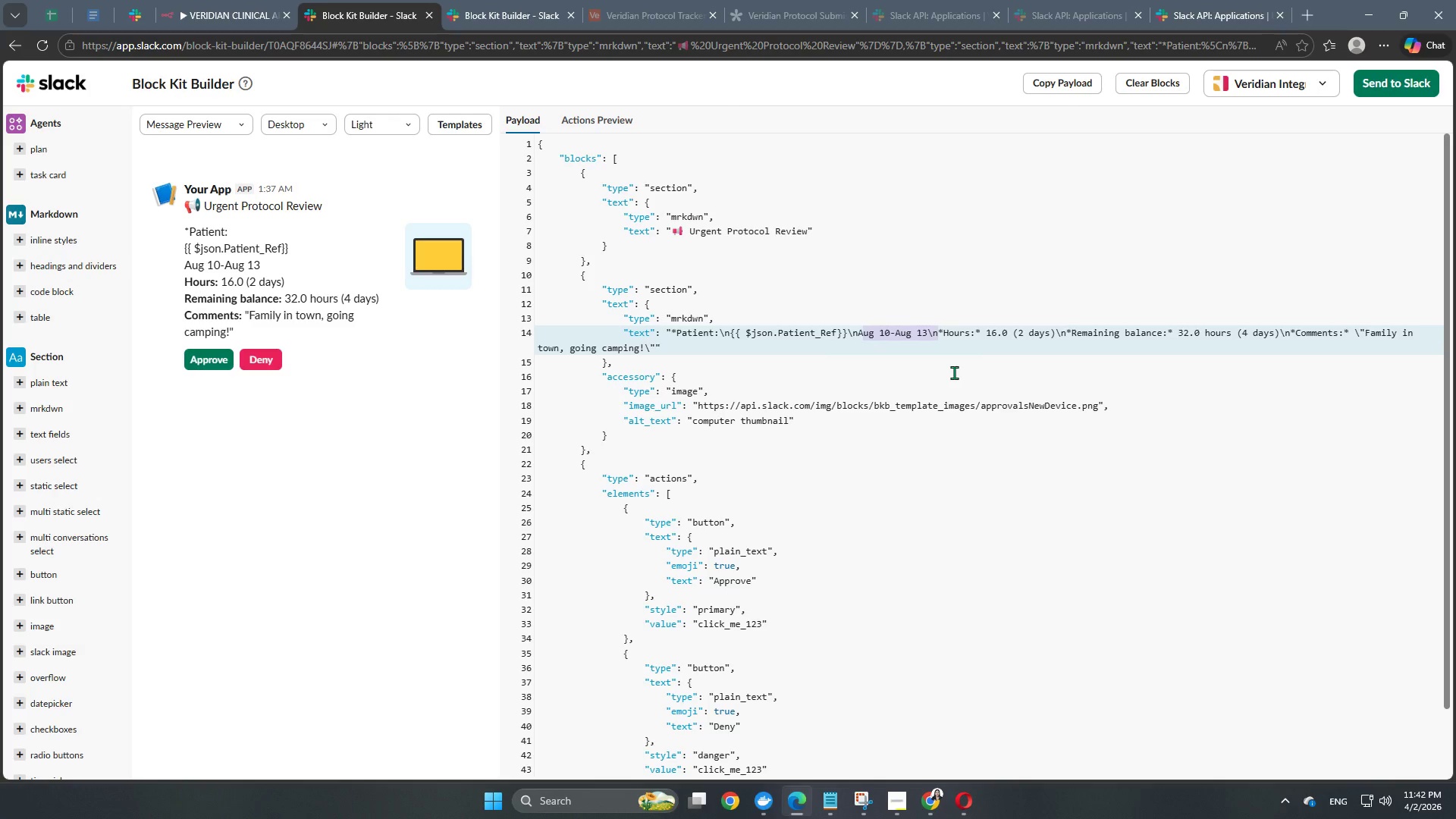 
key(Backspace)
 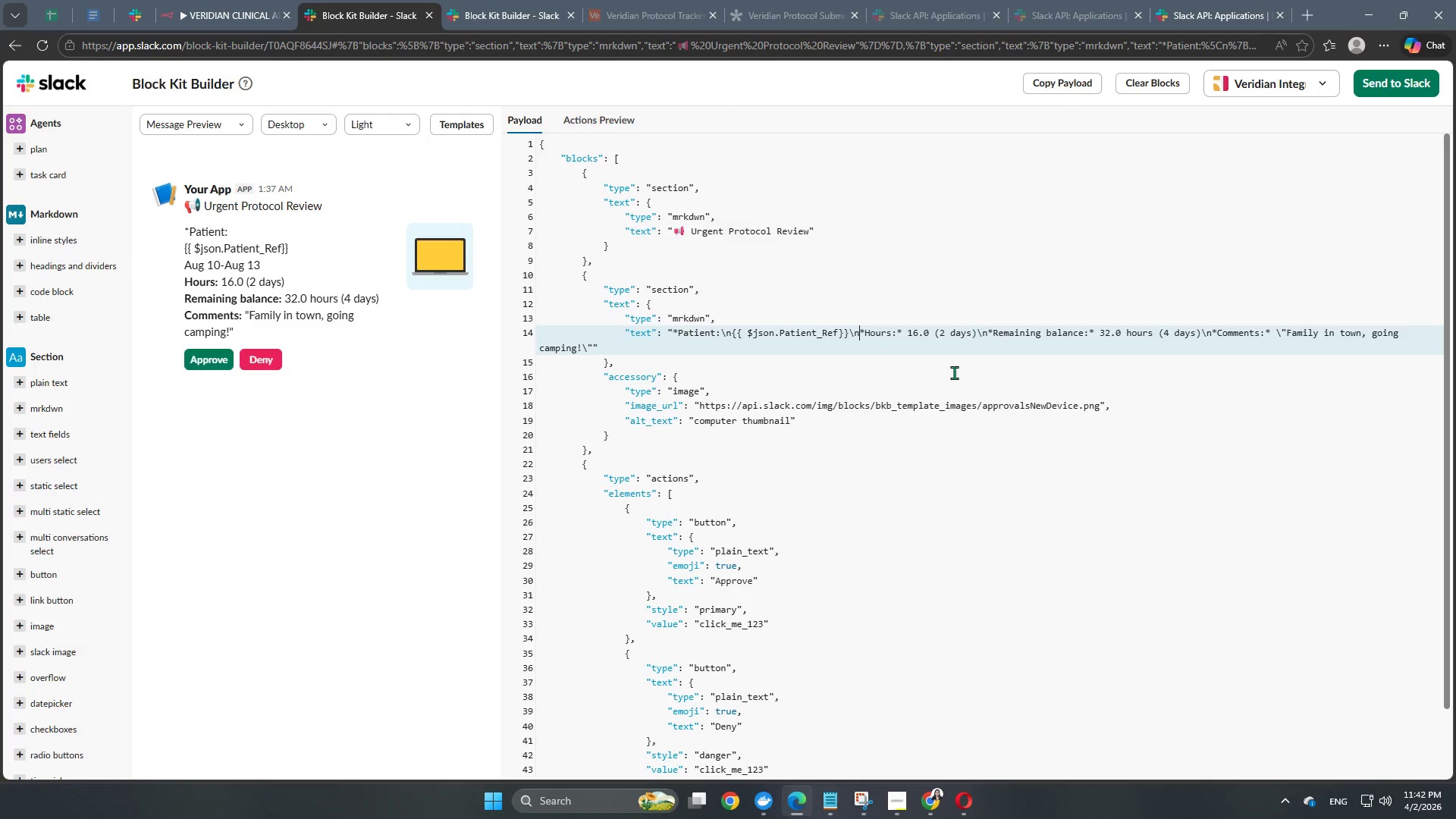 
key(Backspace)
 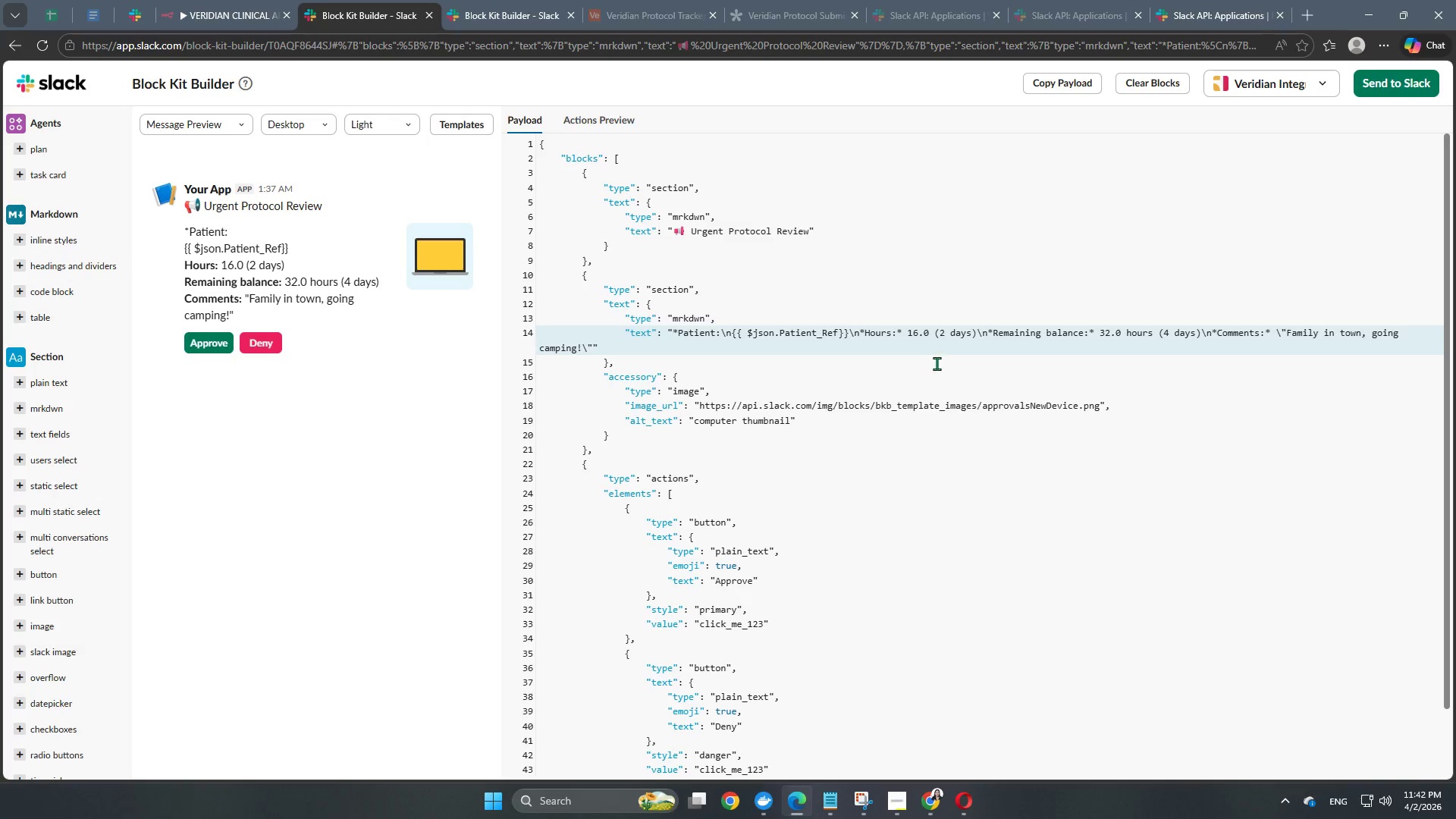 
left_click([893, 336])
 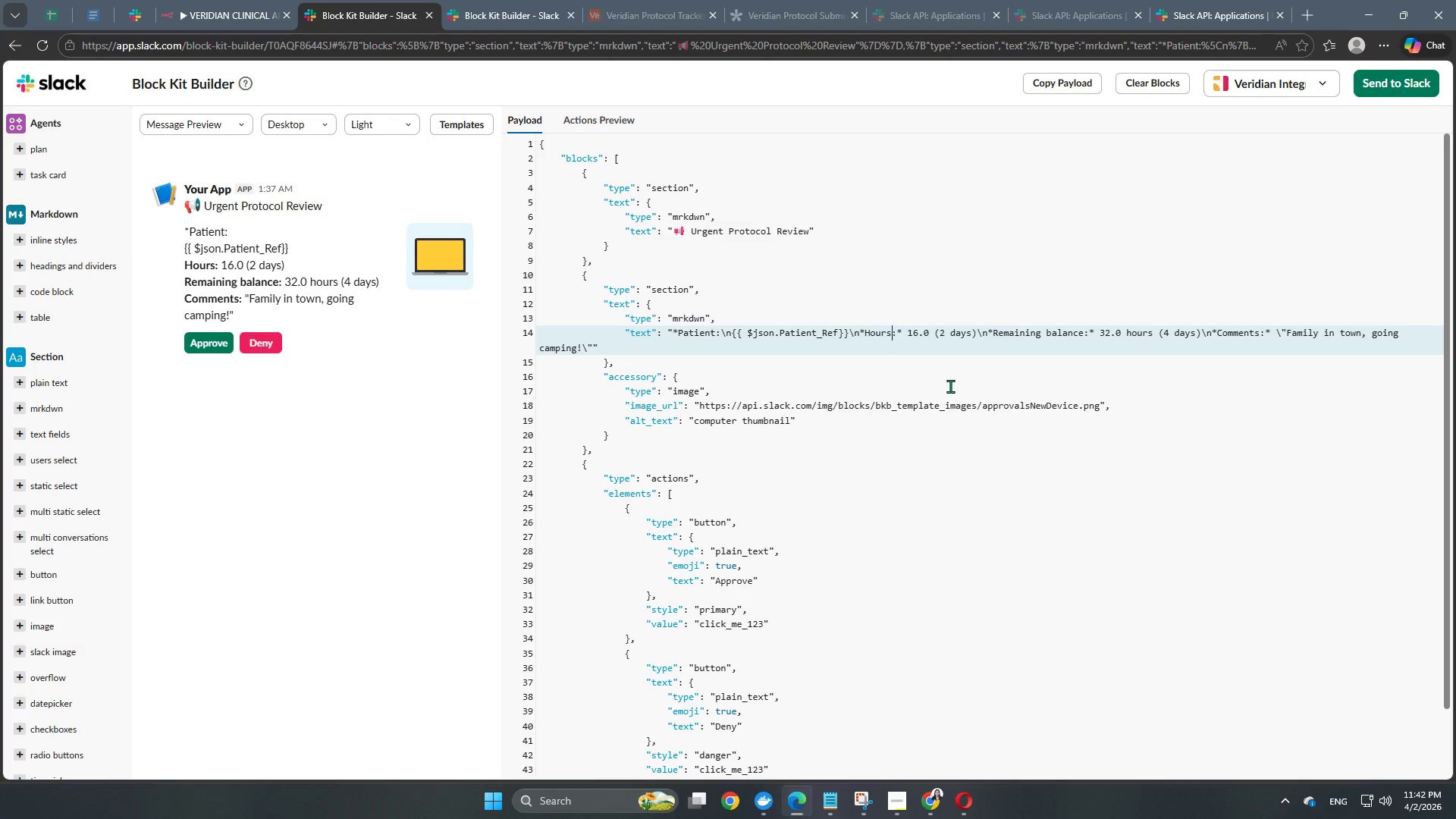 
key(Backspace)
 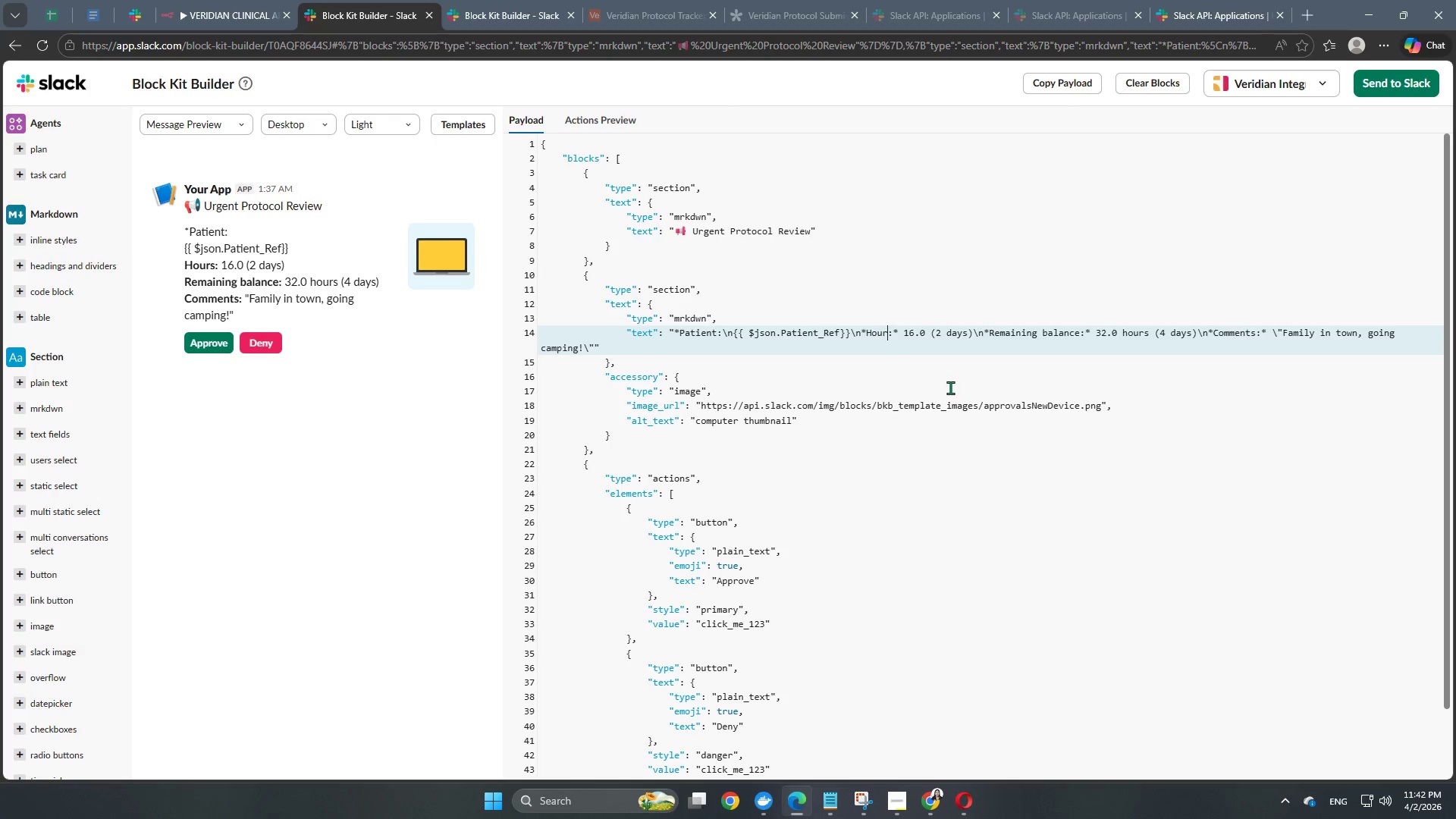 
key(Backspace)
 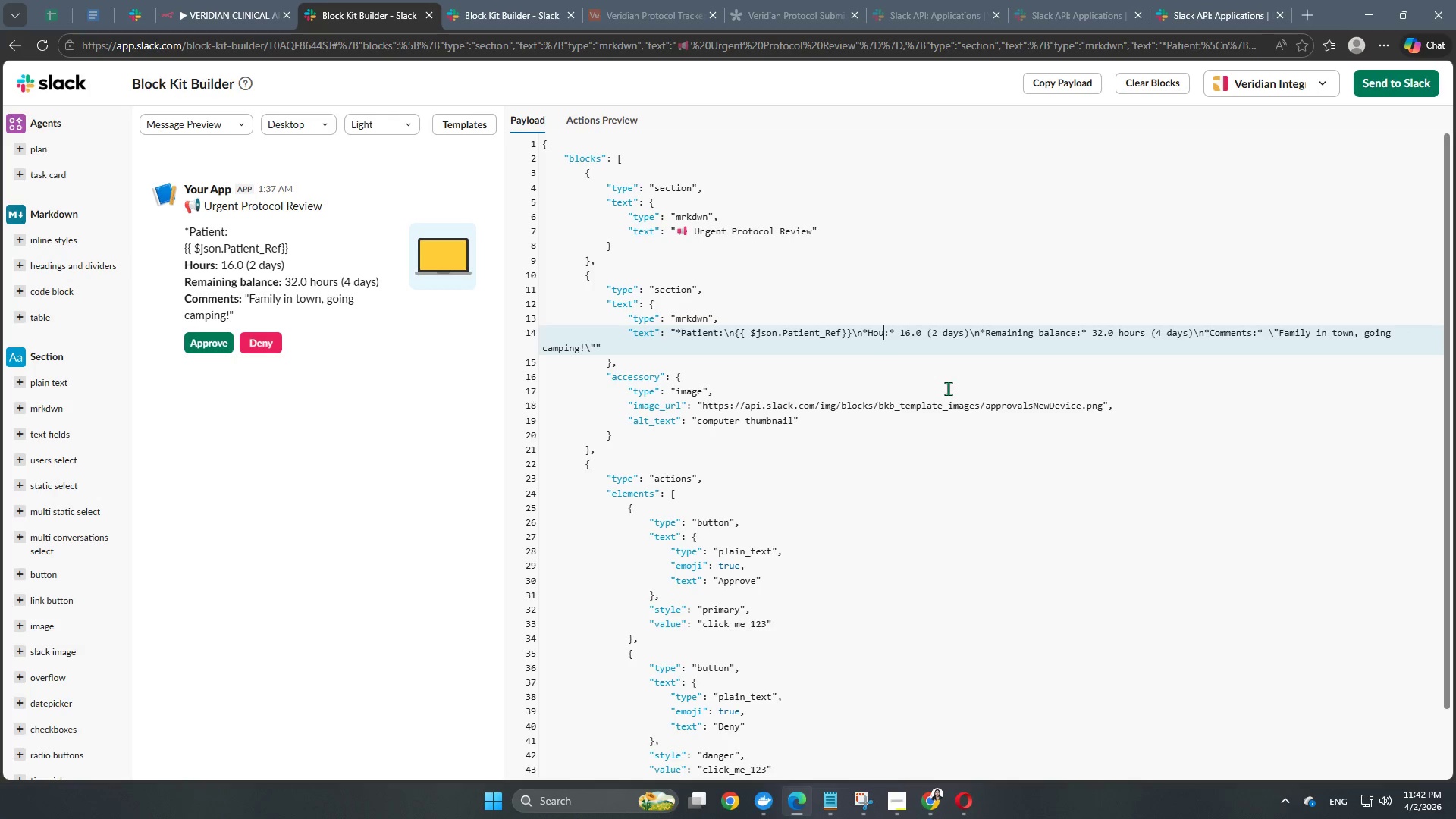 
key(Backspace)
 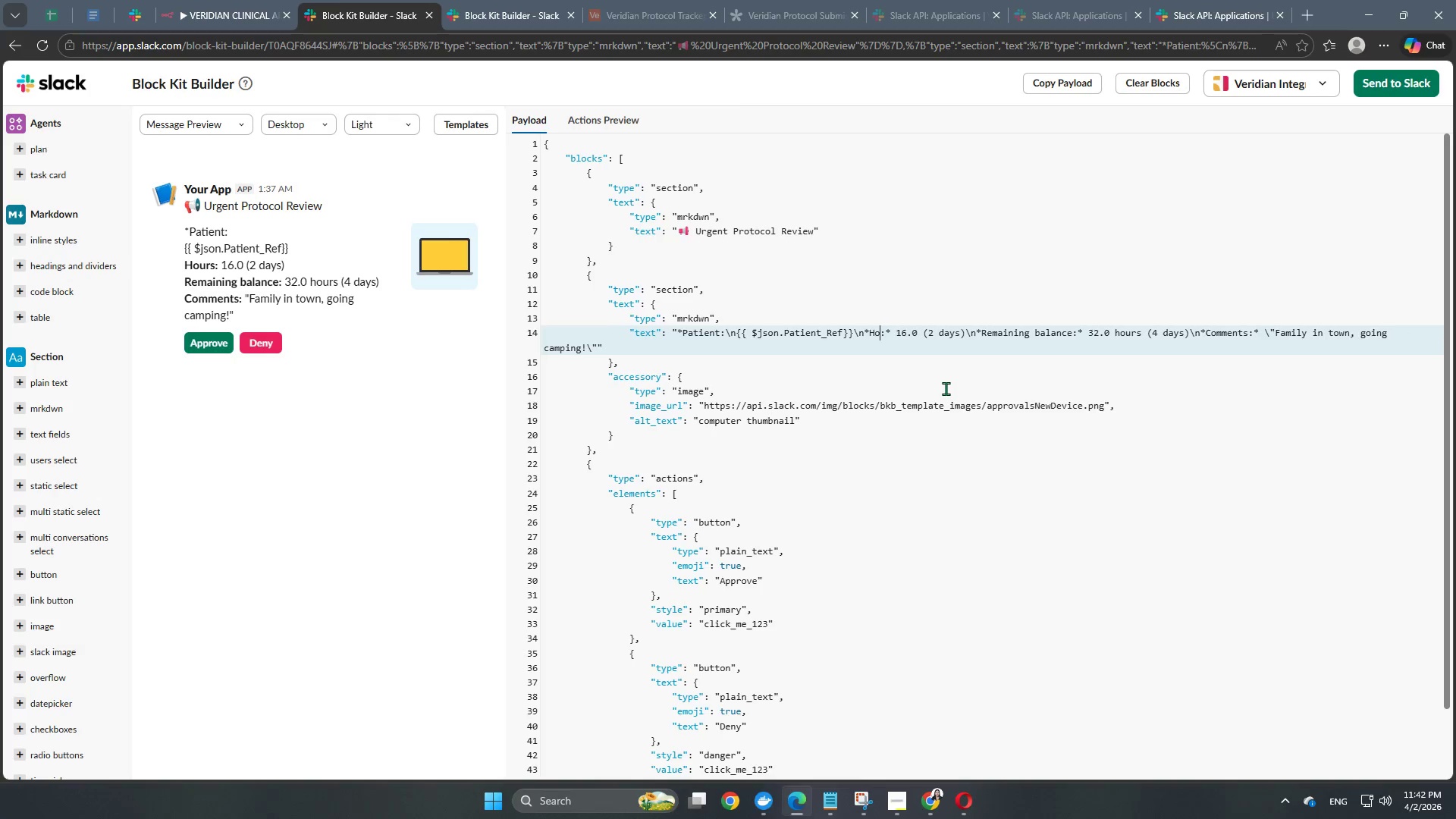 
key(Backspace)
 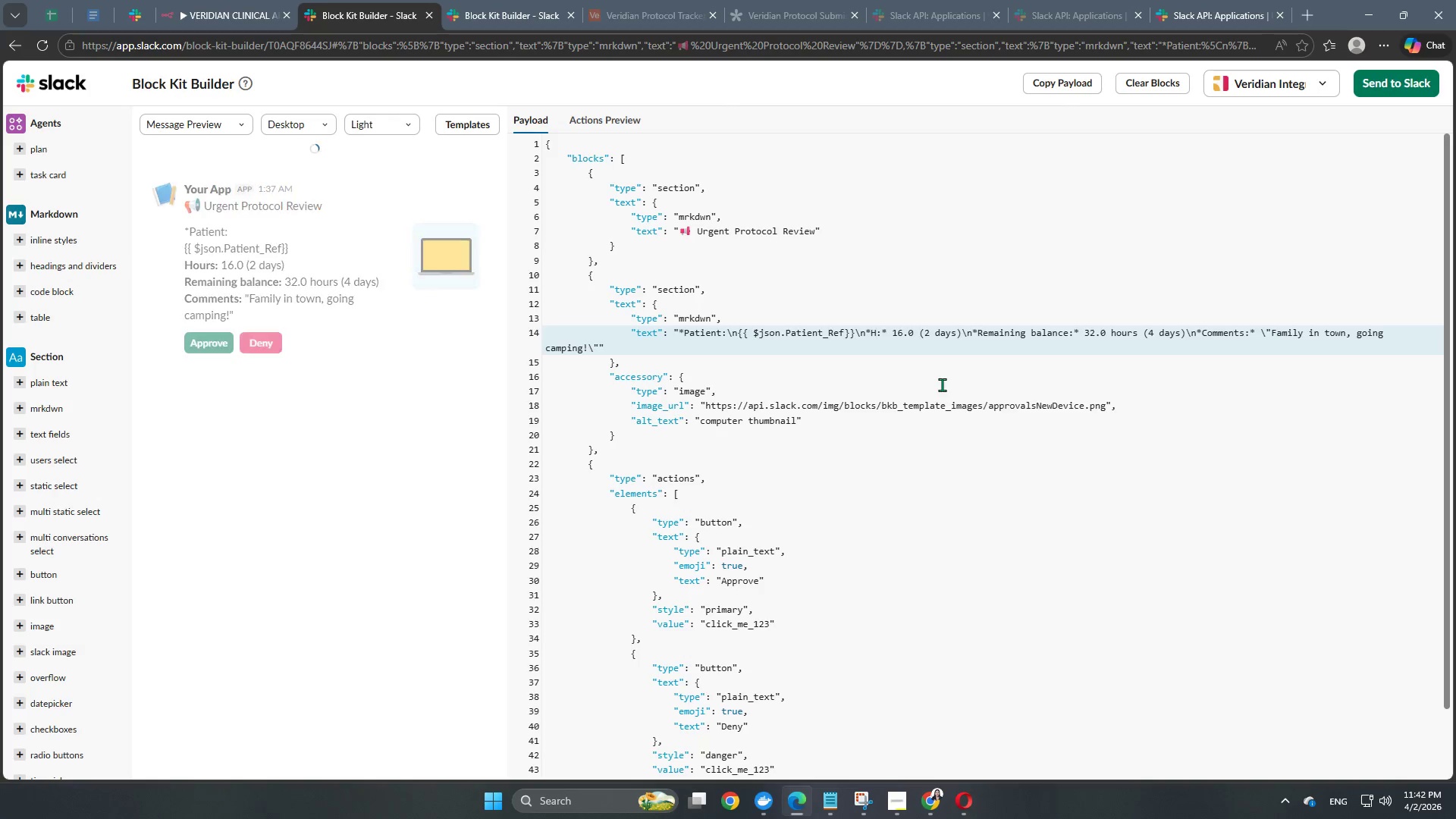 
key(Backspace)
 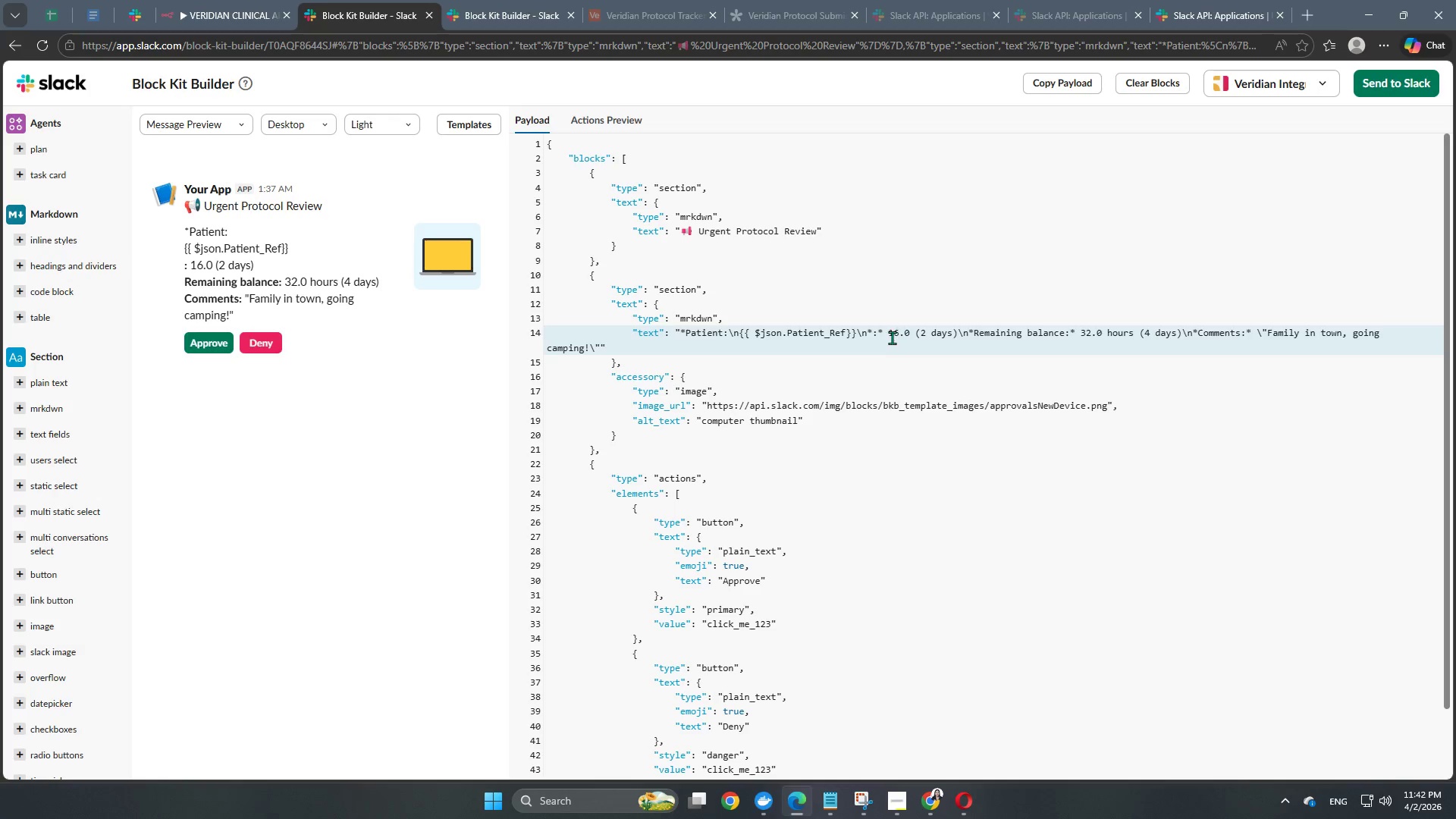 
left_click([886, 334])
 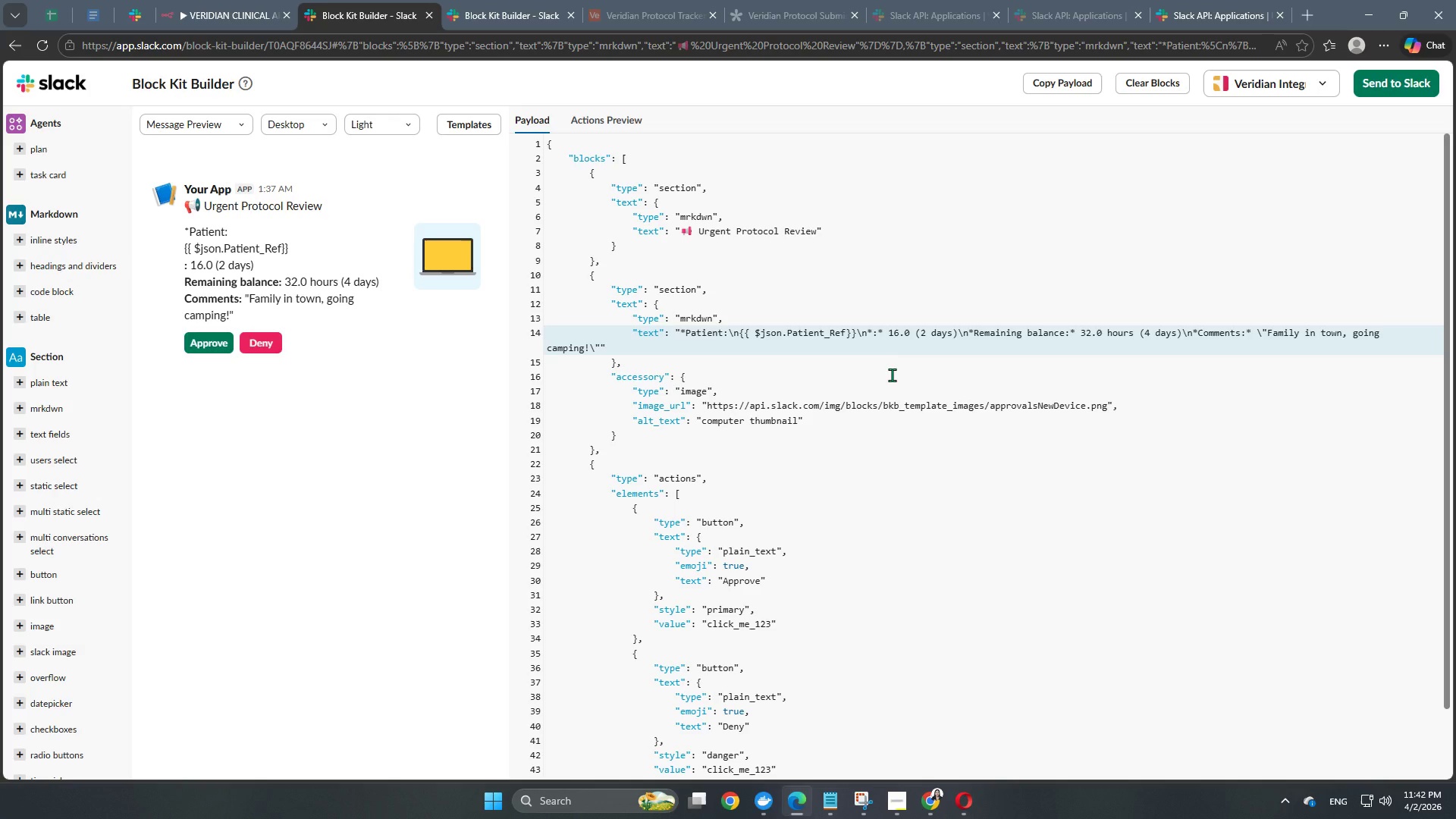 
key(Backspace)
 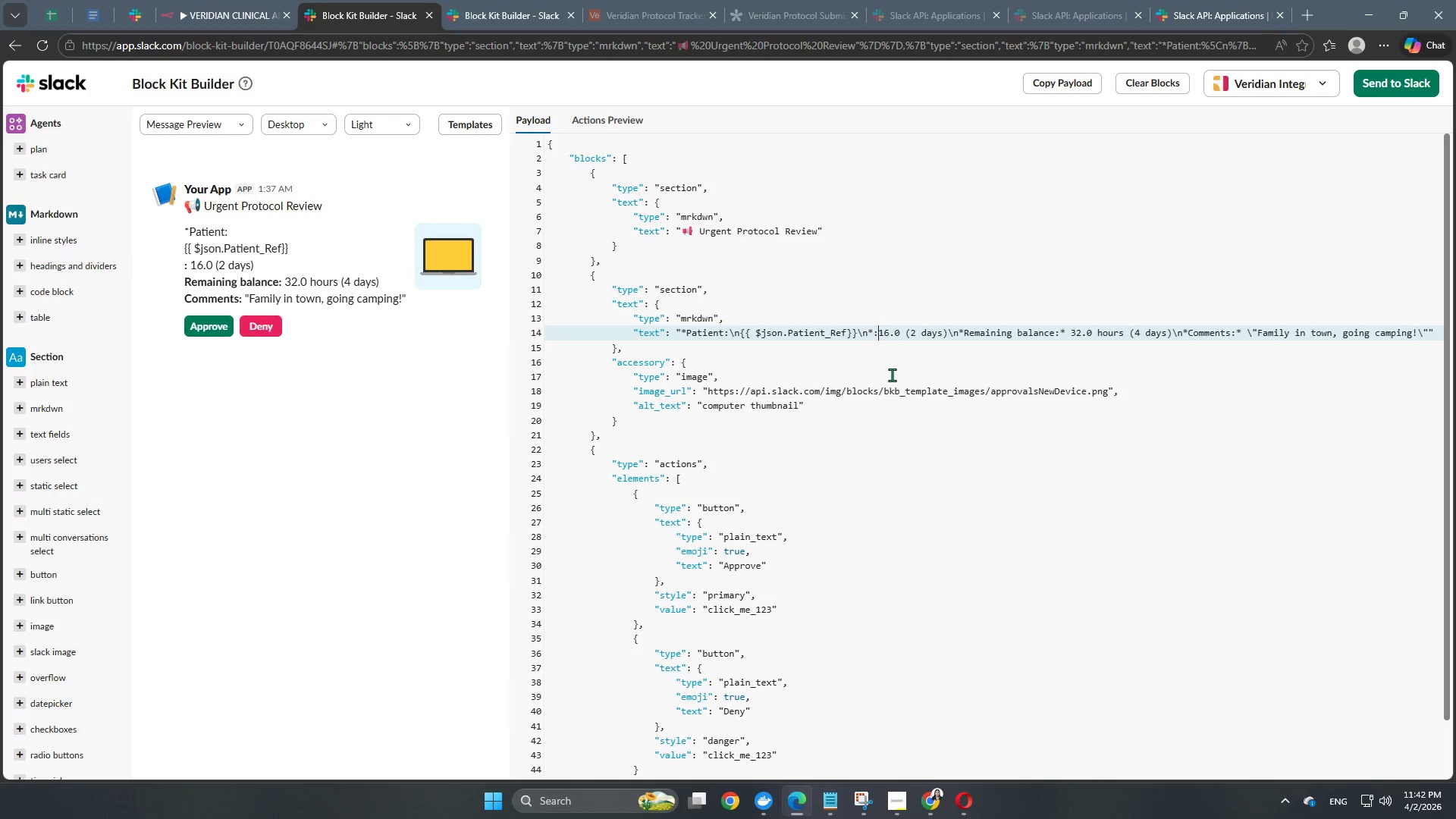 
key(Backspace)
 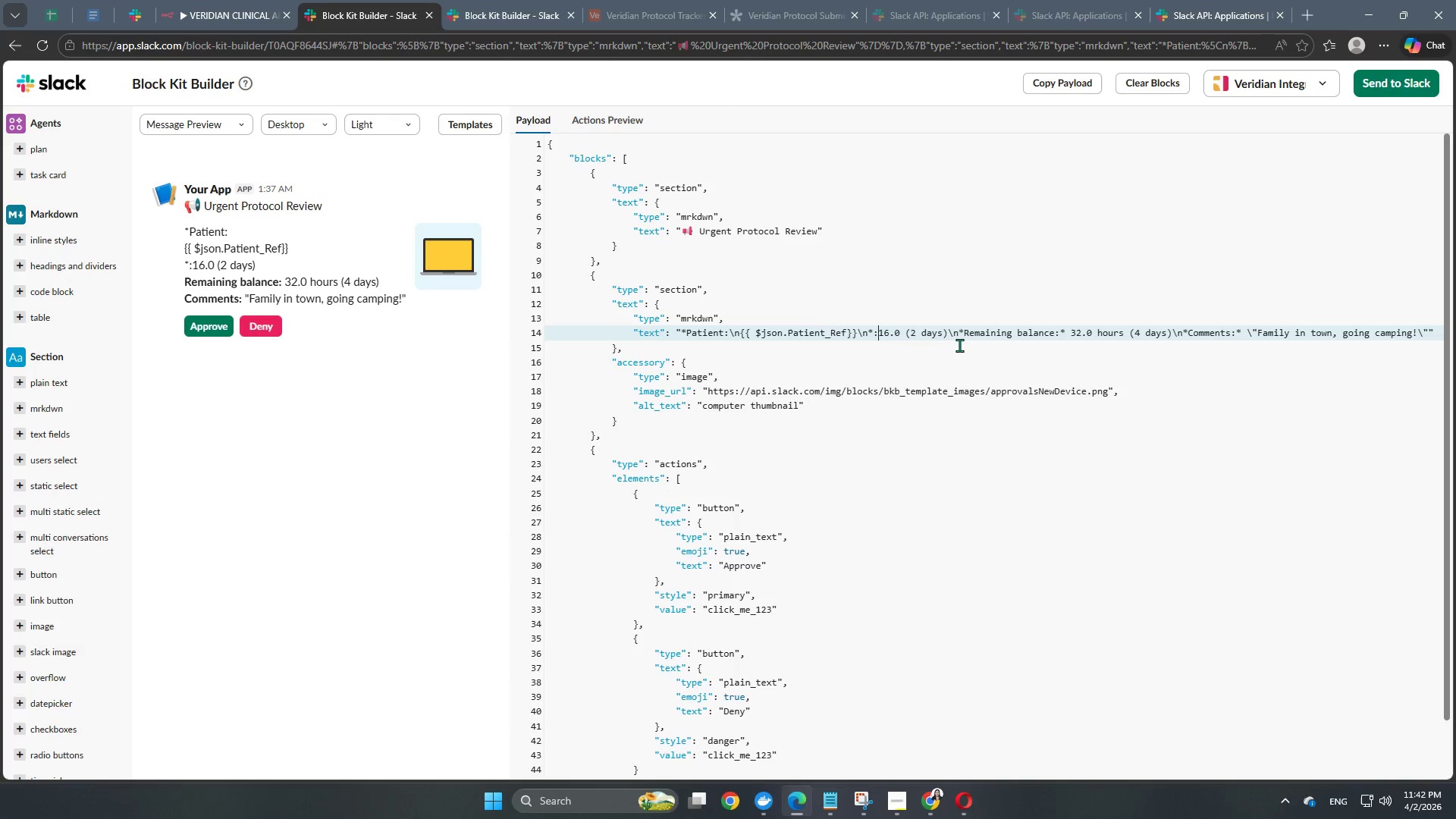 
left_click([950, 331])
 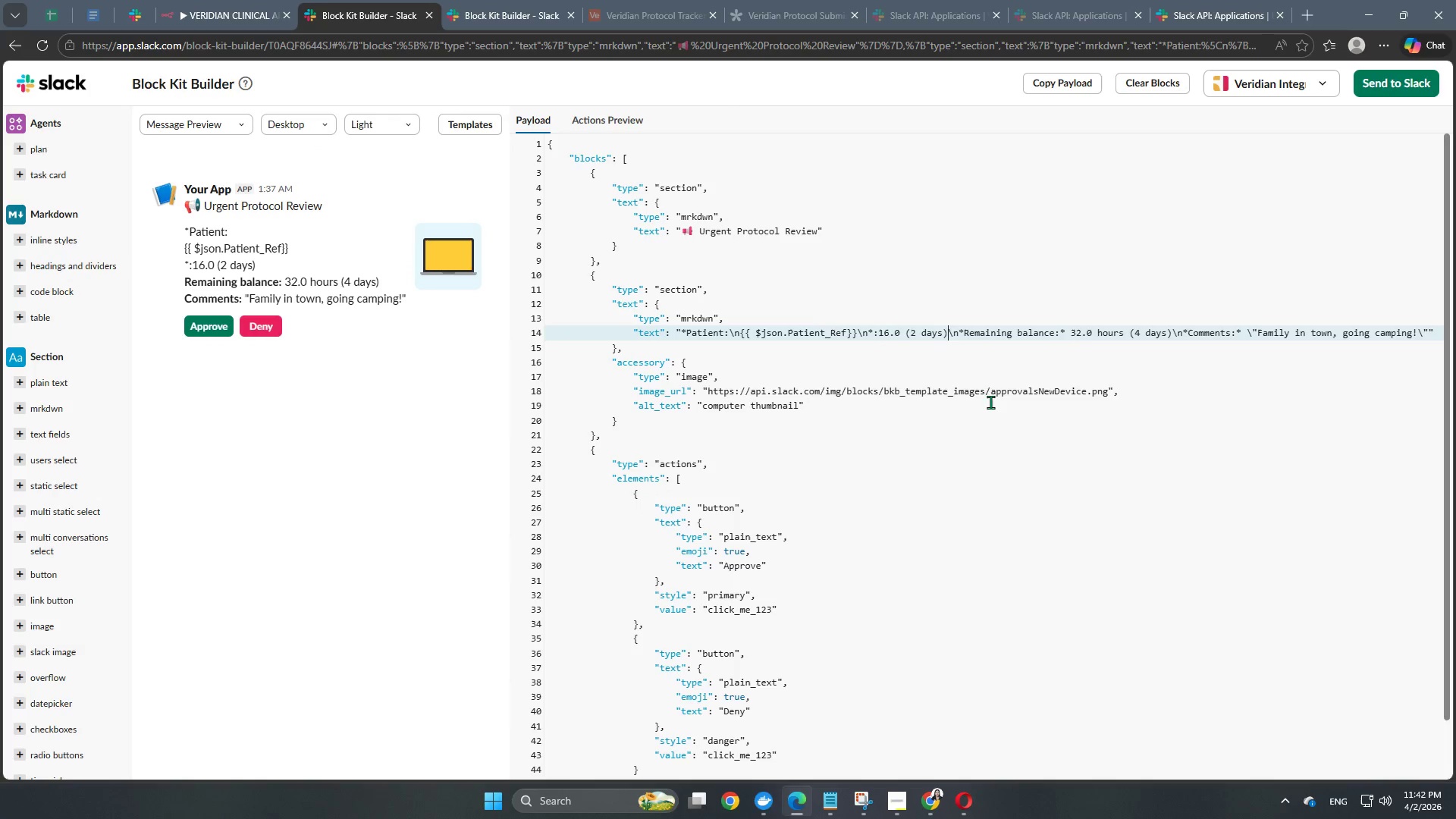 
key(Backspace)
 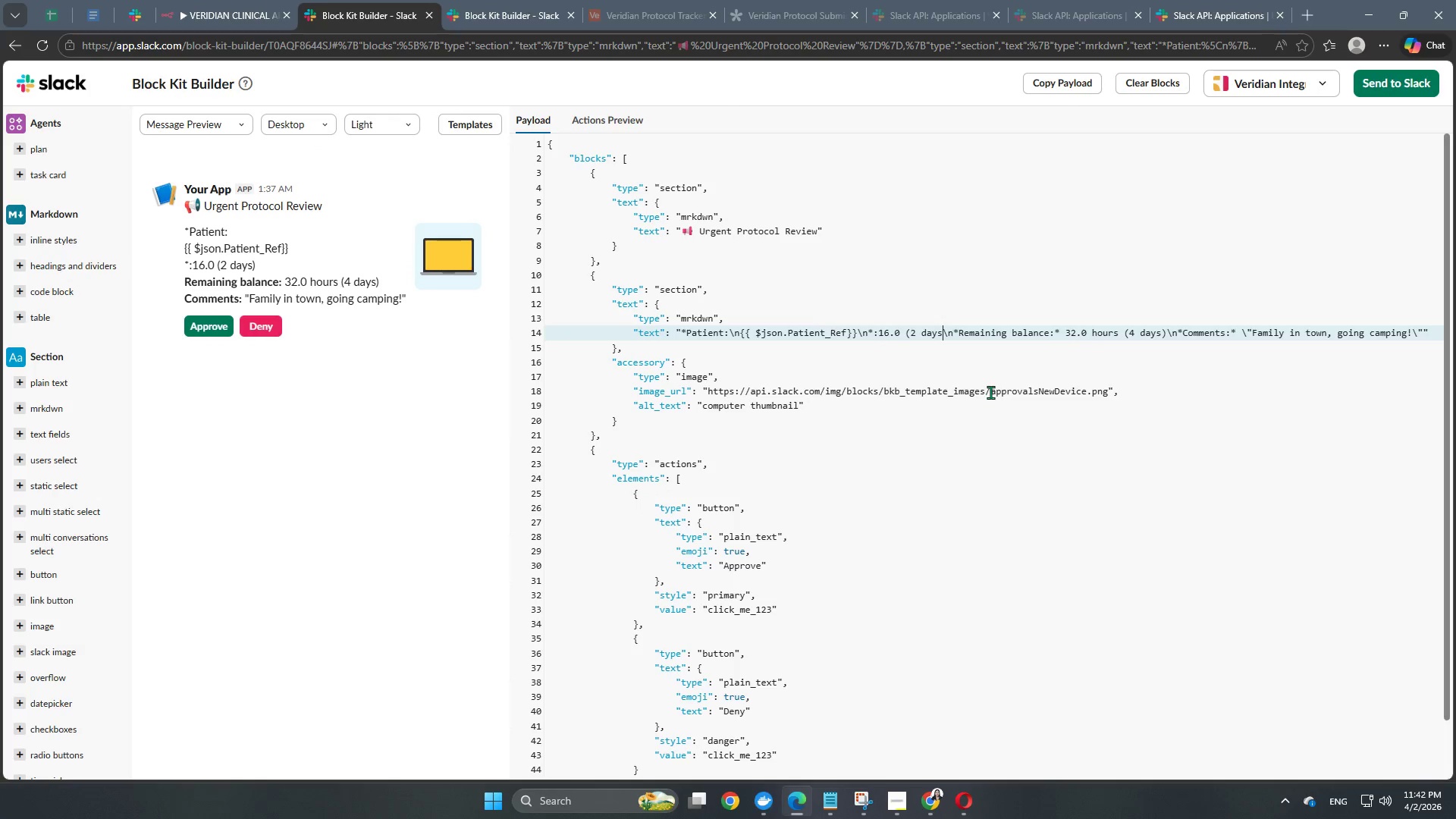 
key(Backspace)
 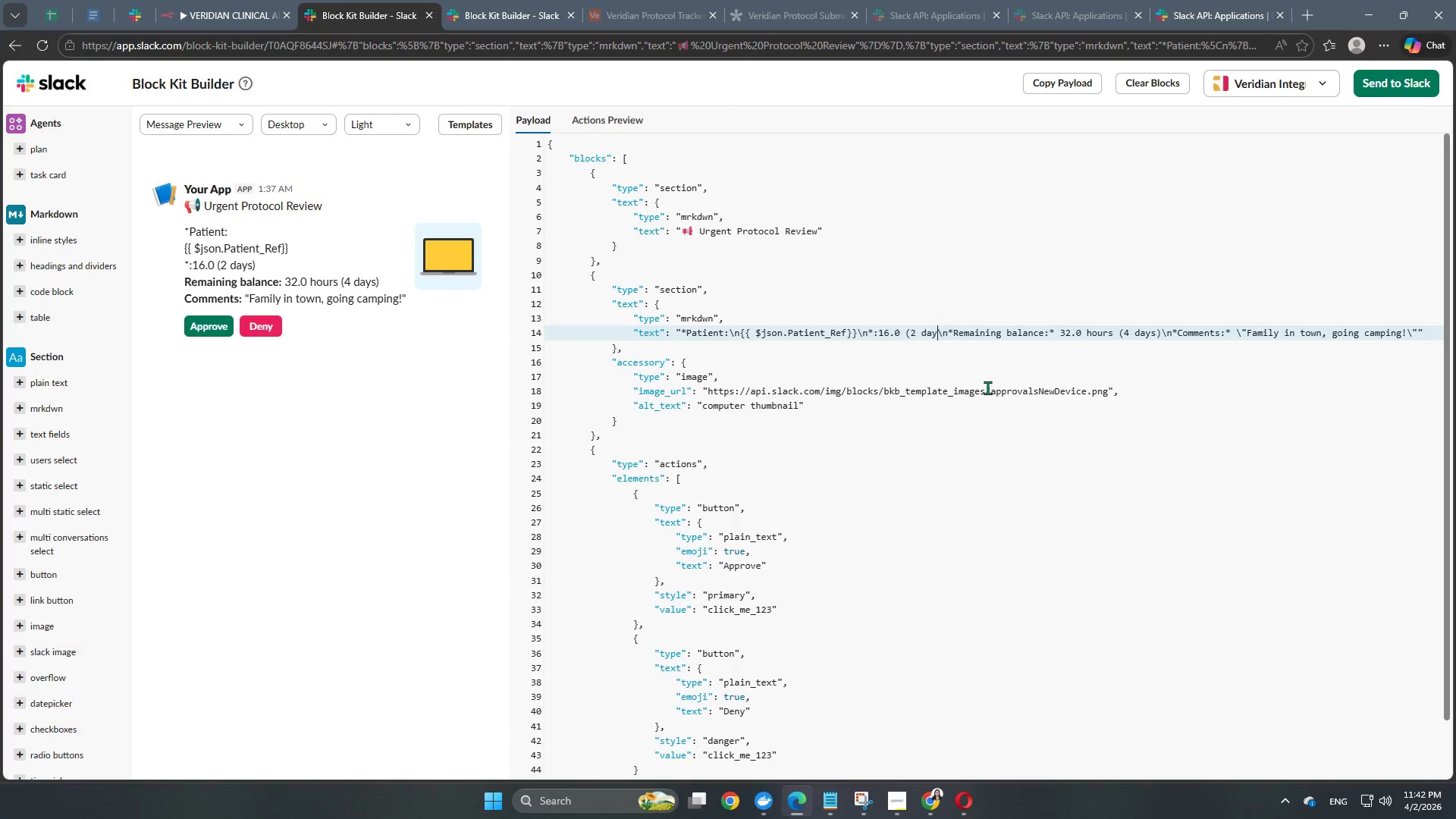 
key(Backspace)
 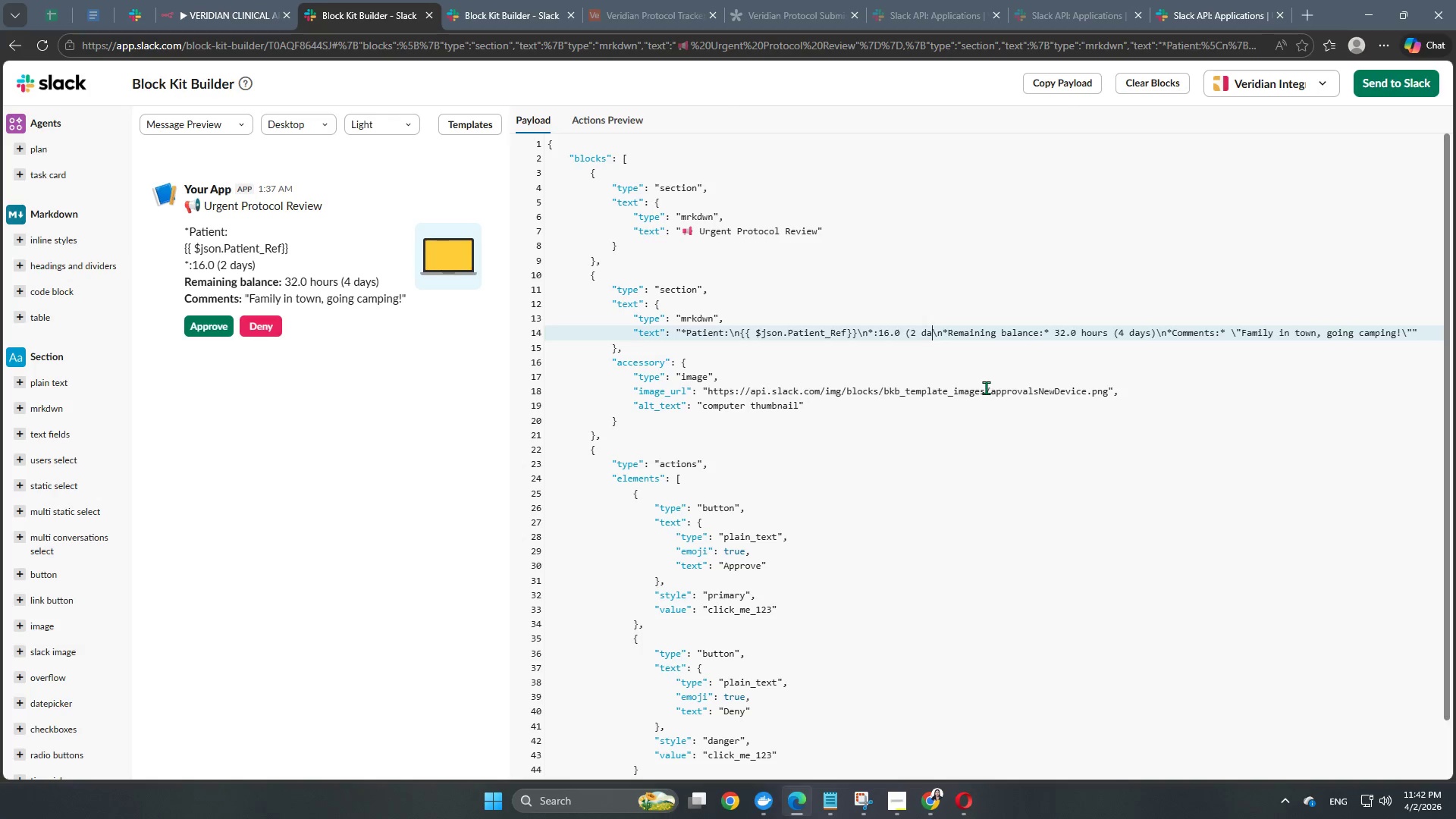 
key(Backspace)
 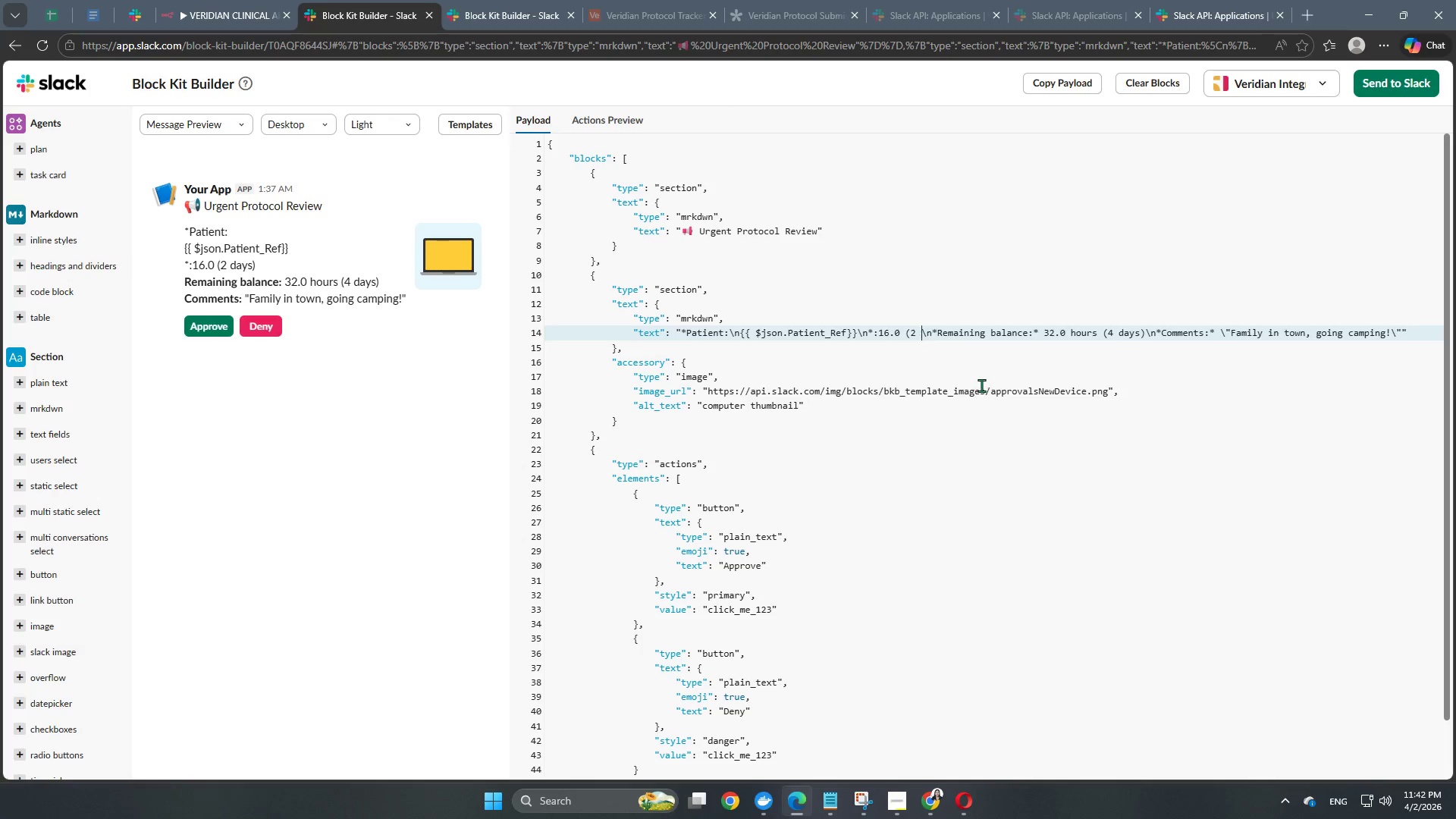 
key(Backspace)
 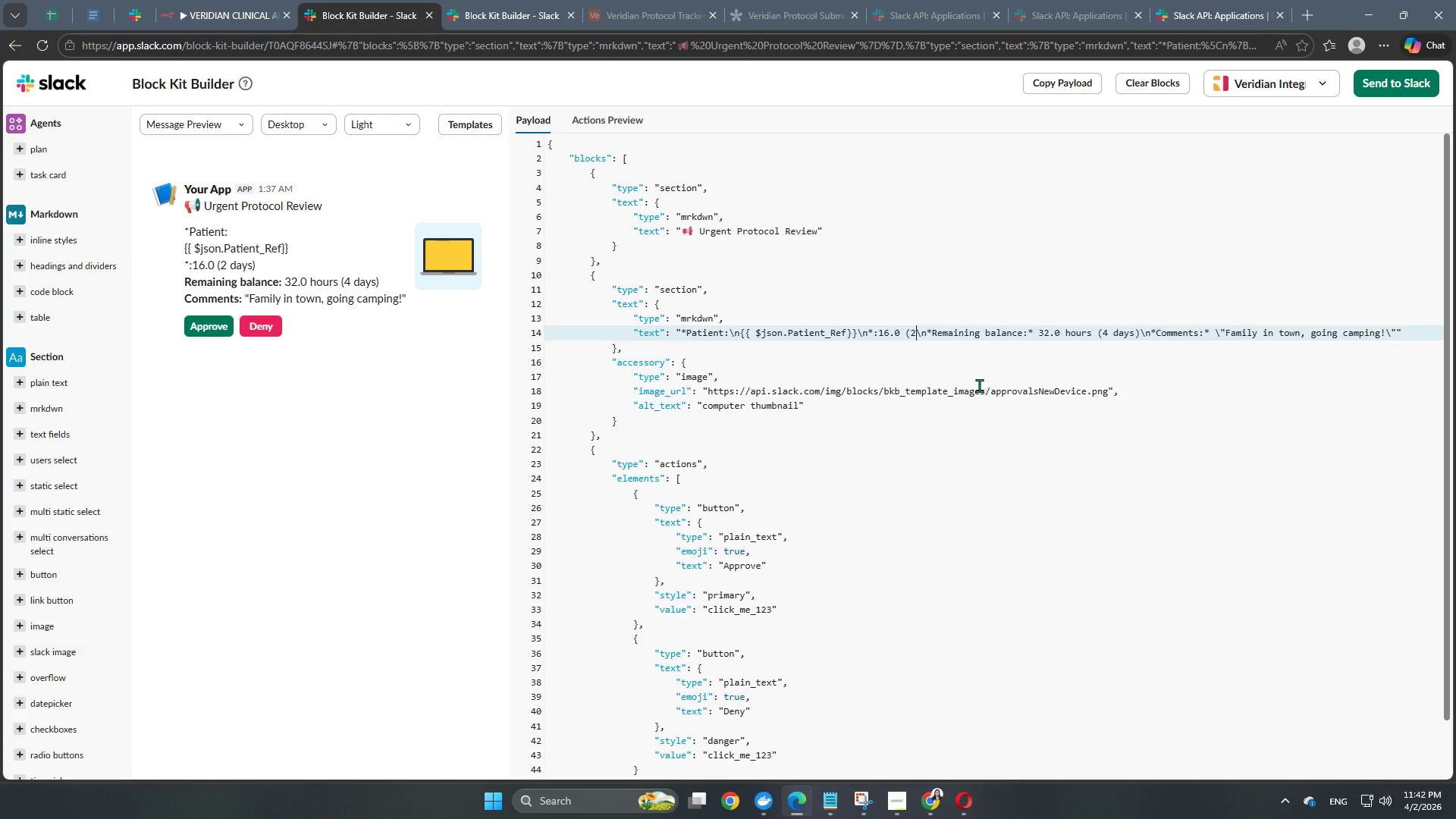 
key(Backspace)
 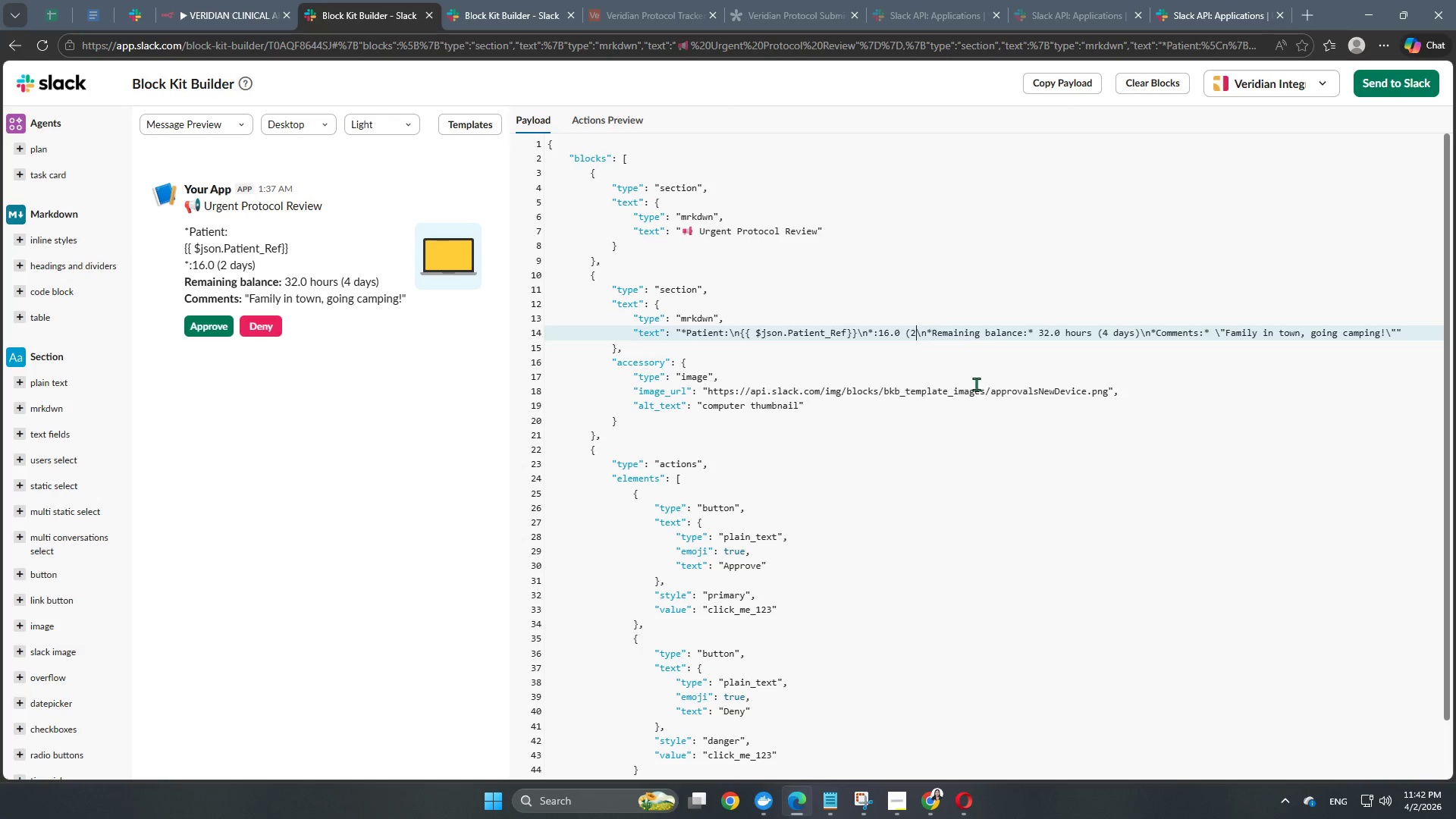 
key(Backspace)
 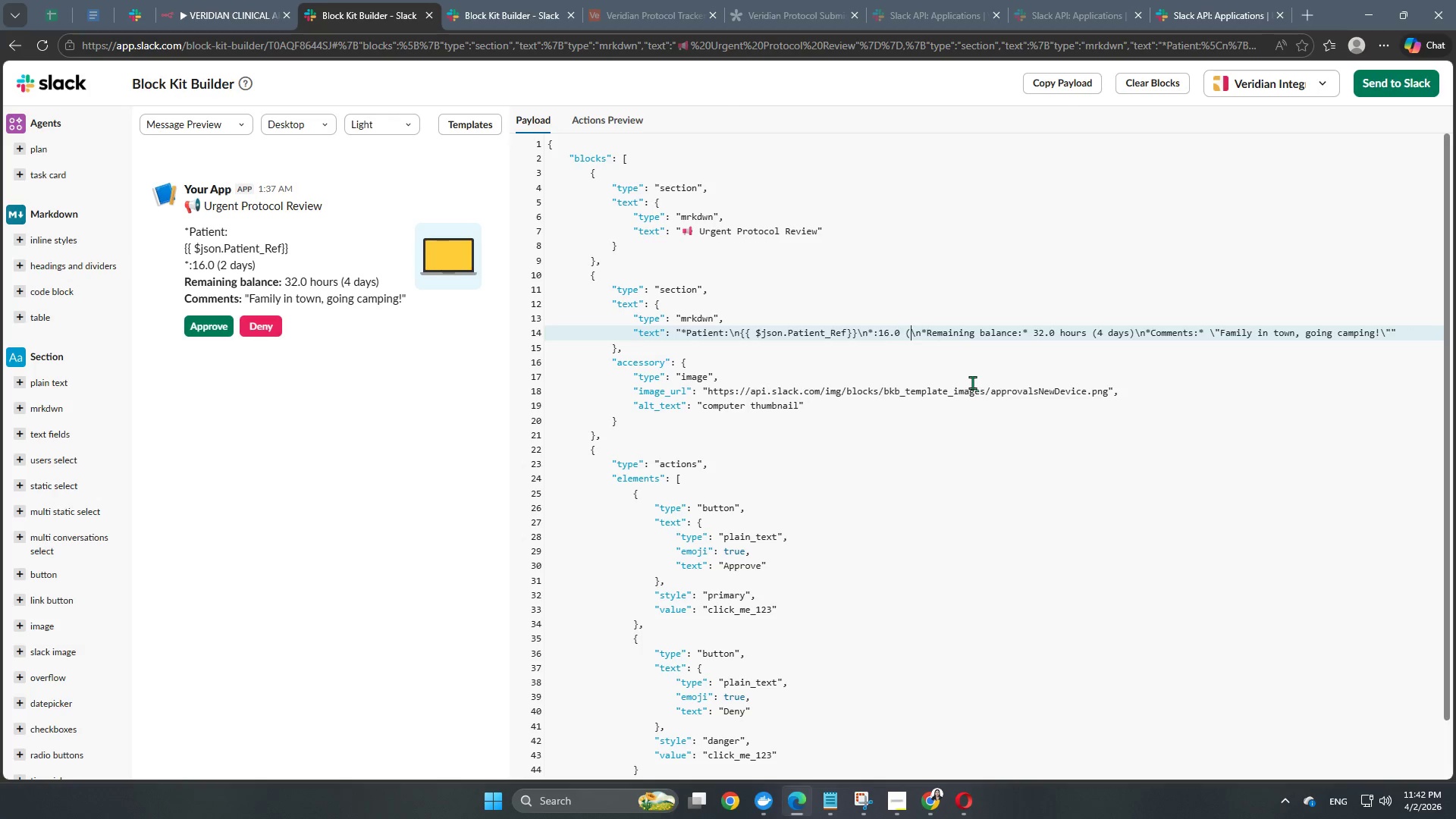 
key(Backspace)
 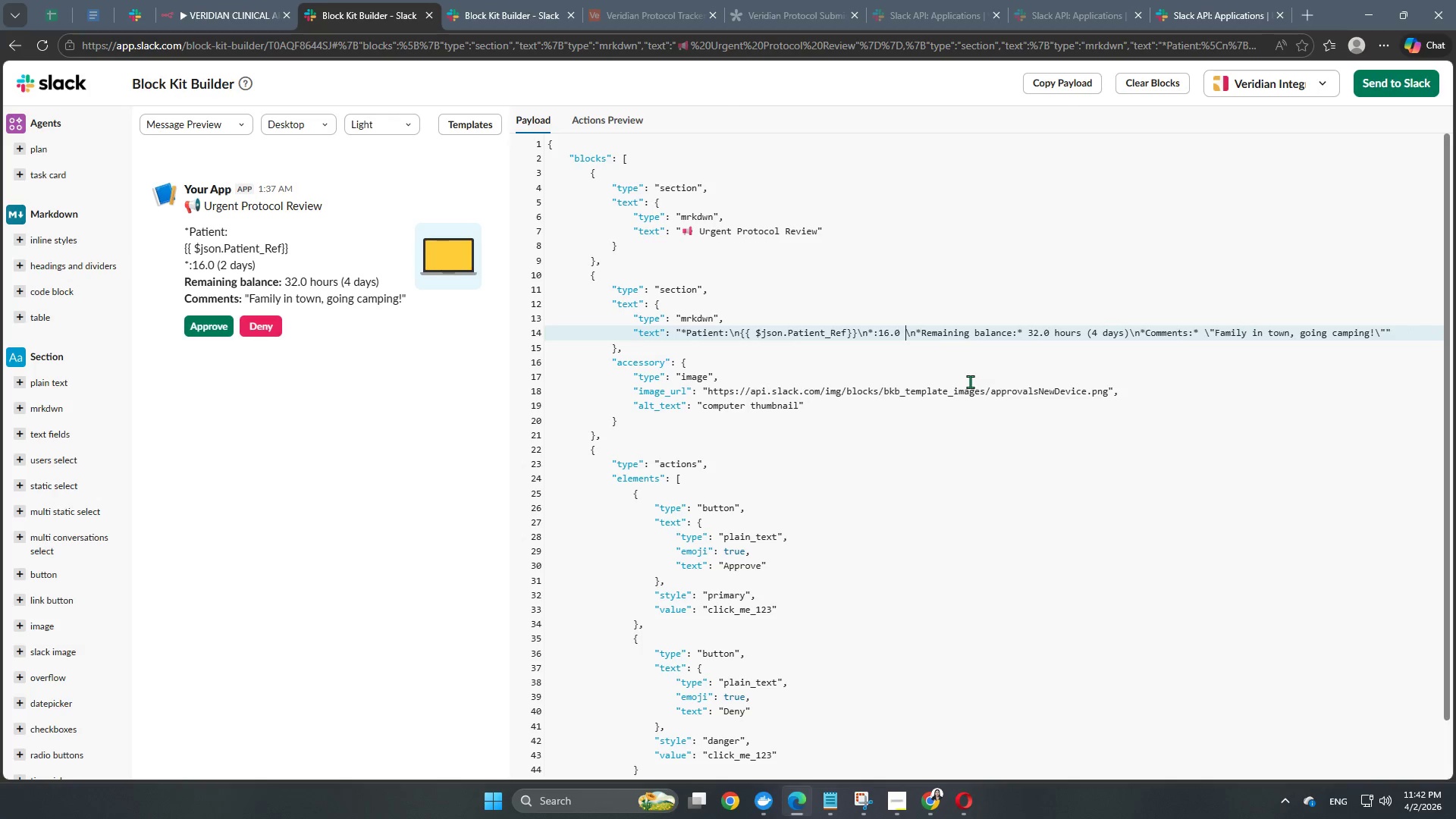 
key(Backspace)
 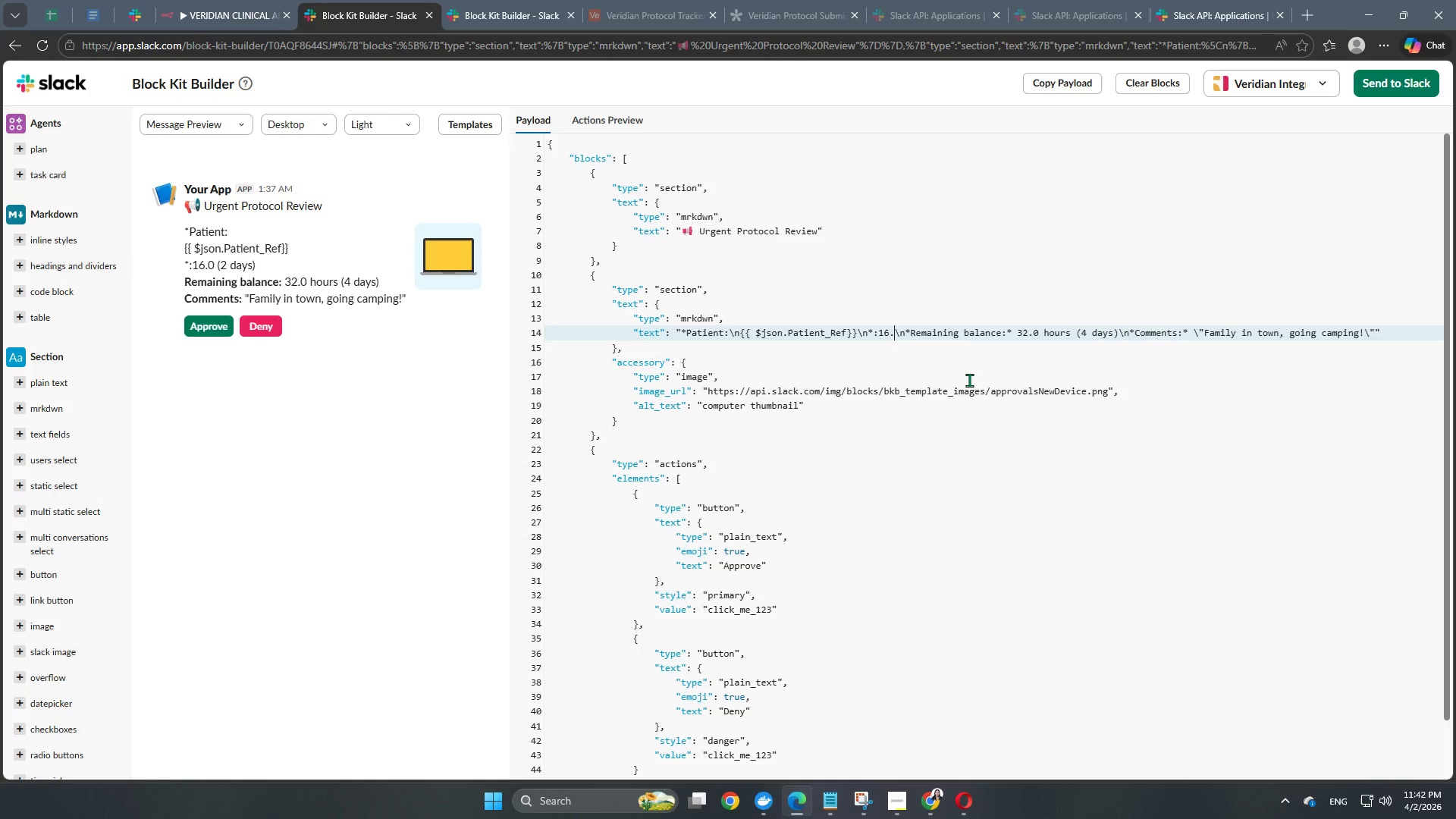 
key(Backspace)
 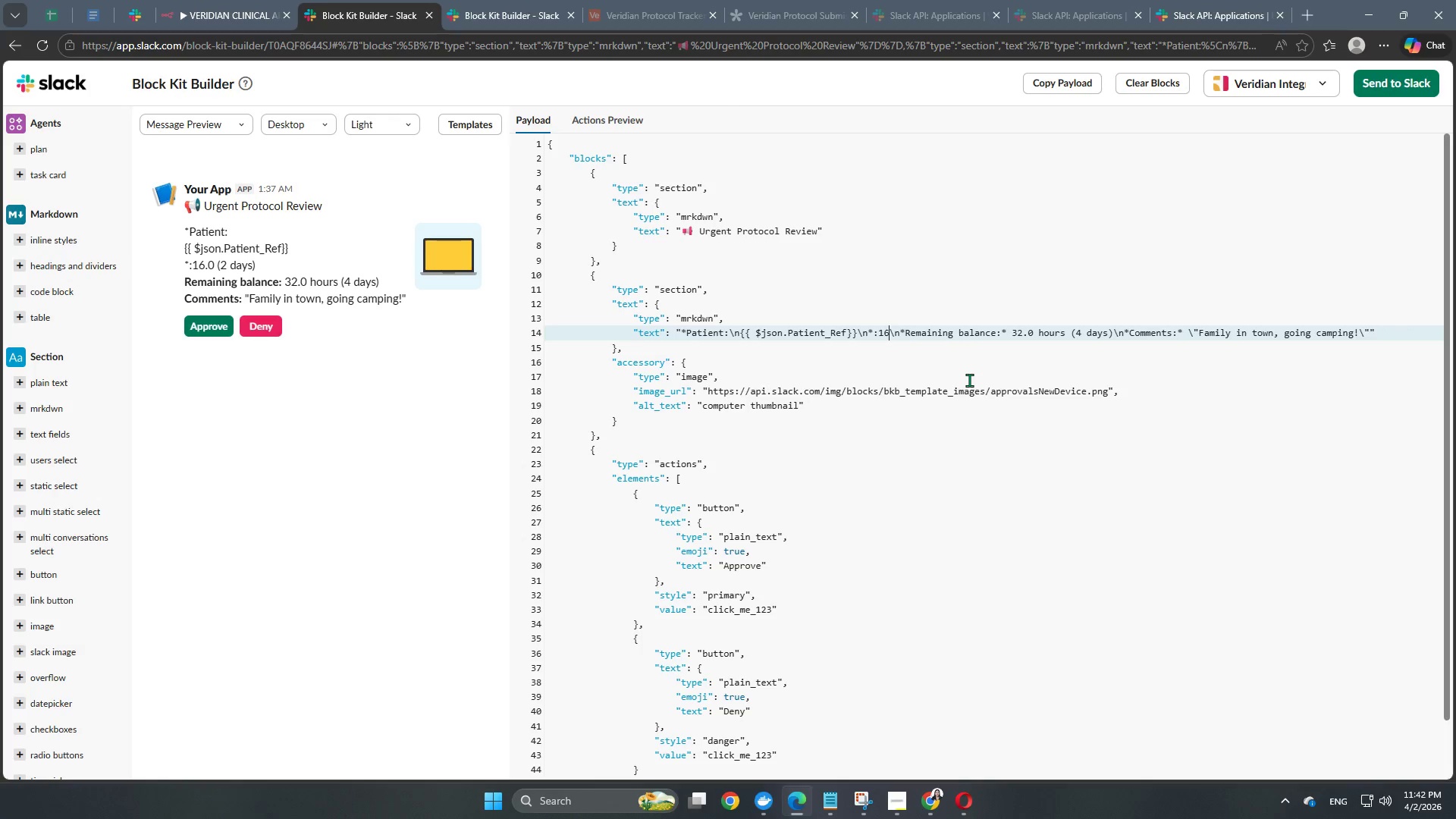 
key(Backspace)
 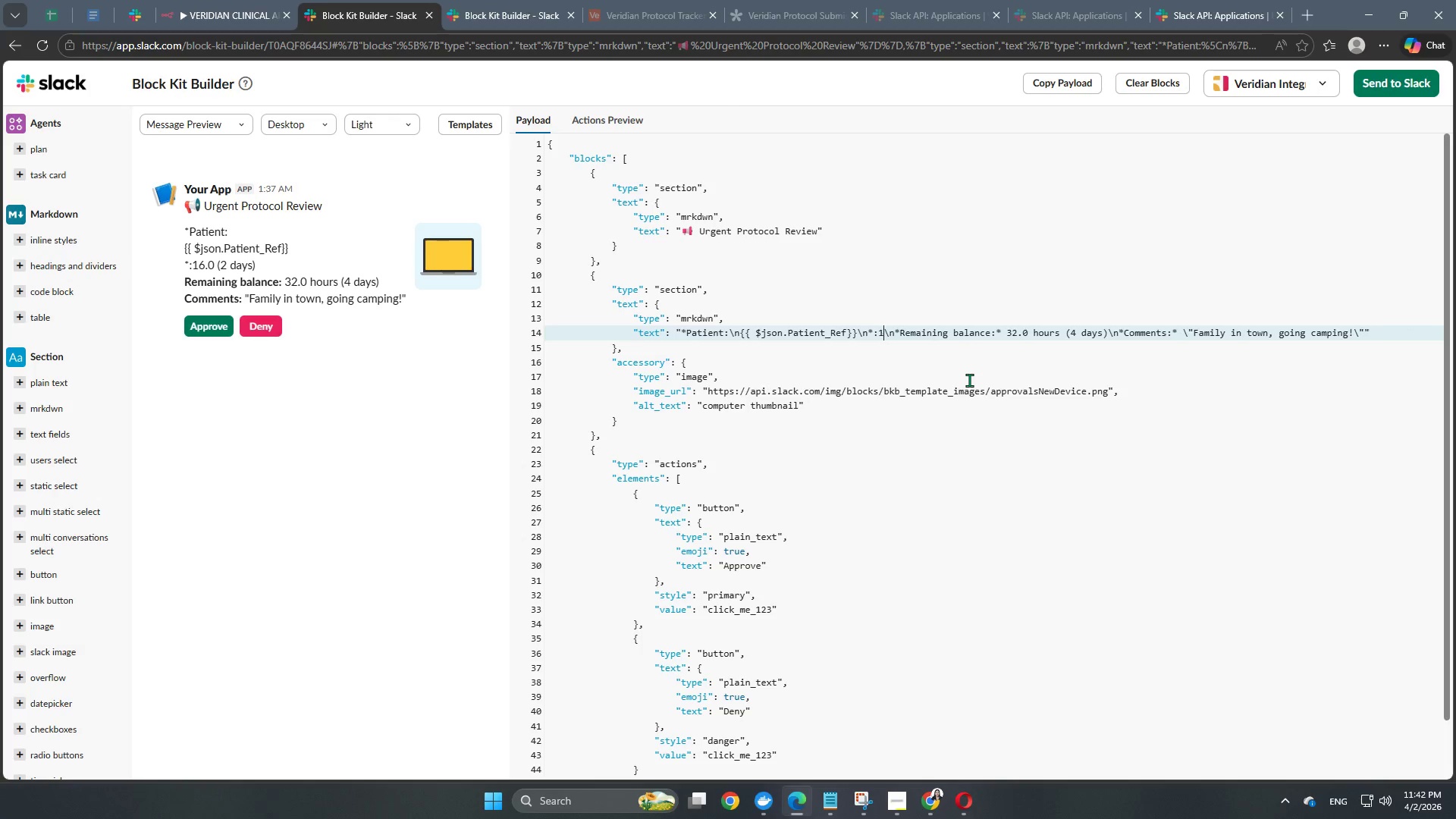 
key(Backspace)
 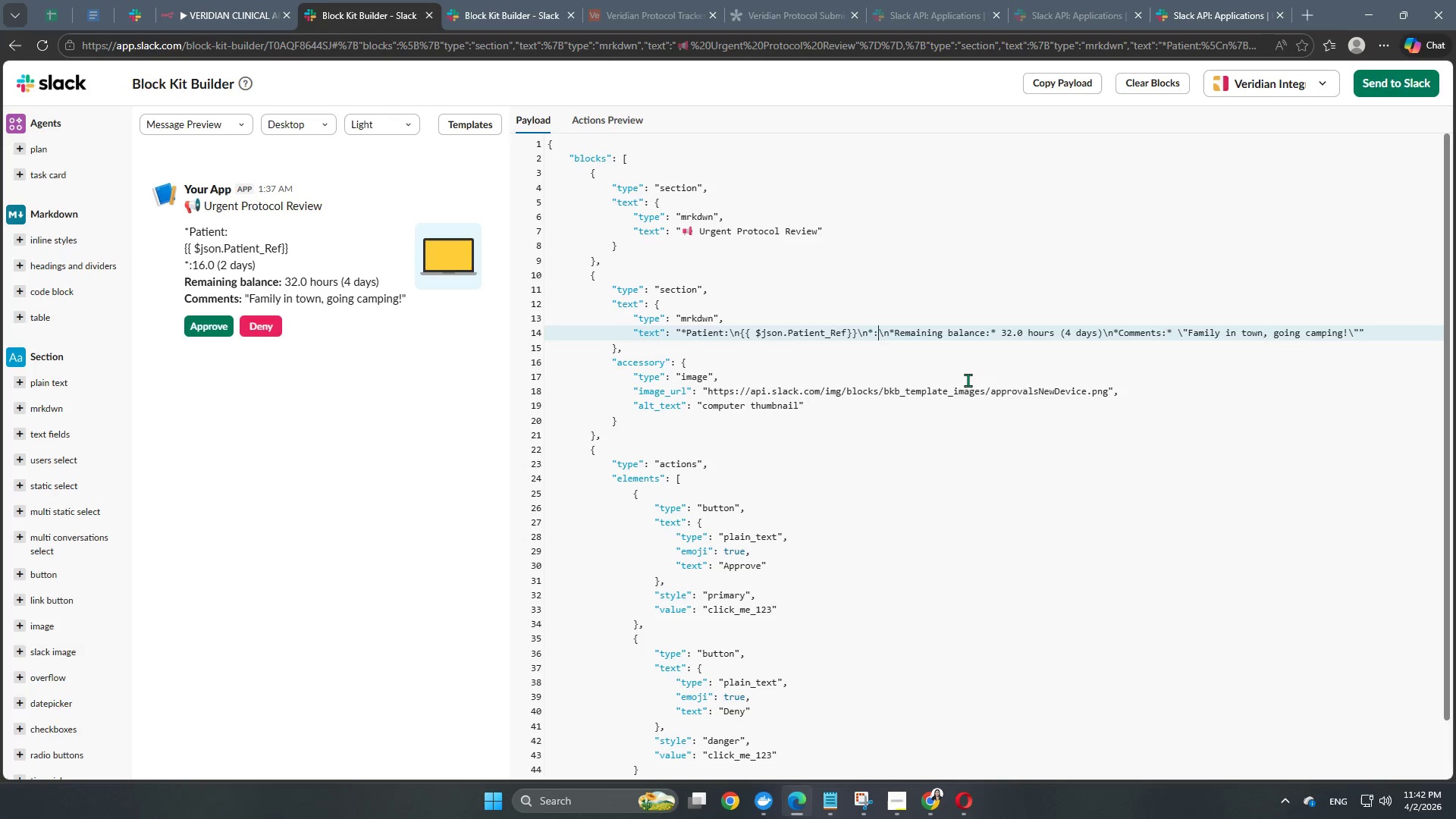 
key(Backspace)
 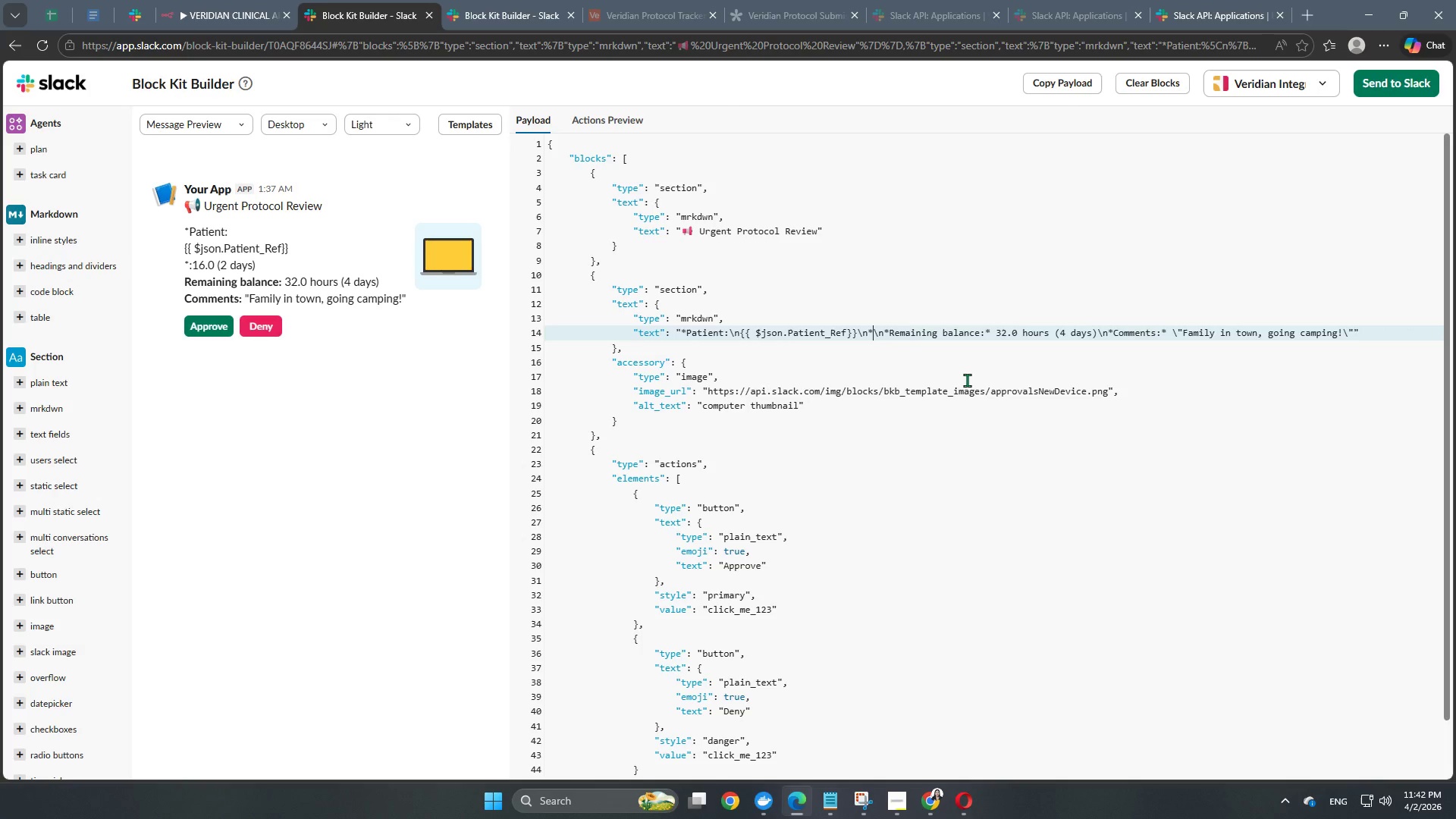 
key(Backspace)
 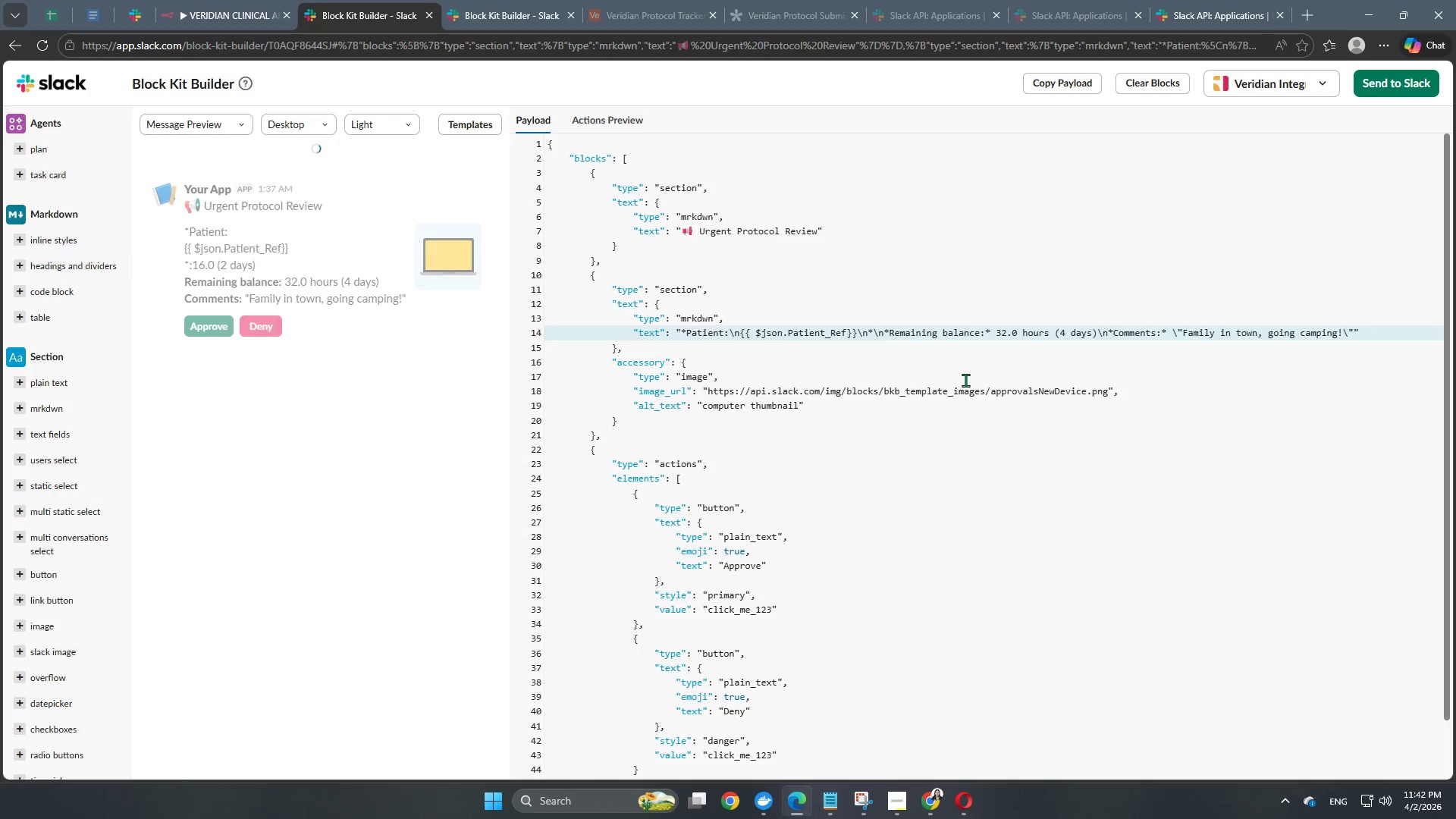 
key(Backspace)
 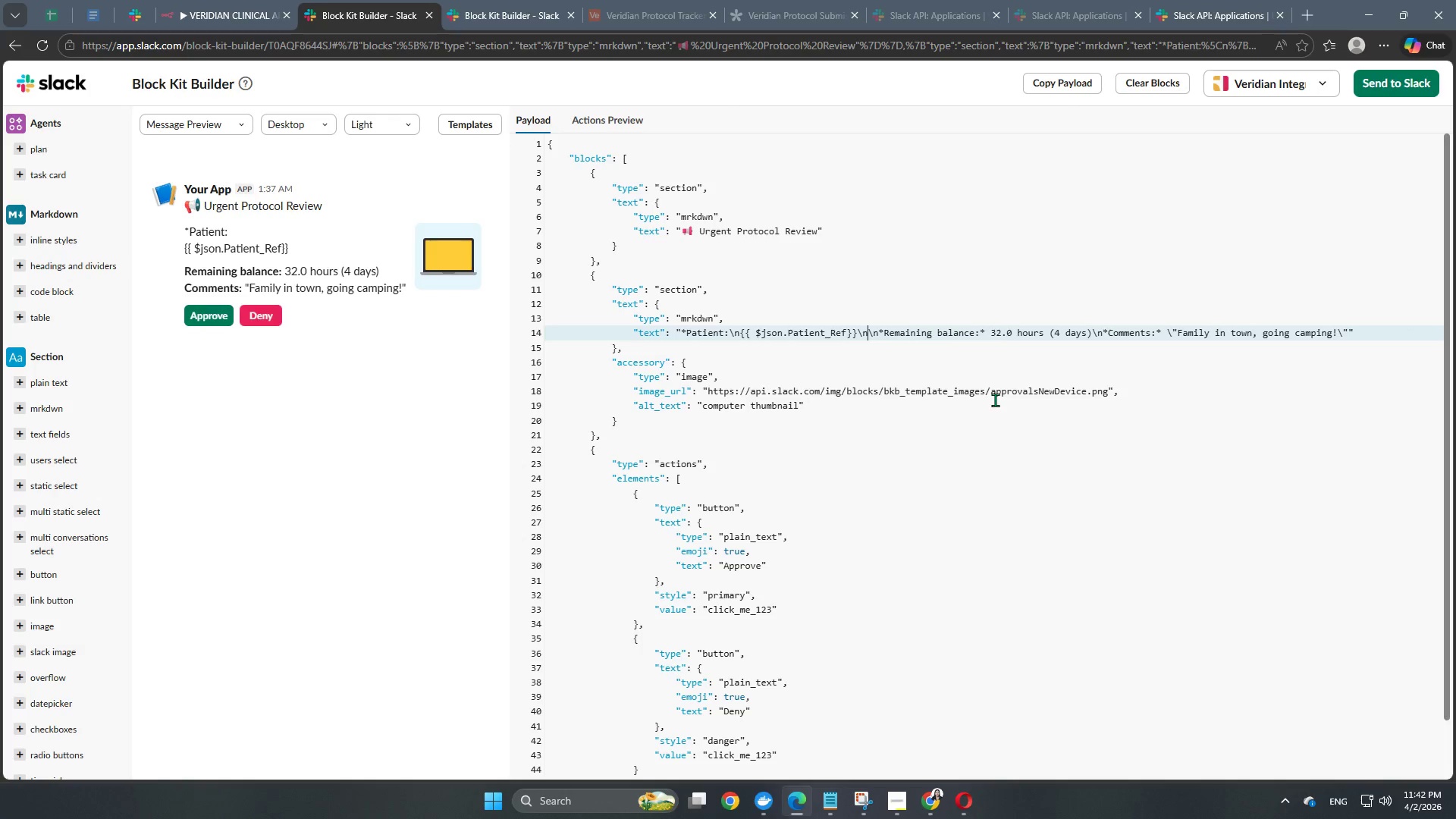 
wait(6.69)
 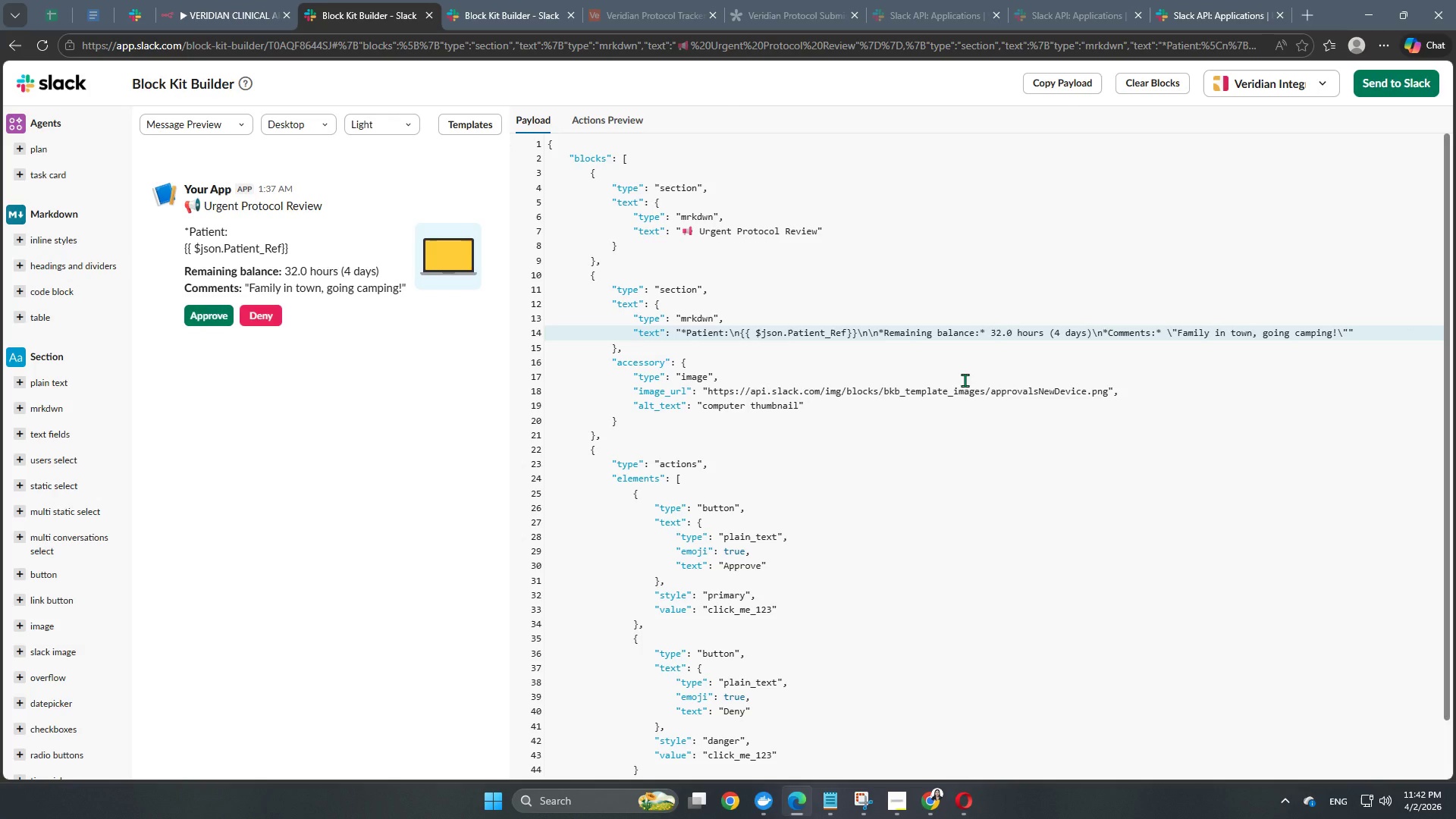 
key(Shift+BracketLeft)
 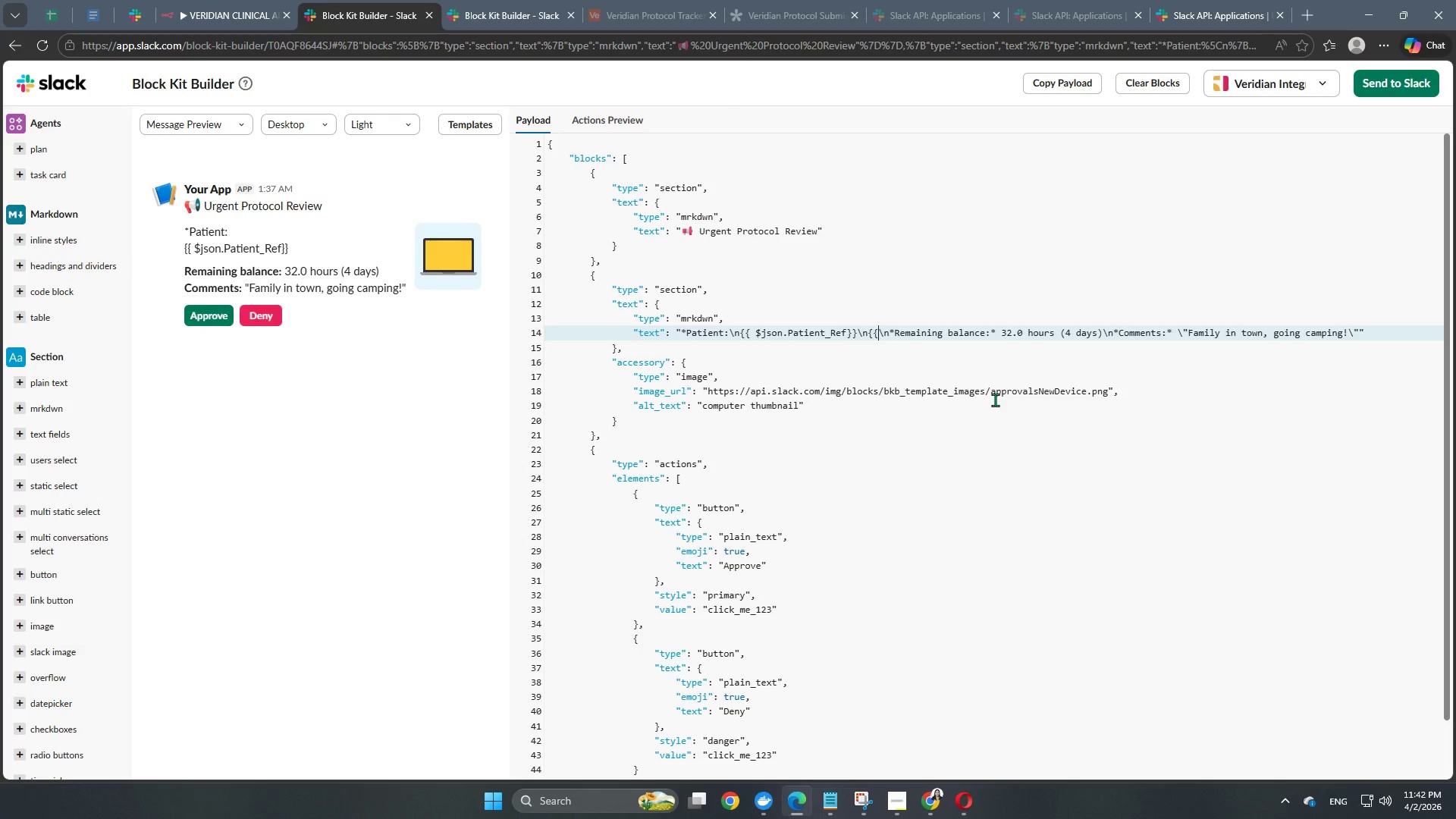 
key(Shift+BracketLeft)
 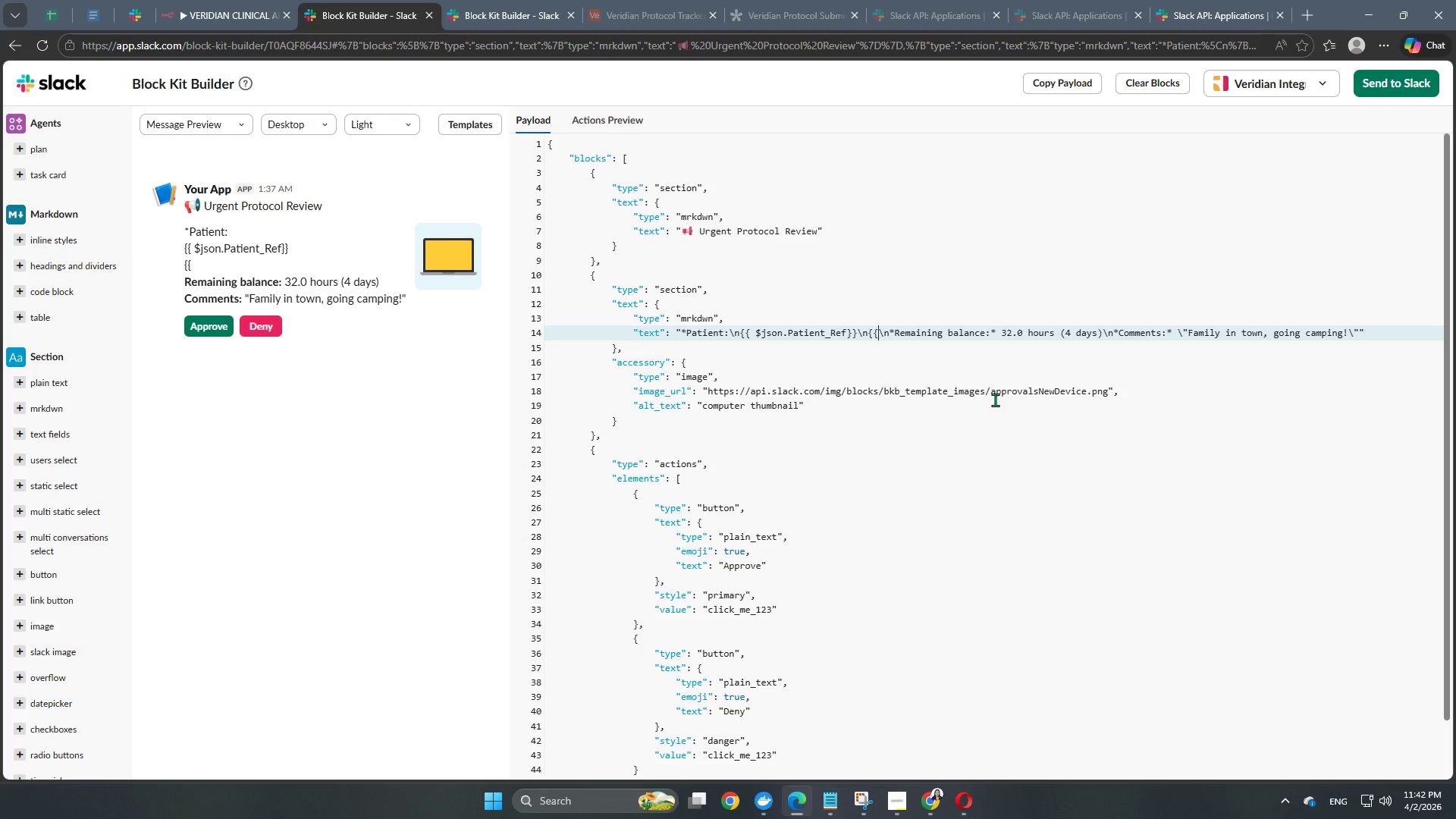 
type( $json.)
 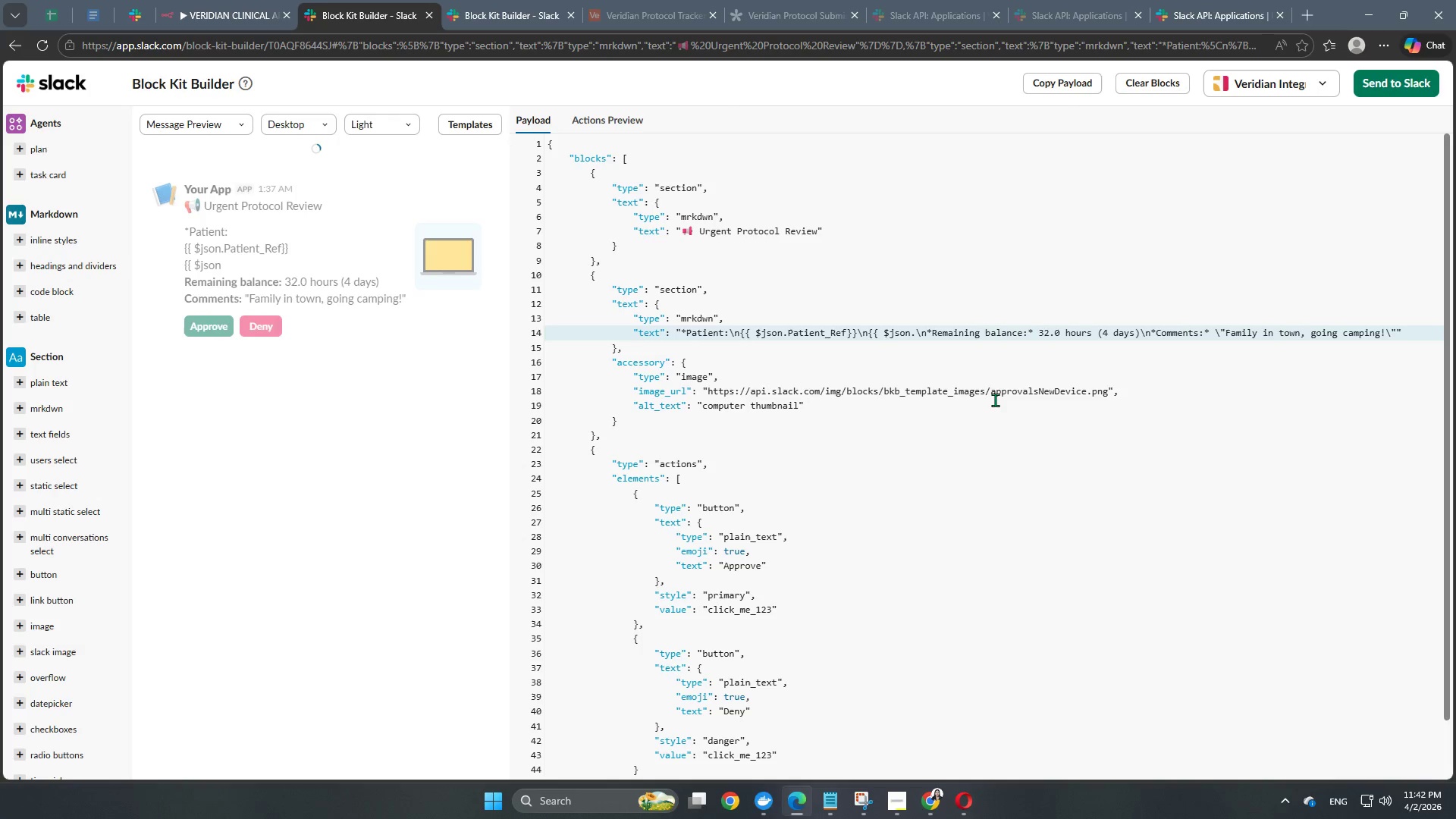 
type(Practitioner }})
 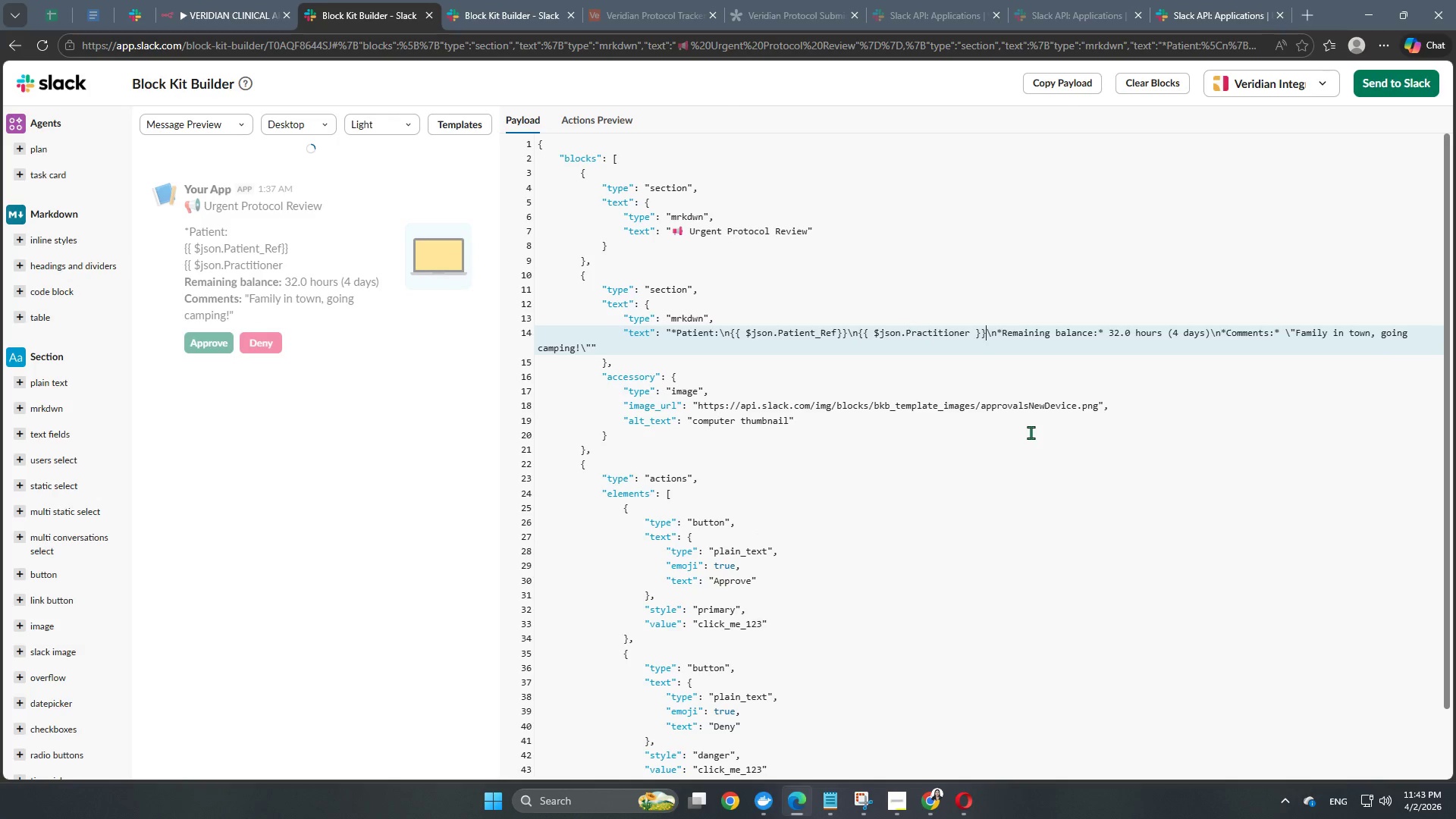 
wait(7.31)
 